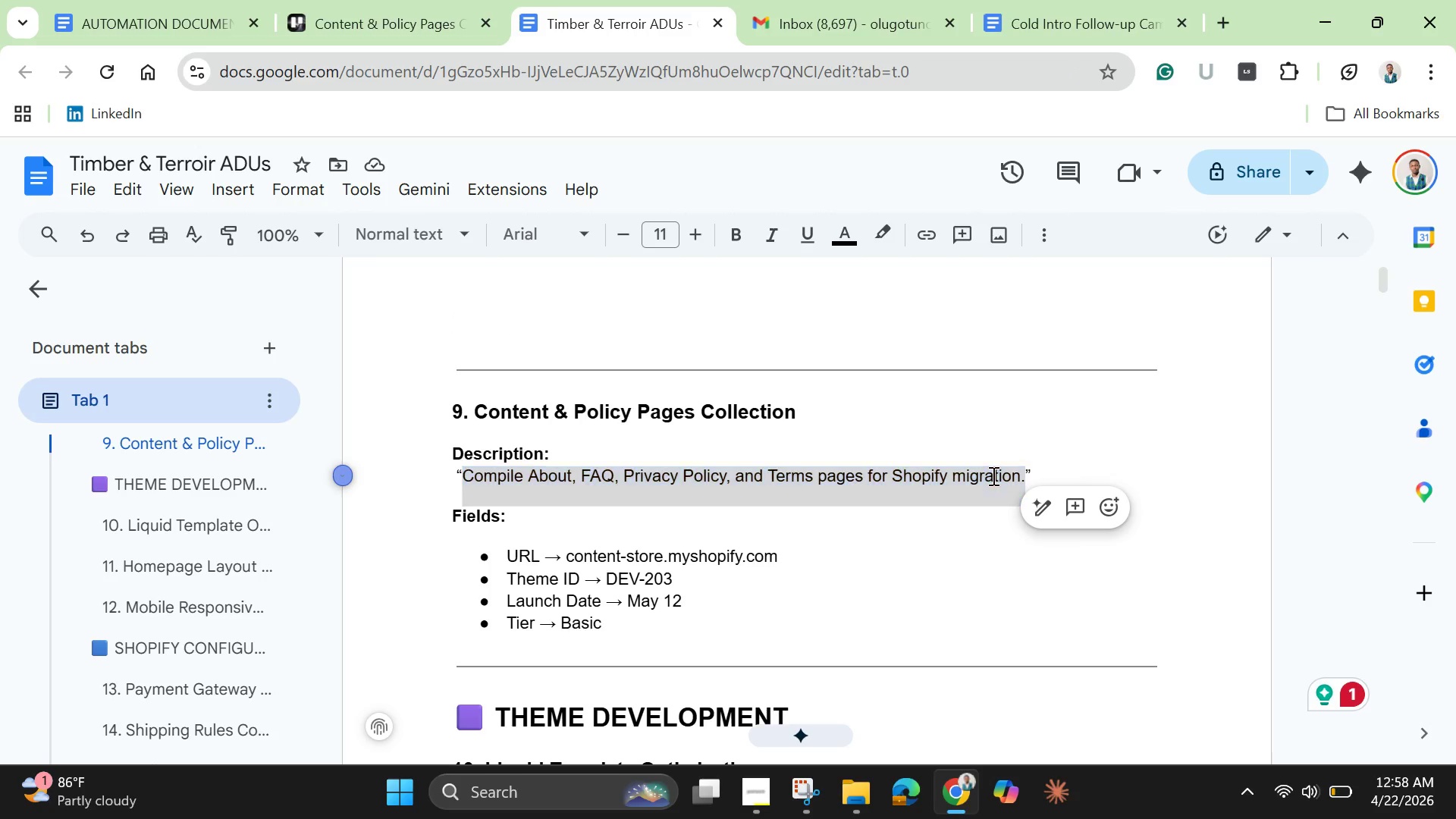 
right_click([992, 475])
 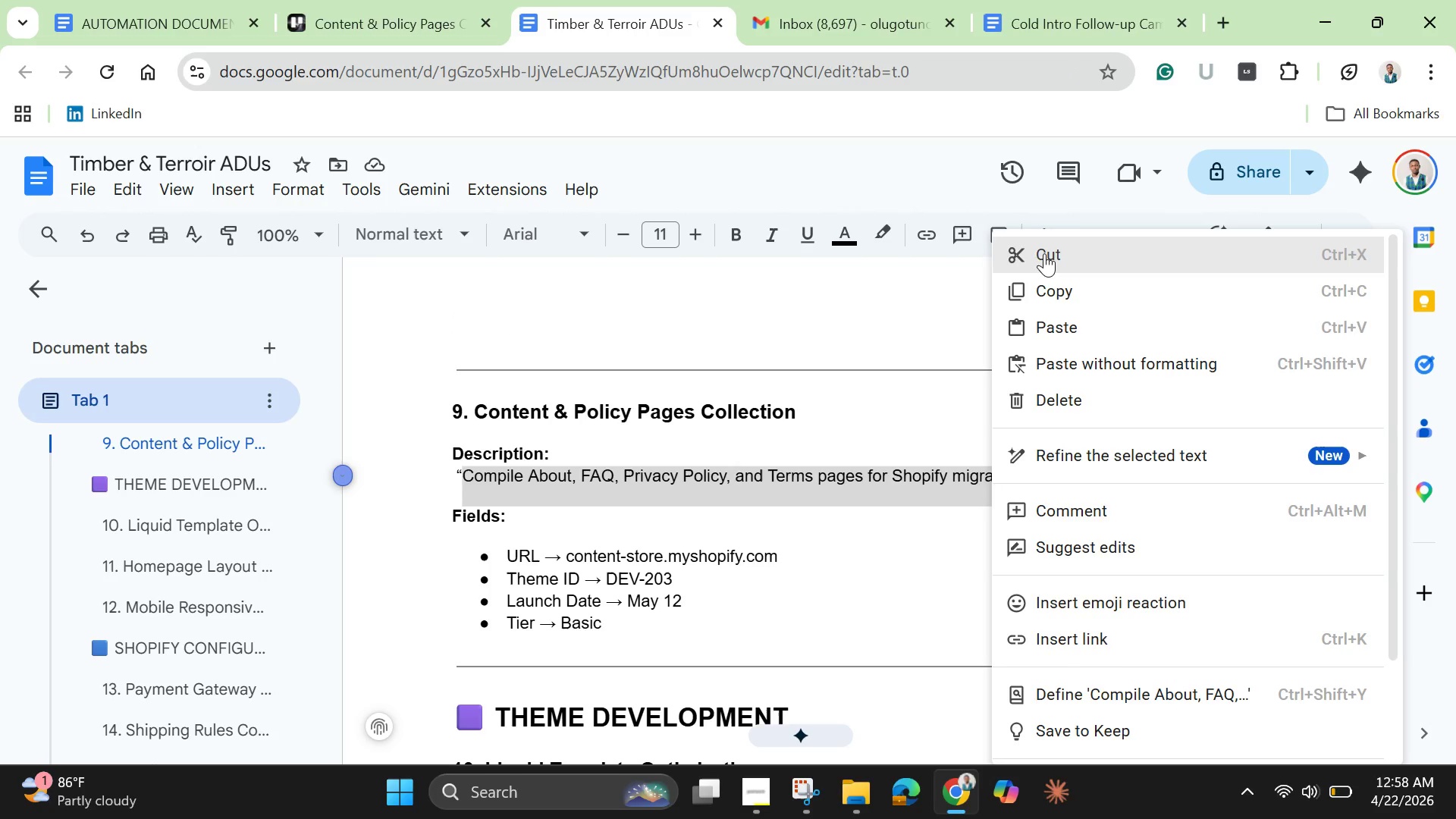 
left_click([1045, 247])
 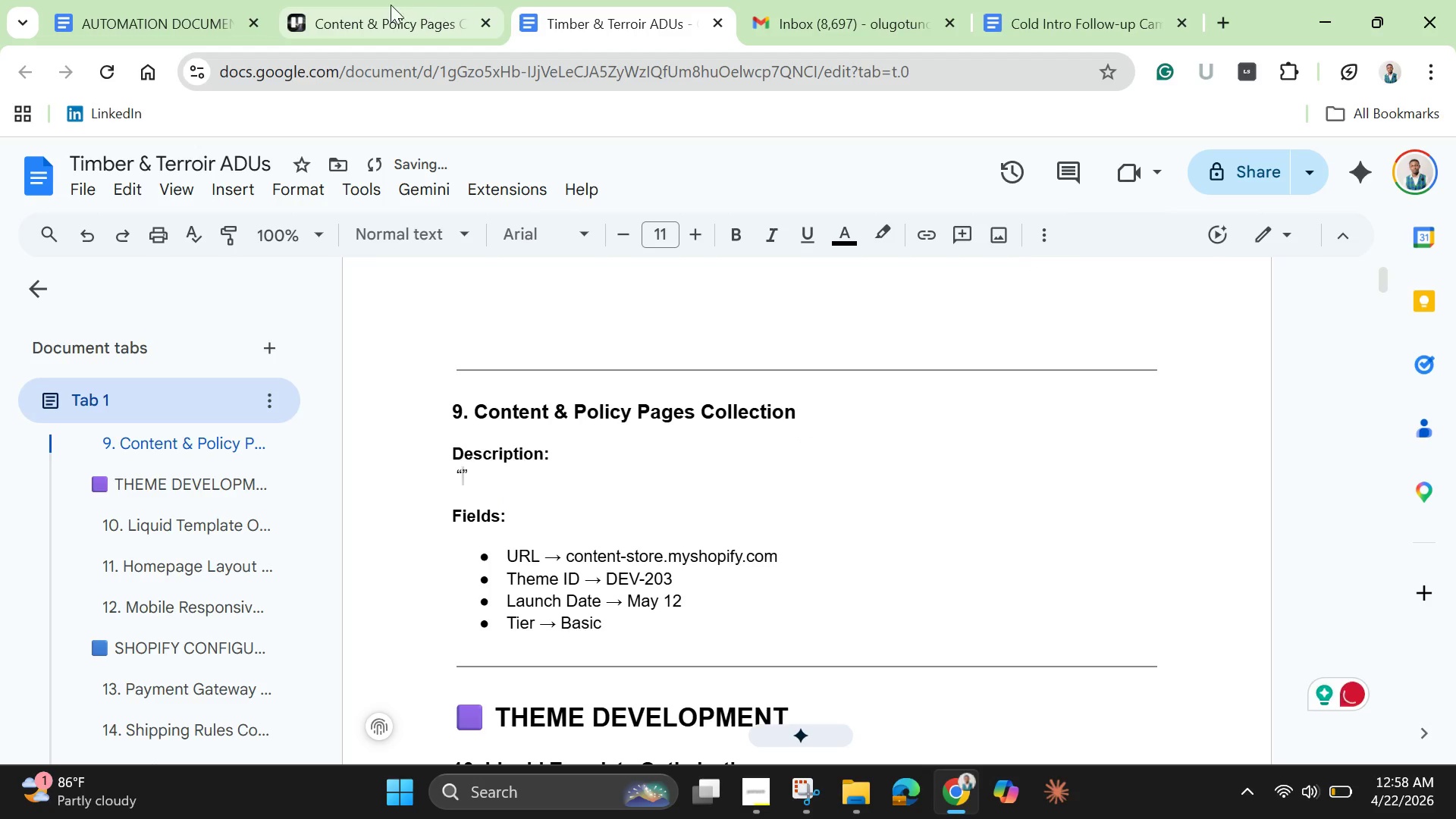 
left_click([373, 13])
 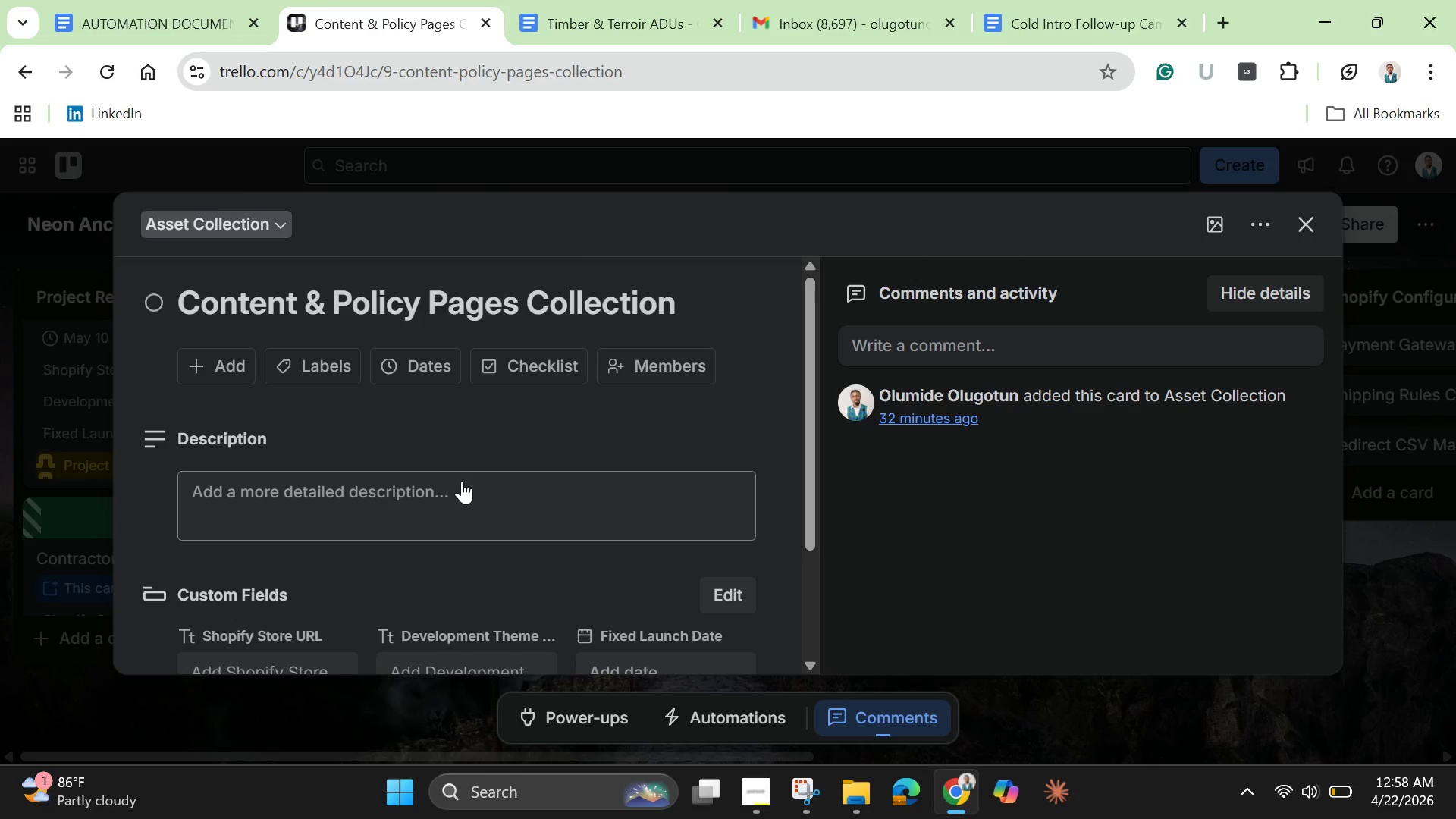 
left_click([462, 481])
 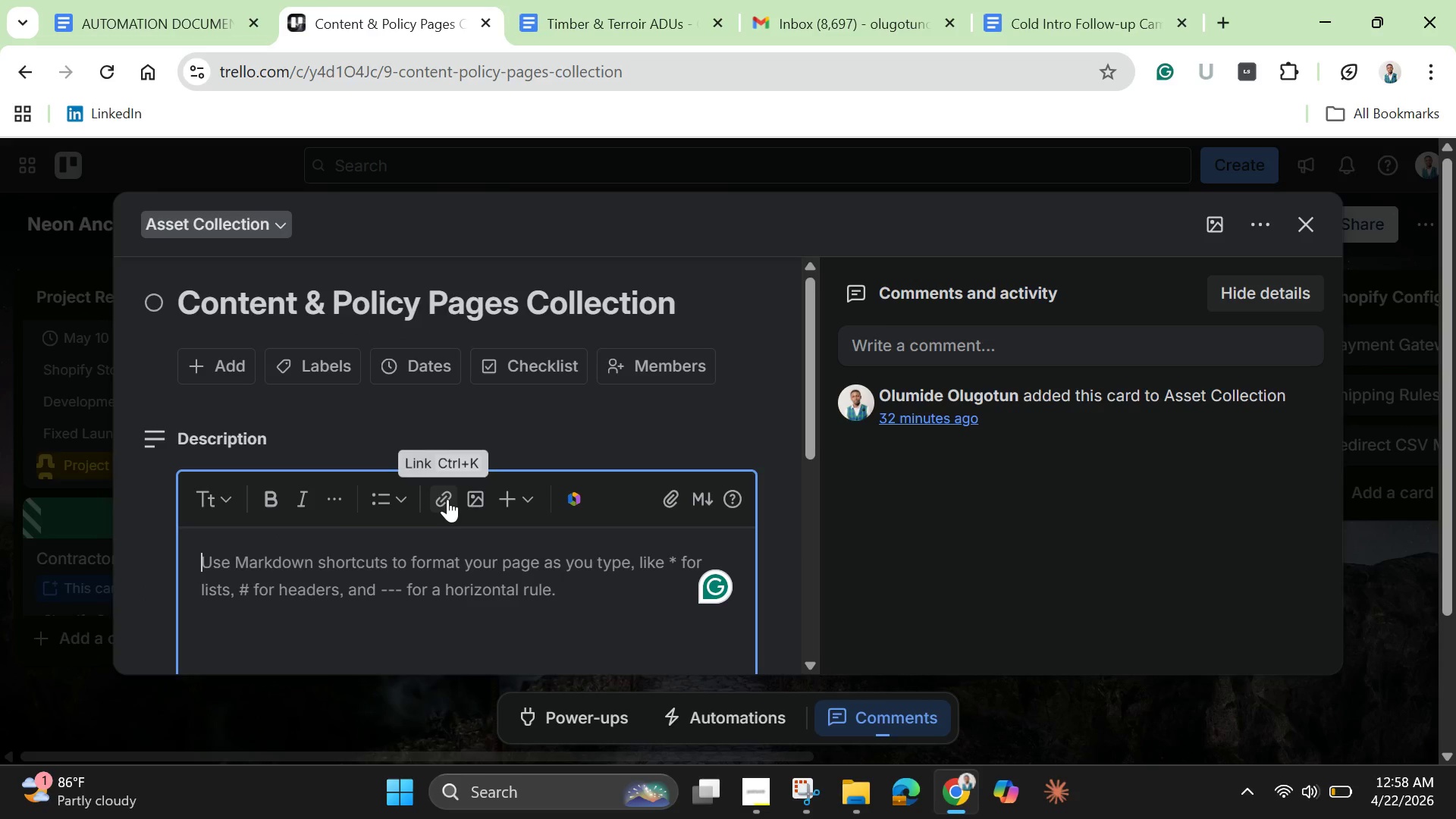 
key(Control+V)
 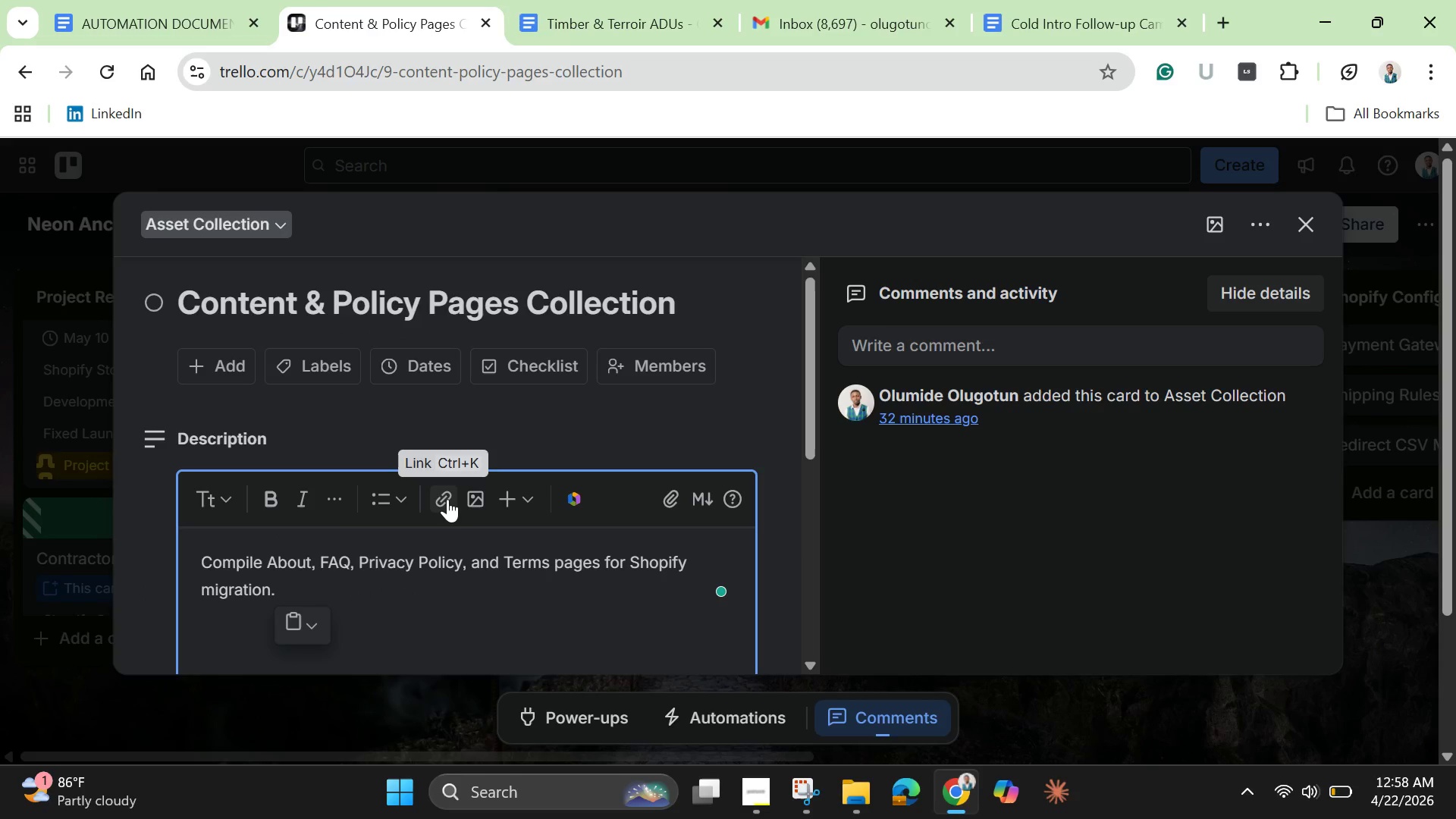 
scroll: coordinate [447, 499], scroll_direction: down, amount: 2.0
 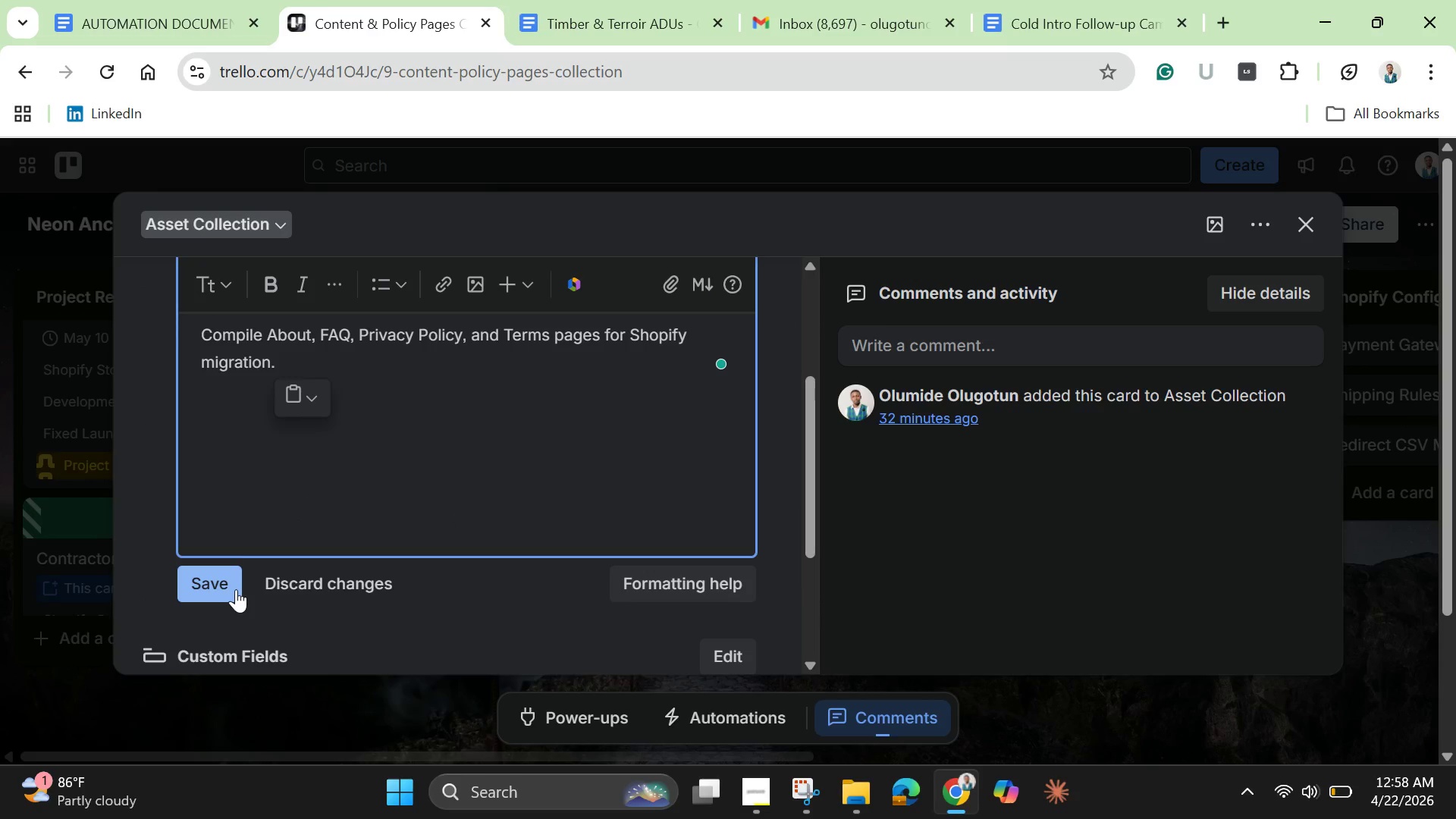 
left_click([236, 589])
 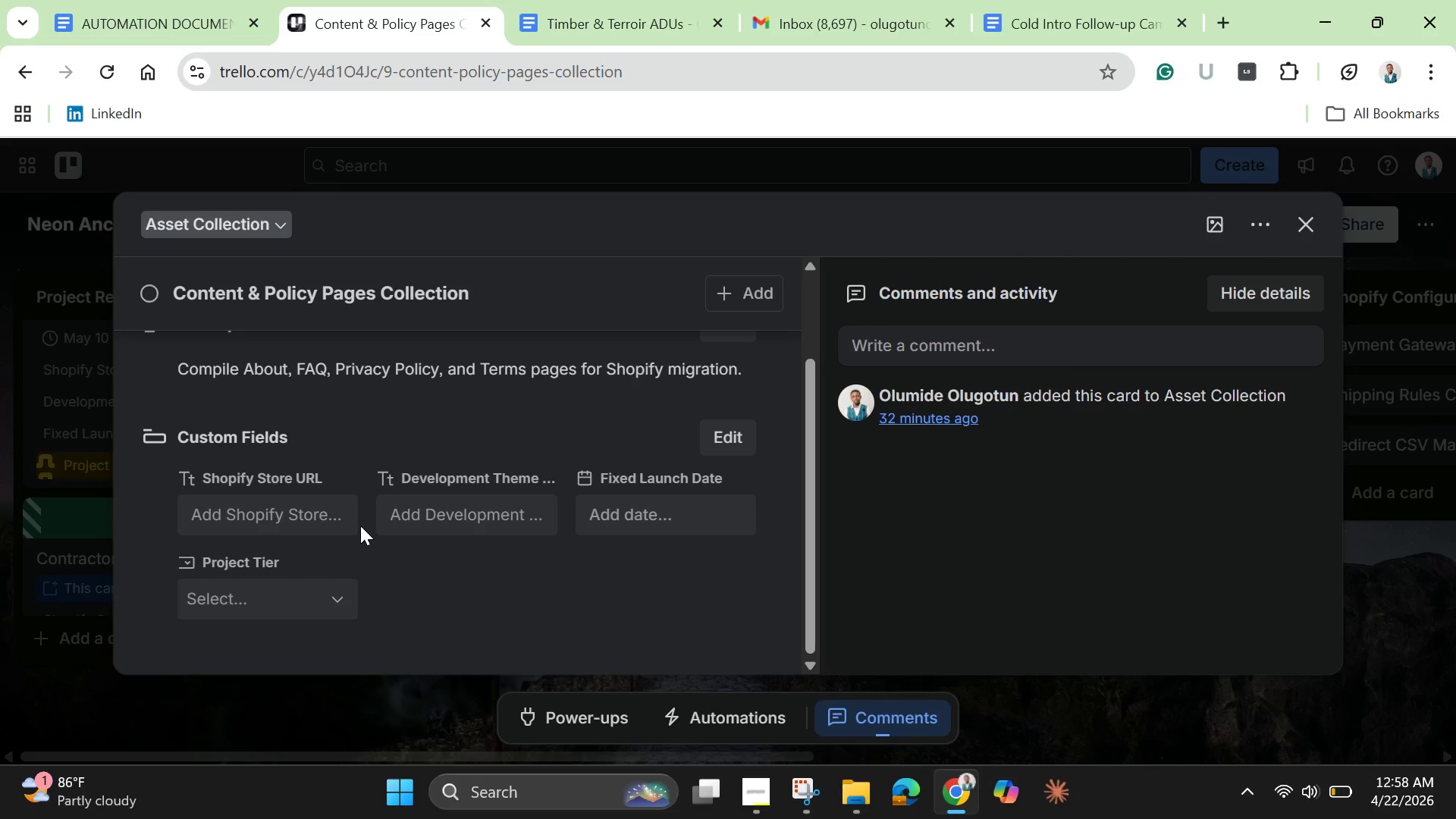 
wait(6.38)
 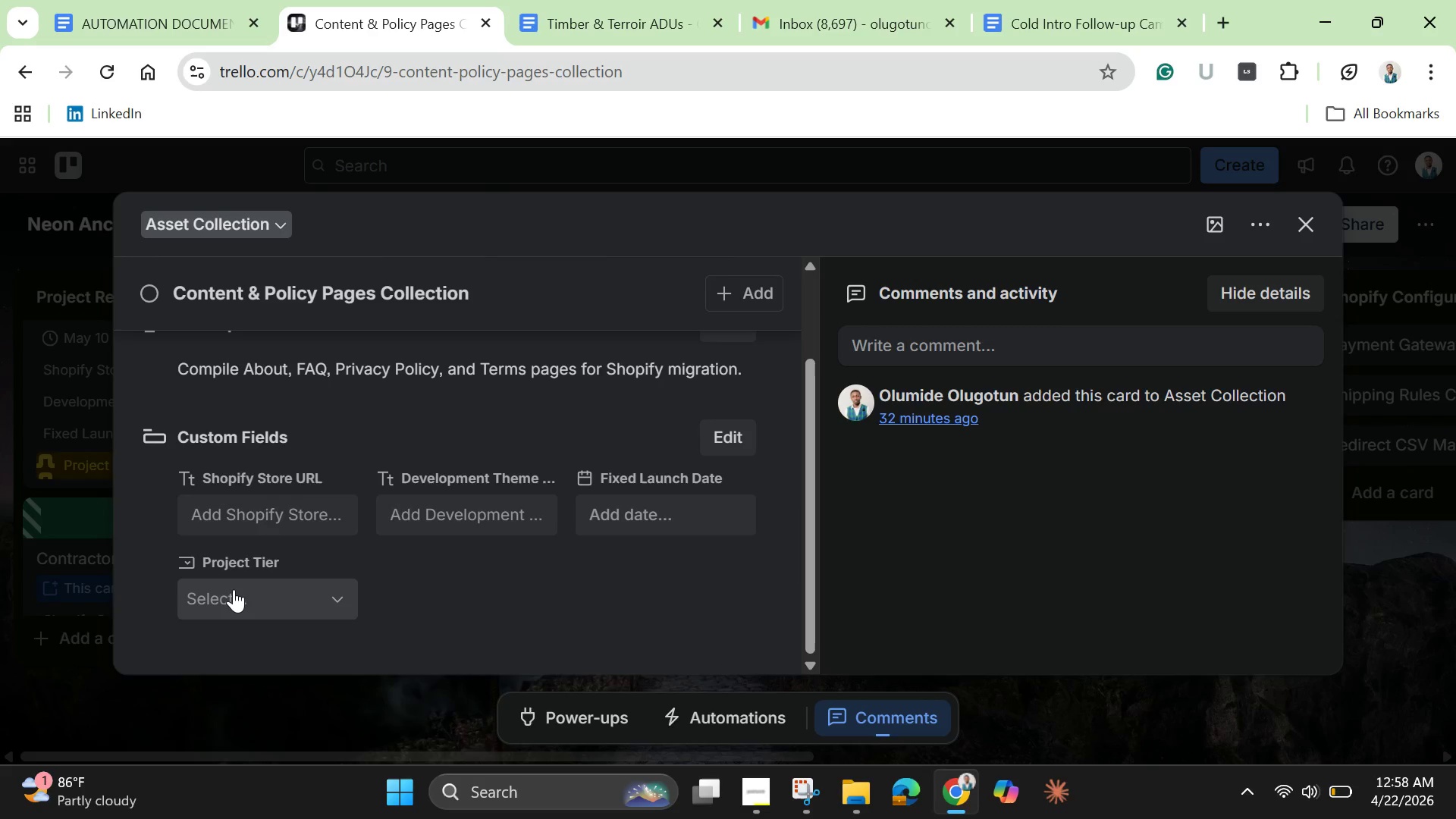 
left_click([631, 26])
 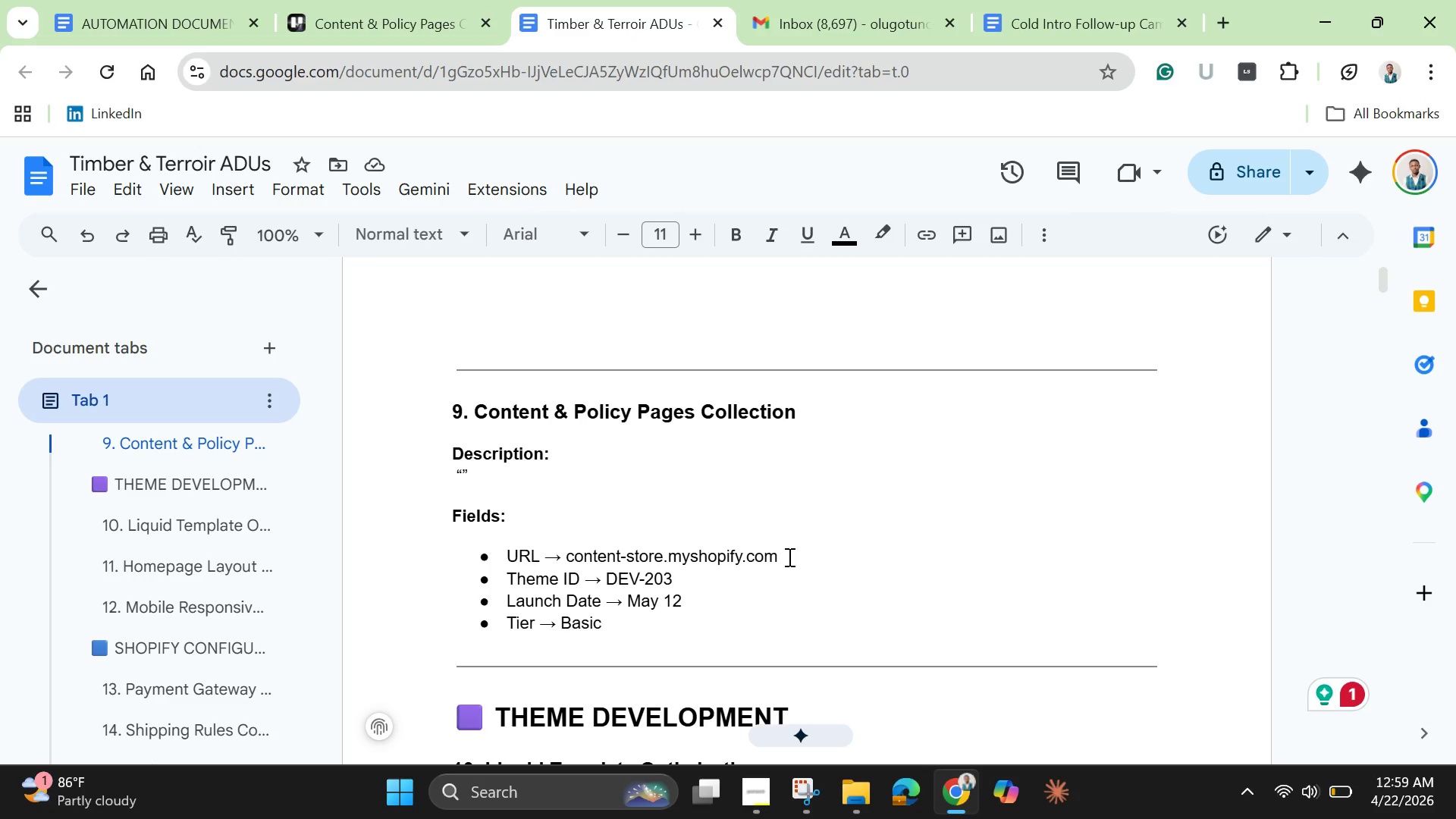 
left_click([783, 560])
 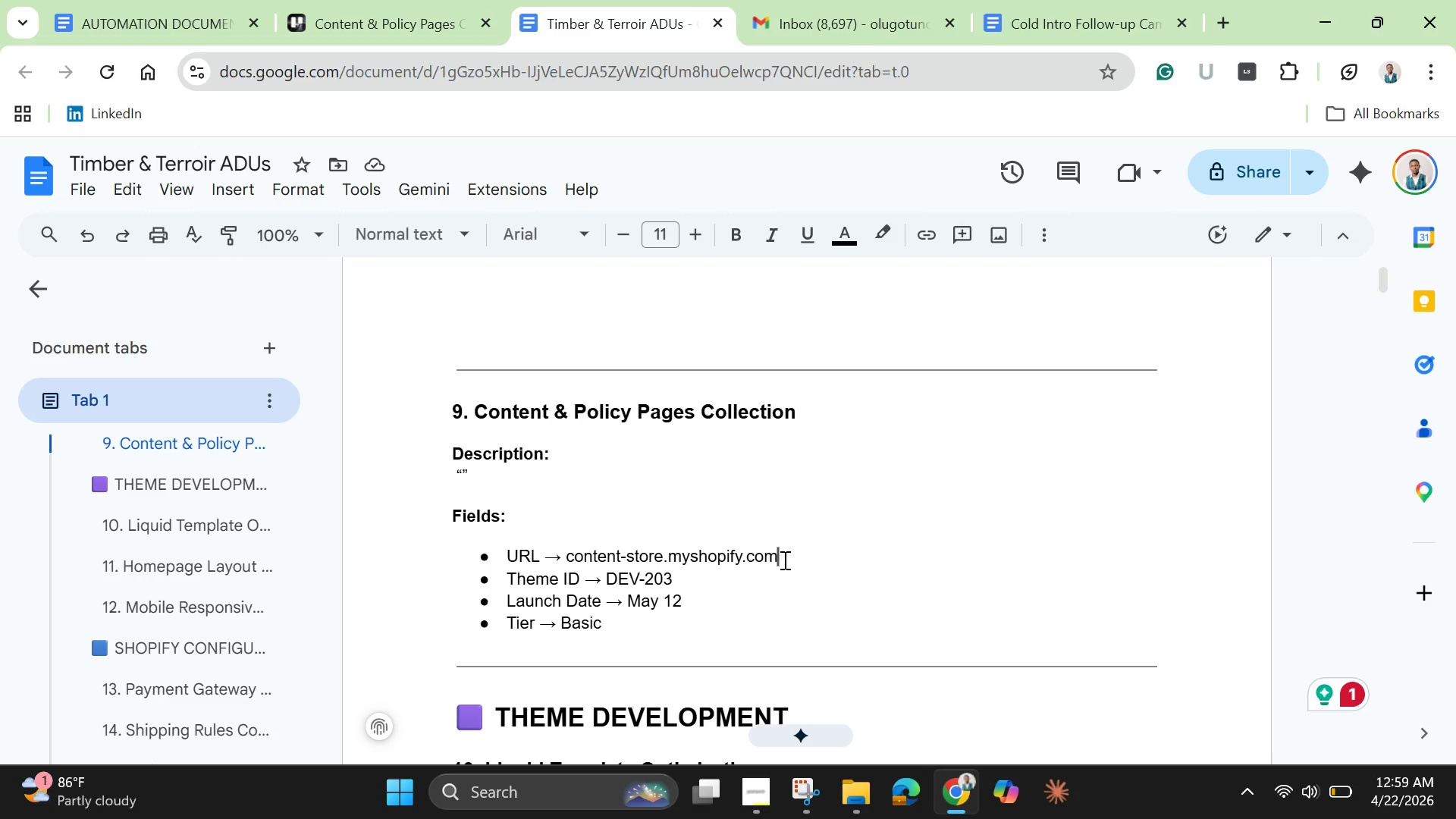 
key(Enter)
 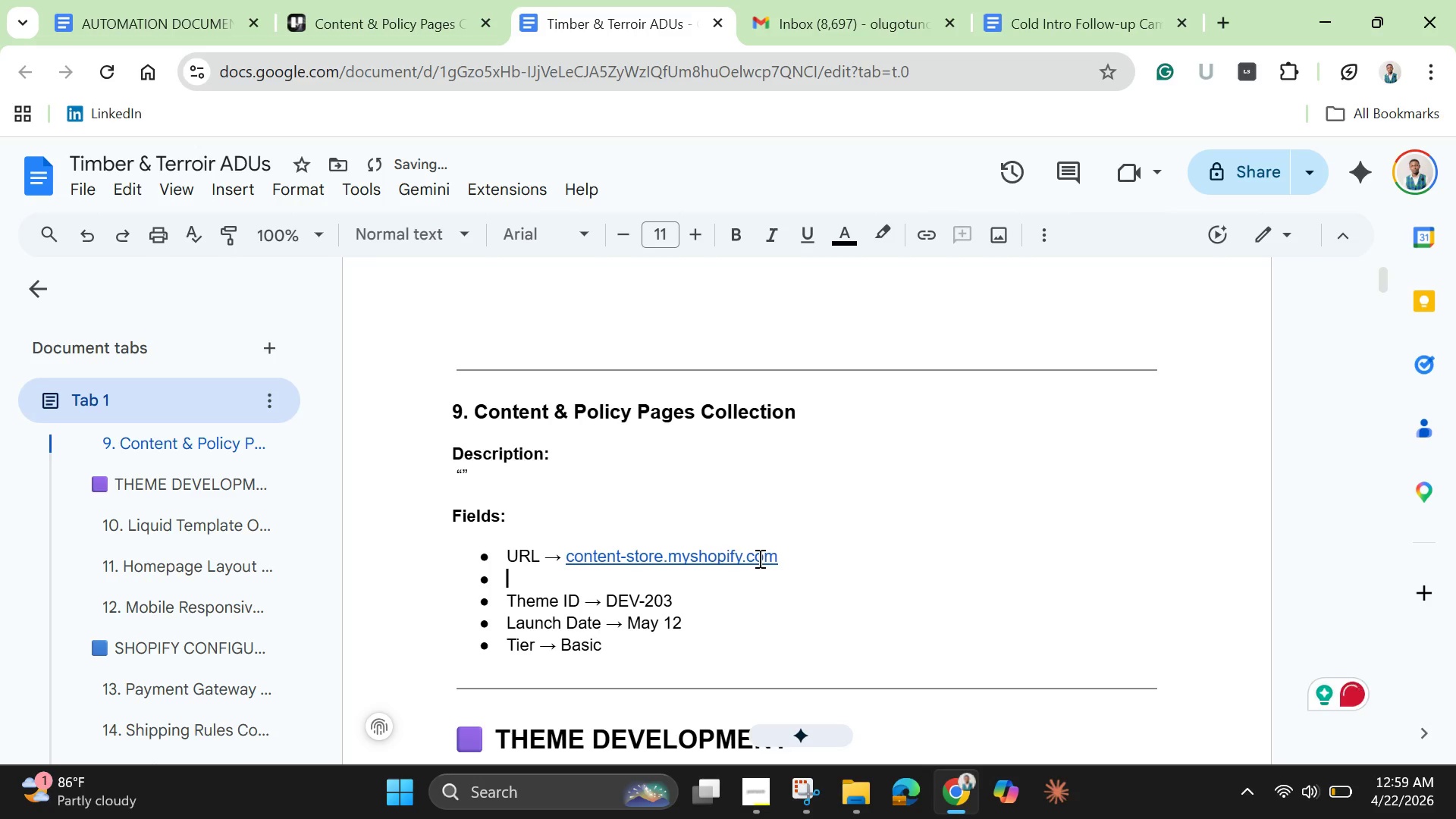 
left_click([748, 551])
 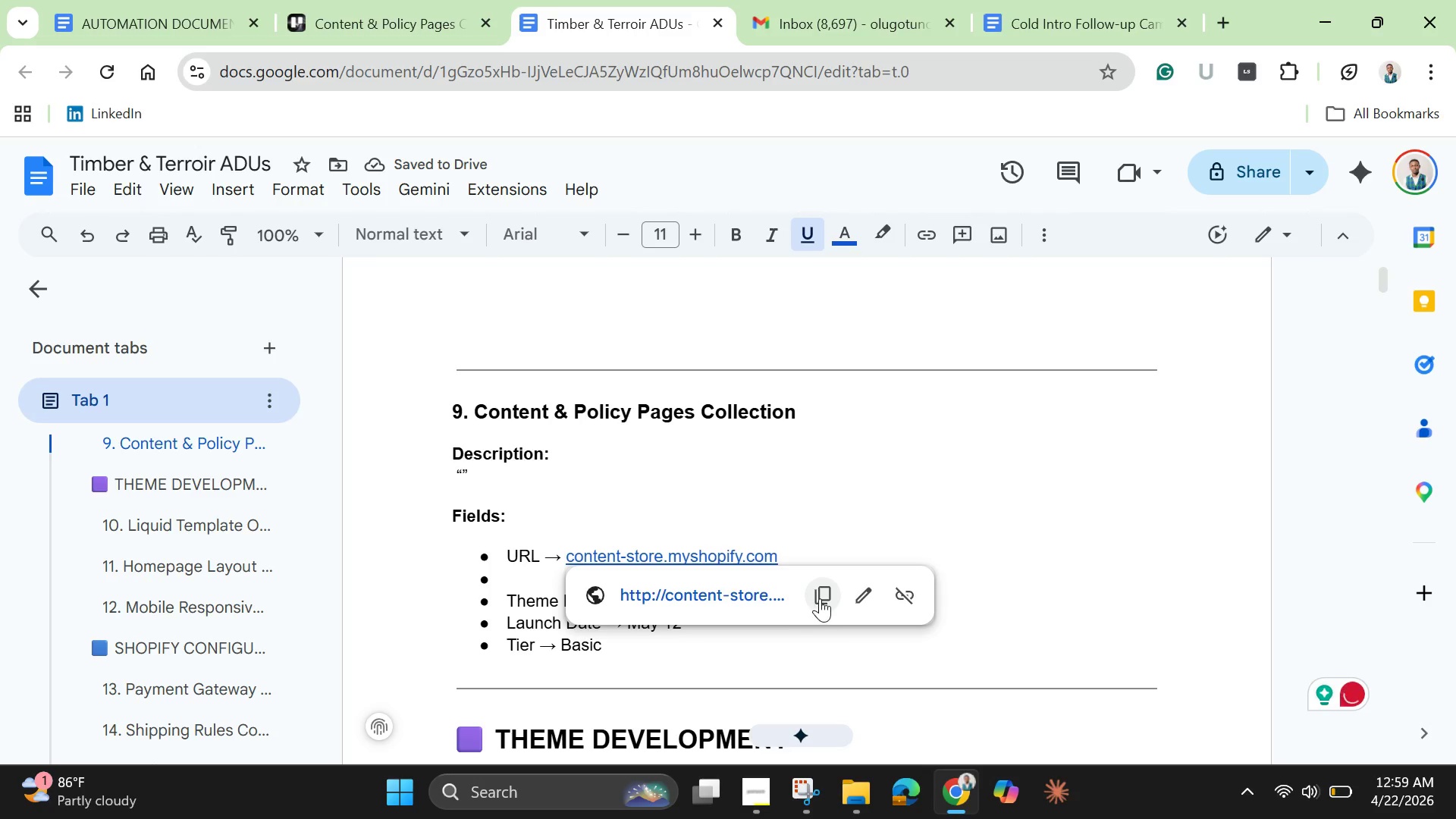 
left_click([820, 597])
 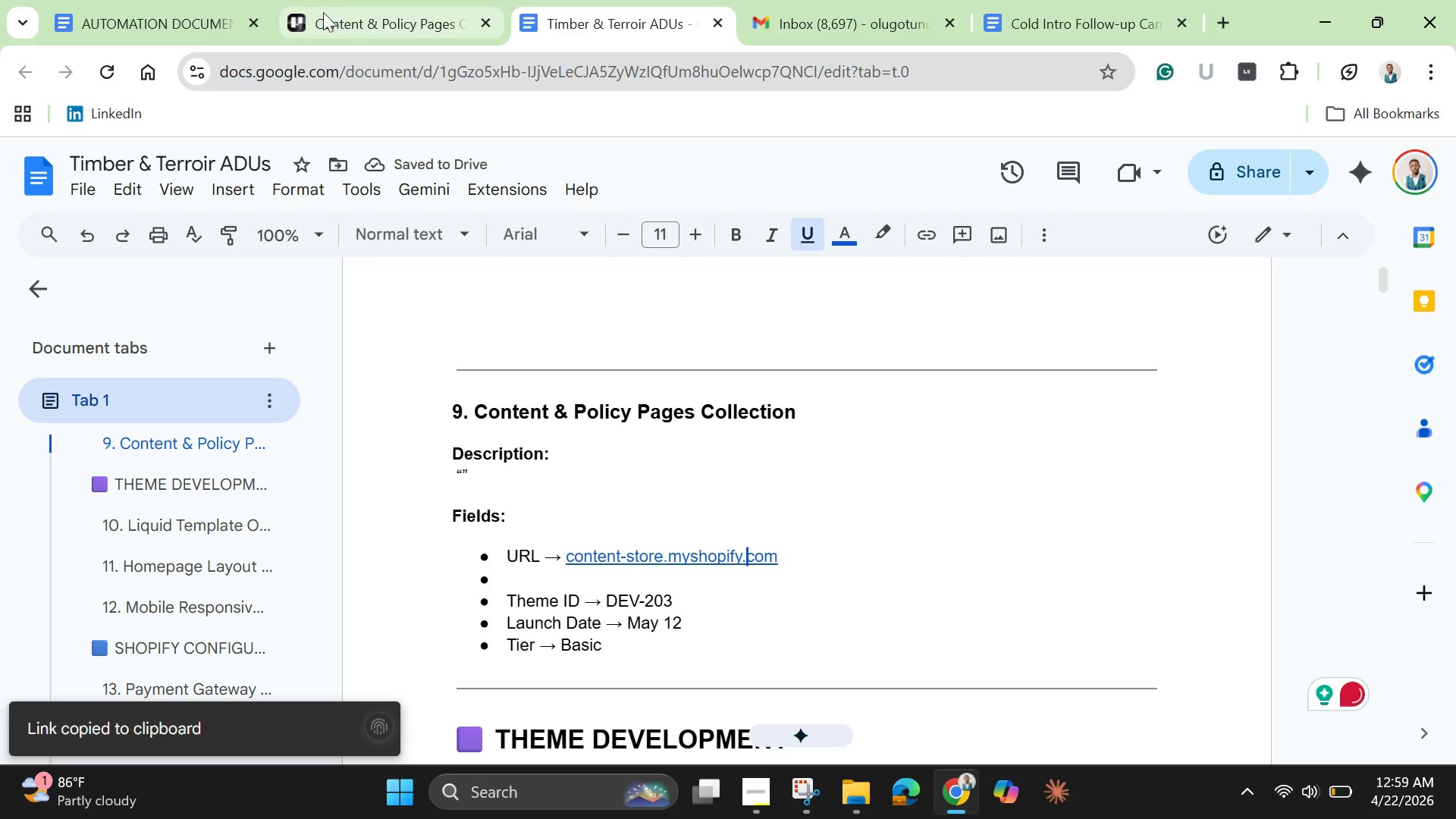 
left_click([355, 20])
 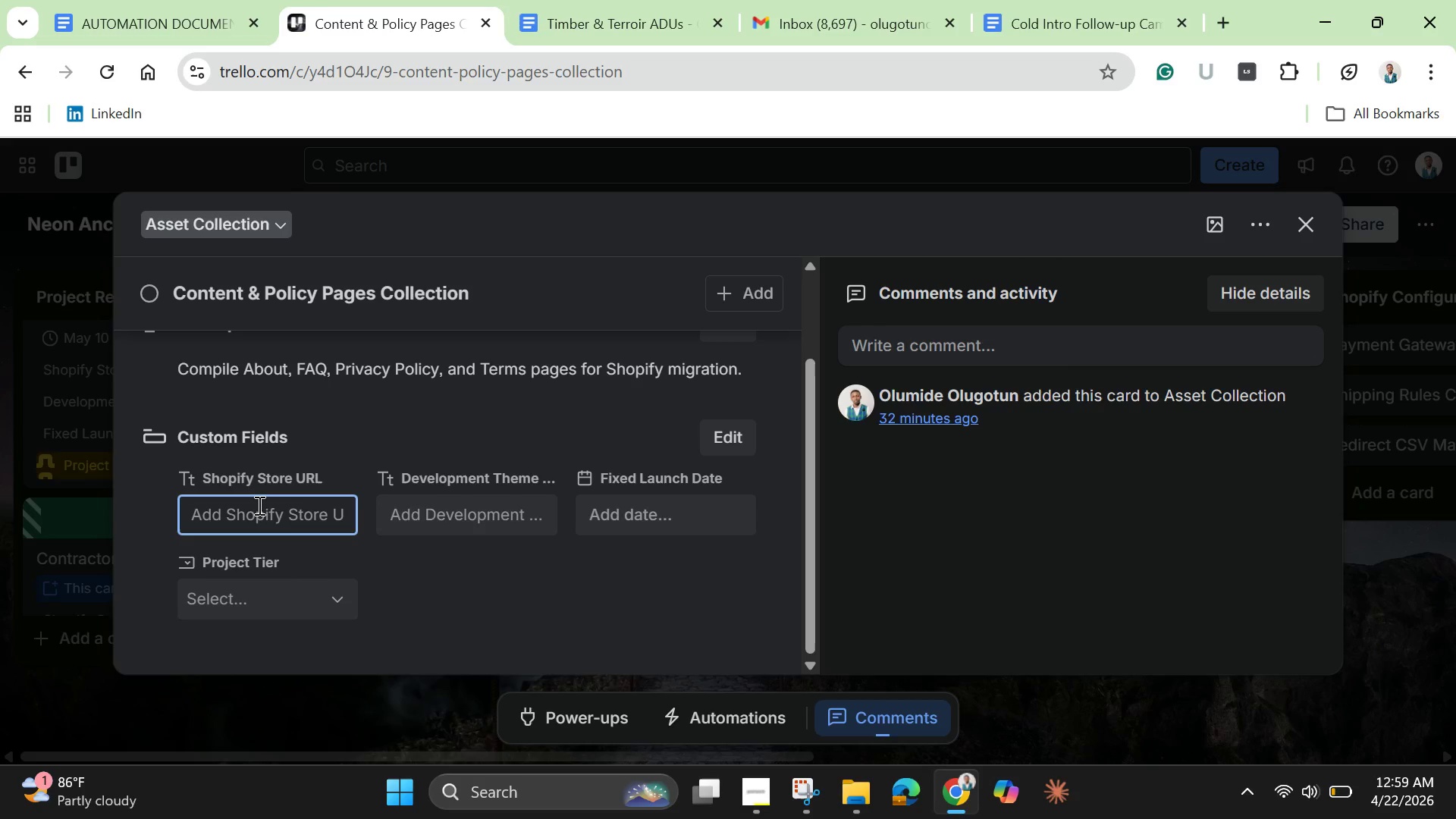 
wait(7.3)
 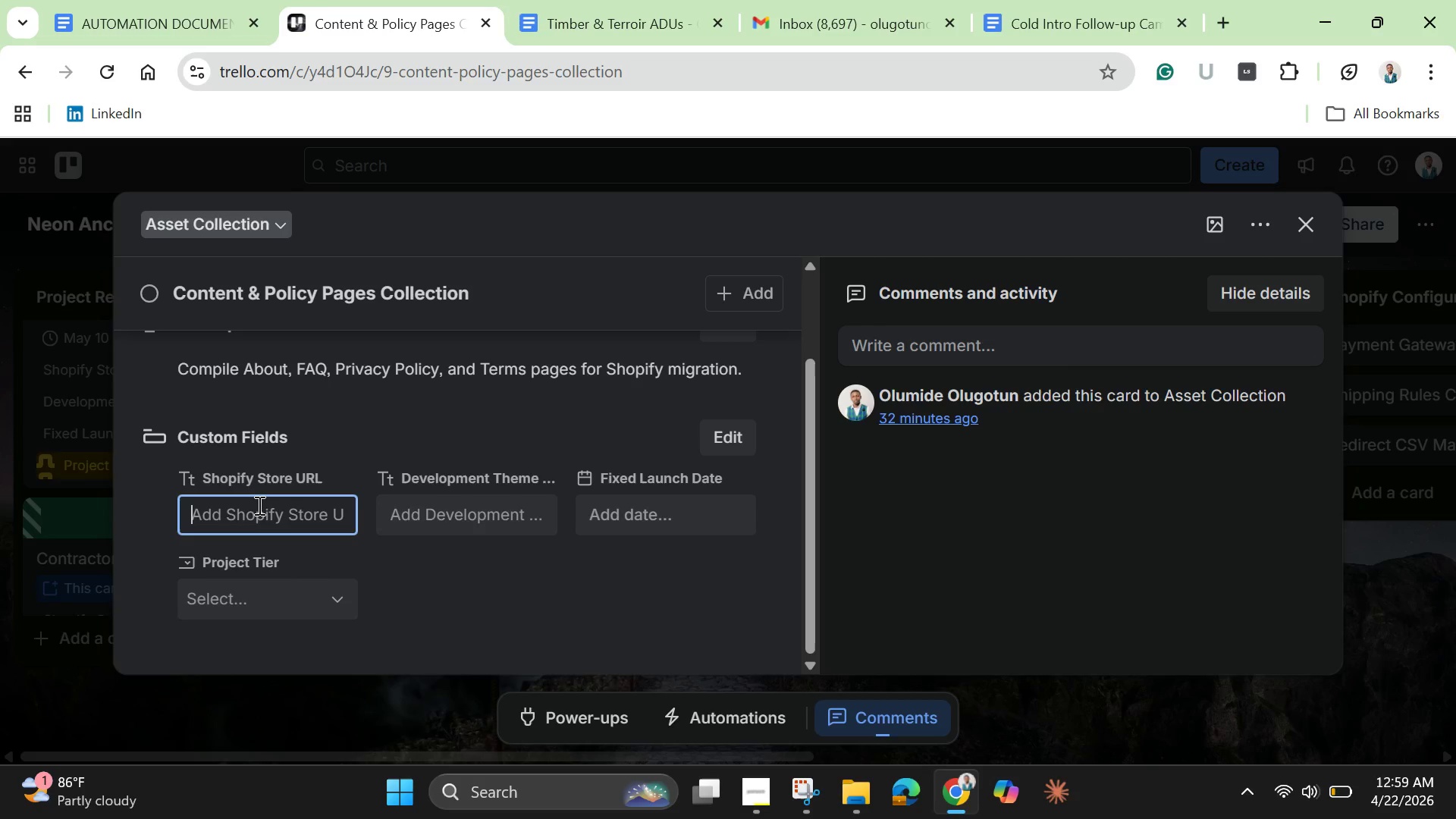 
key(Control+V)
 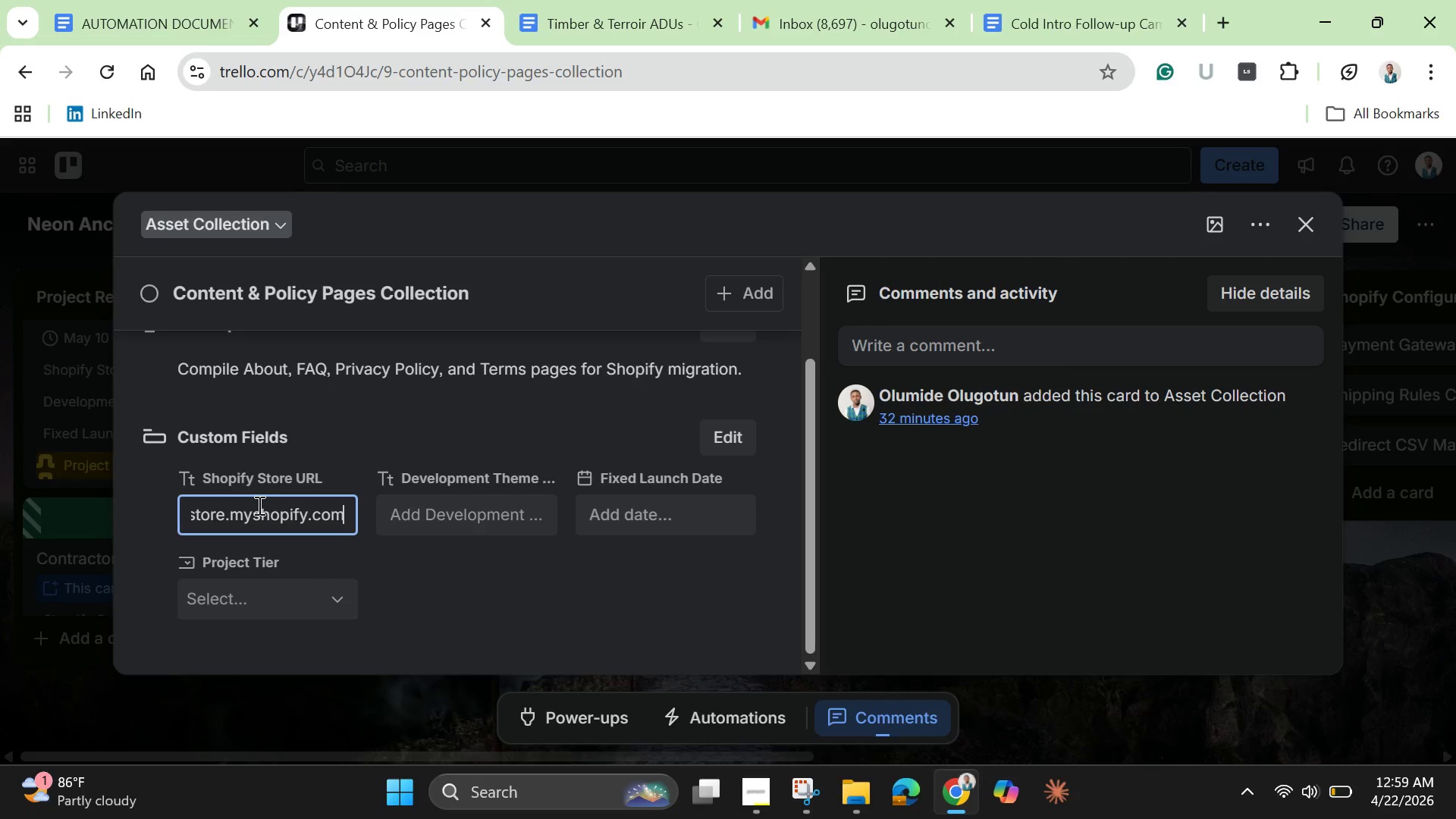 
key(Enter)
 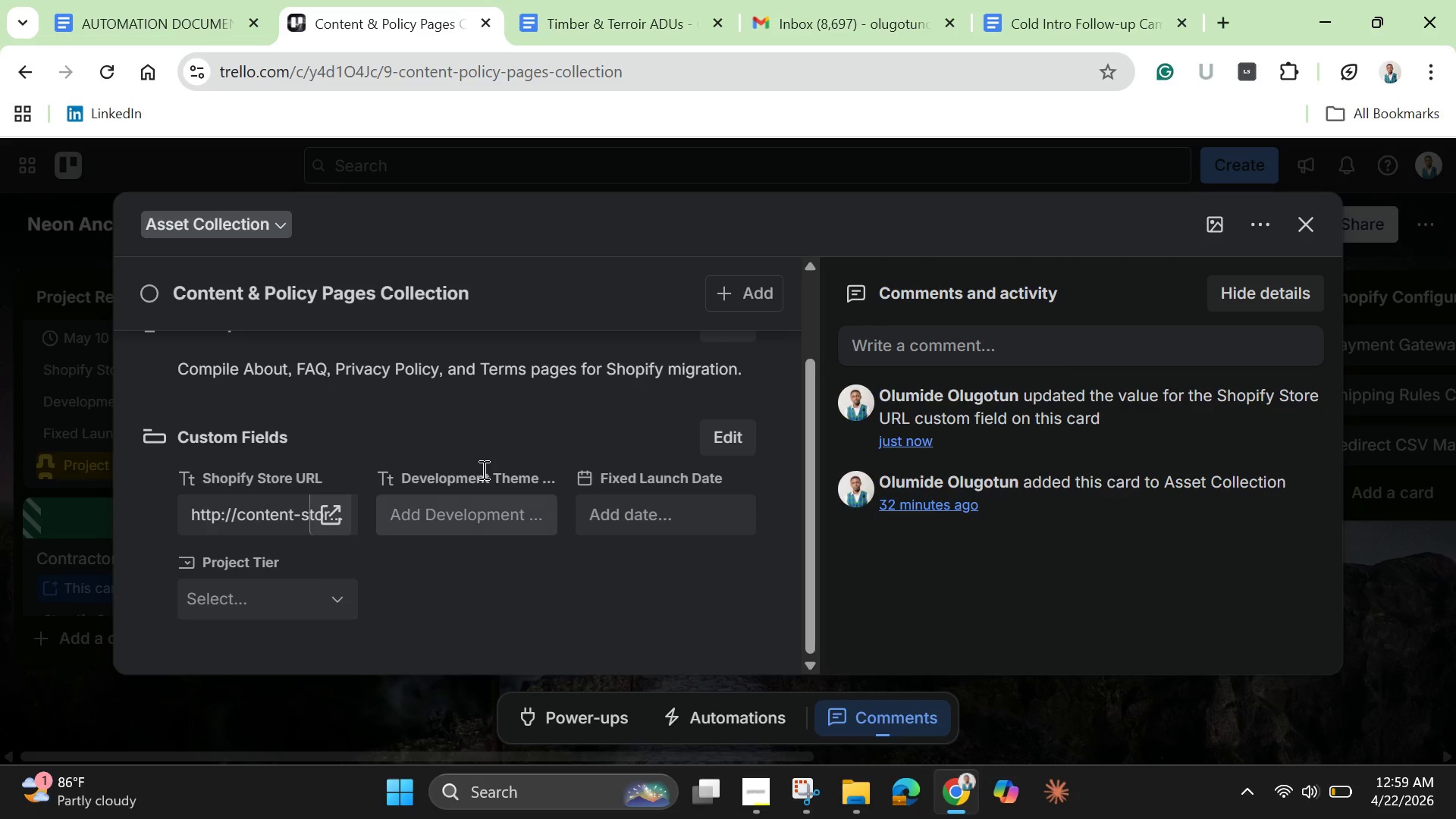 
left_click([479, 532])
 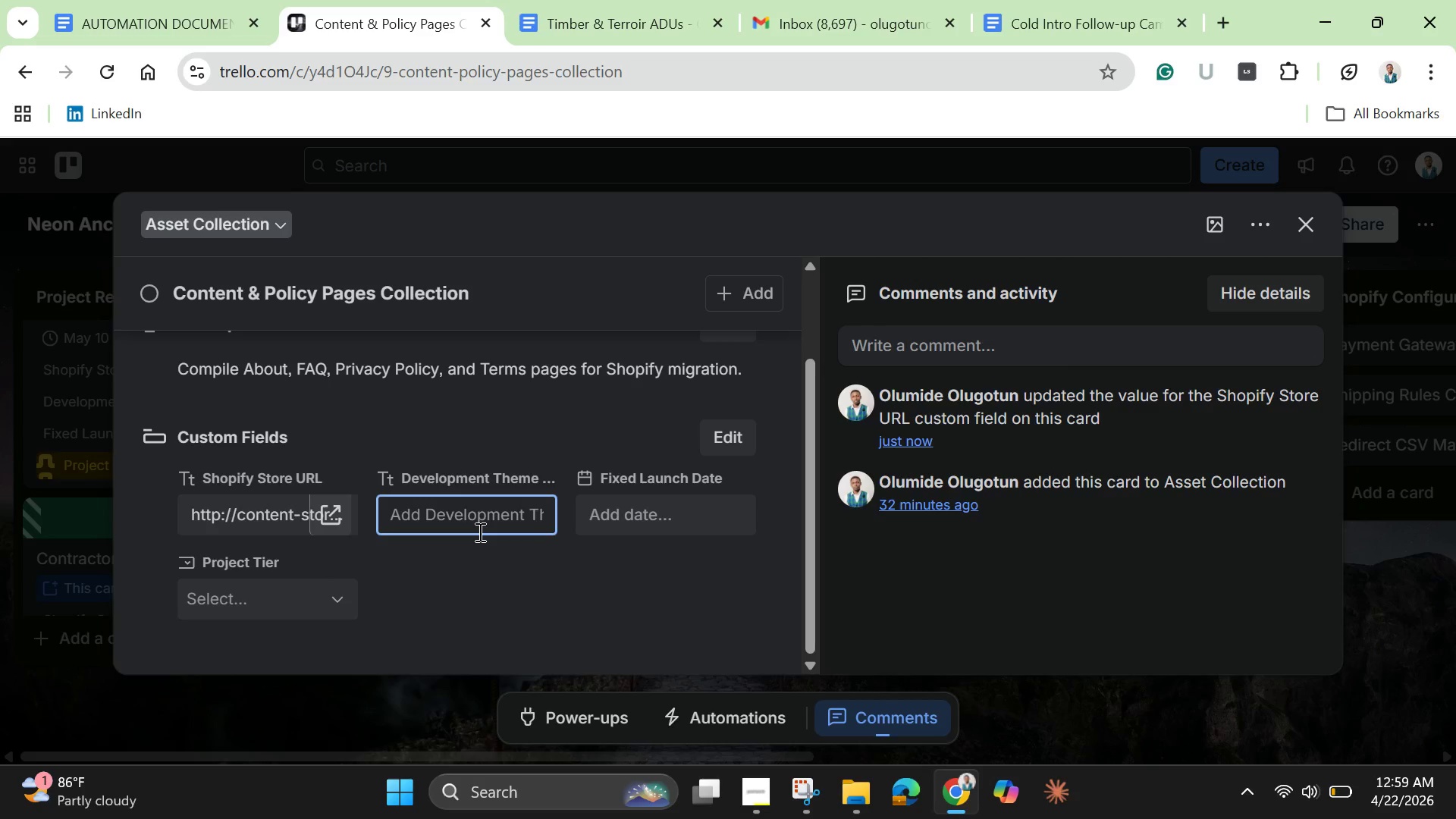 
type(DEV-203)
 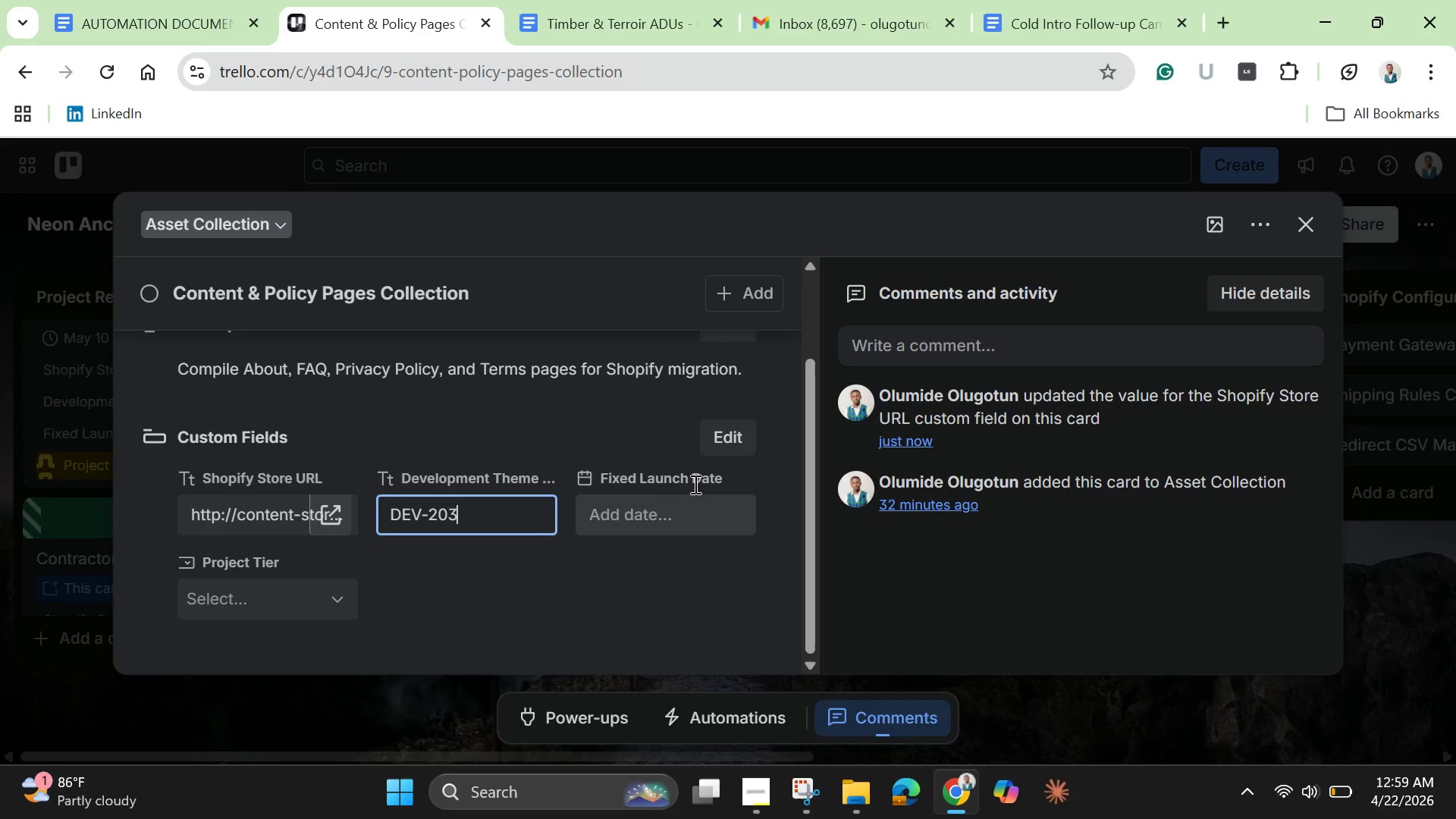 
left_click([686, 504])
 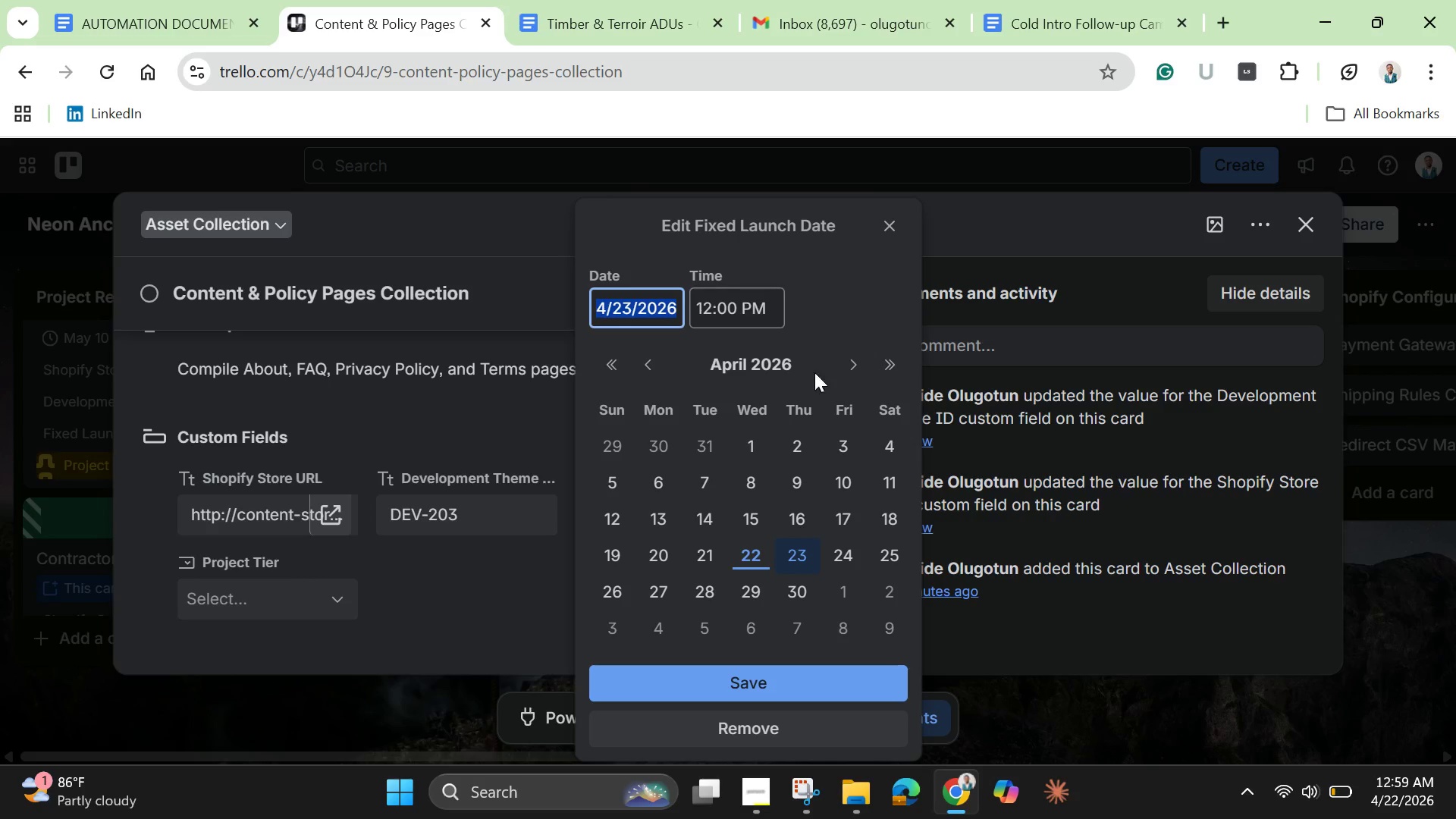 
left_click([850, 359])
 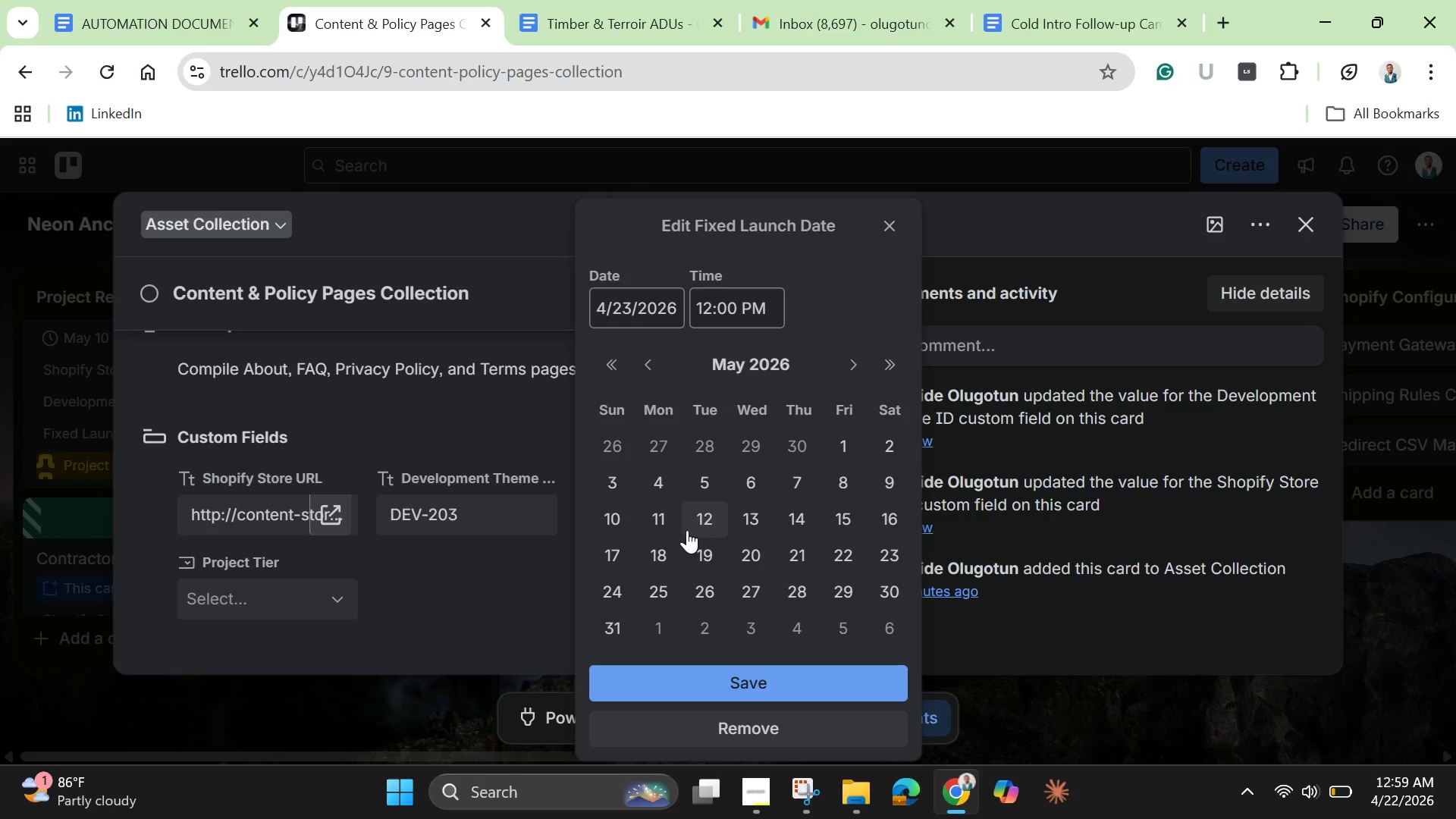 
left_click([689, 529])
 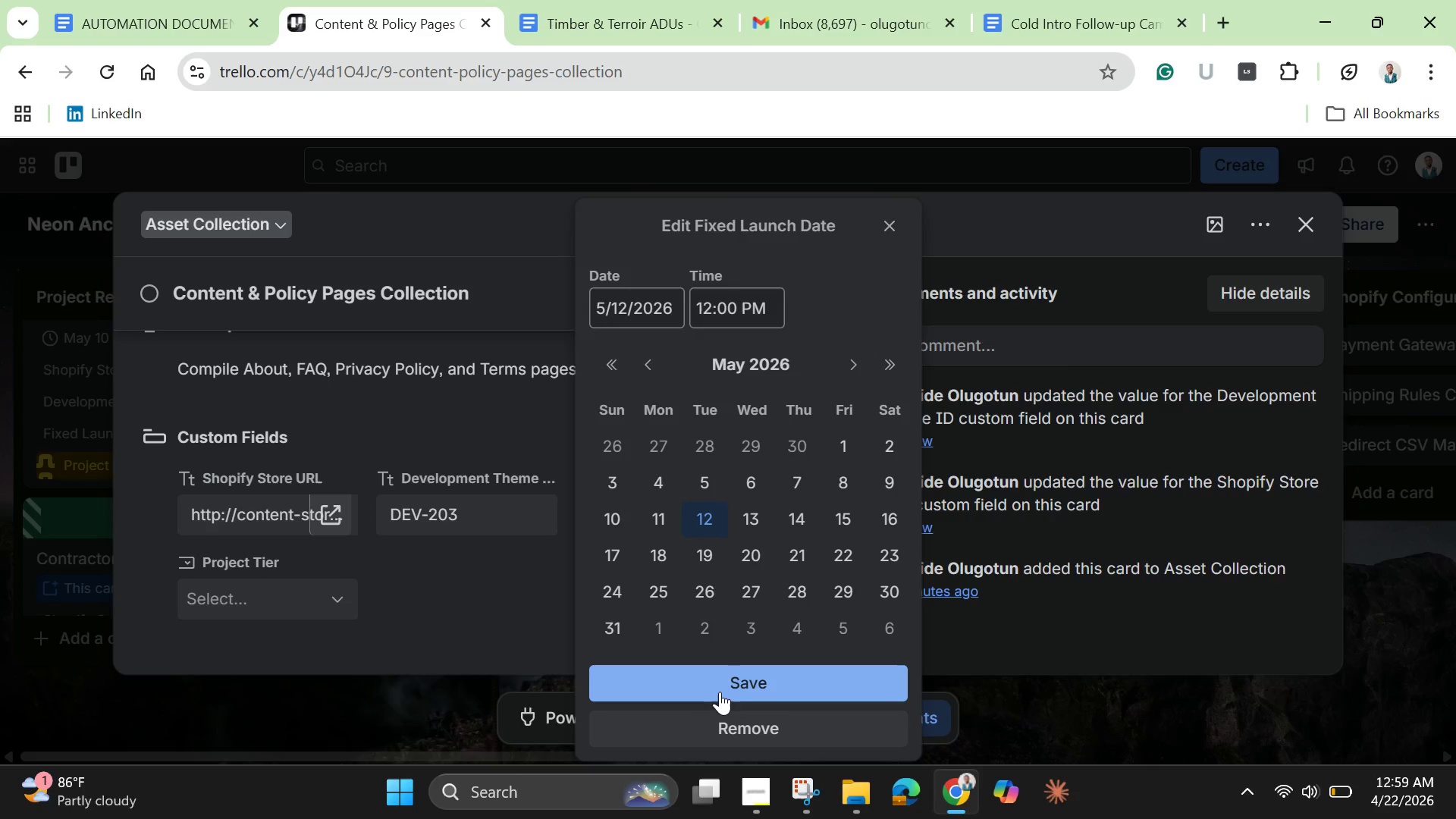 
left_click([720, 689])
 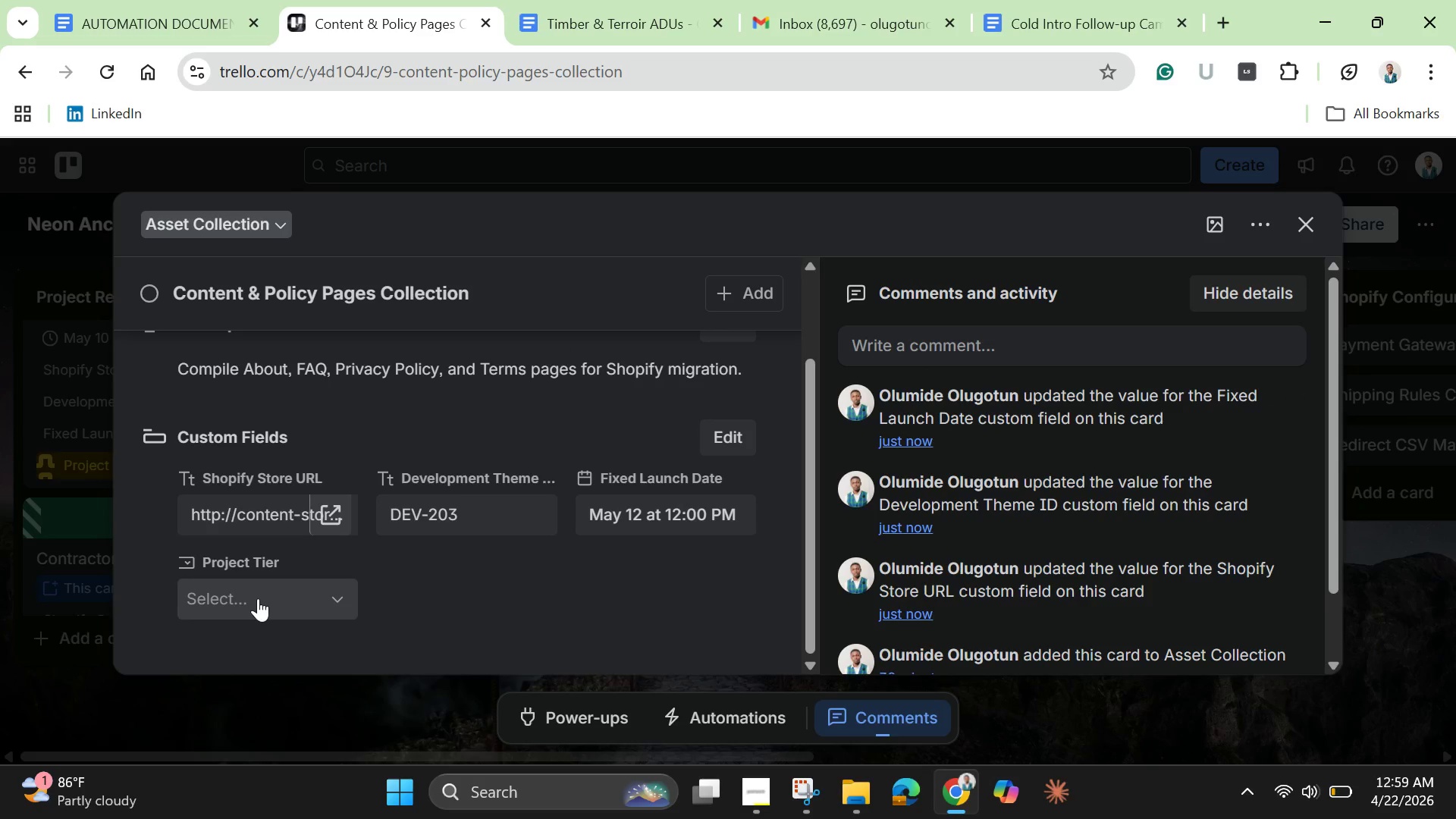 
left_click([258, 598])
 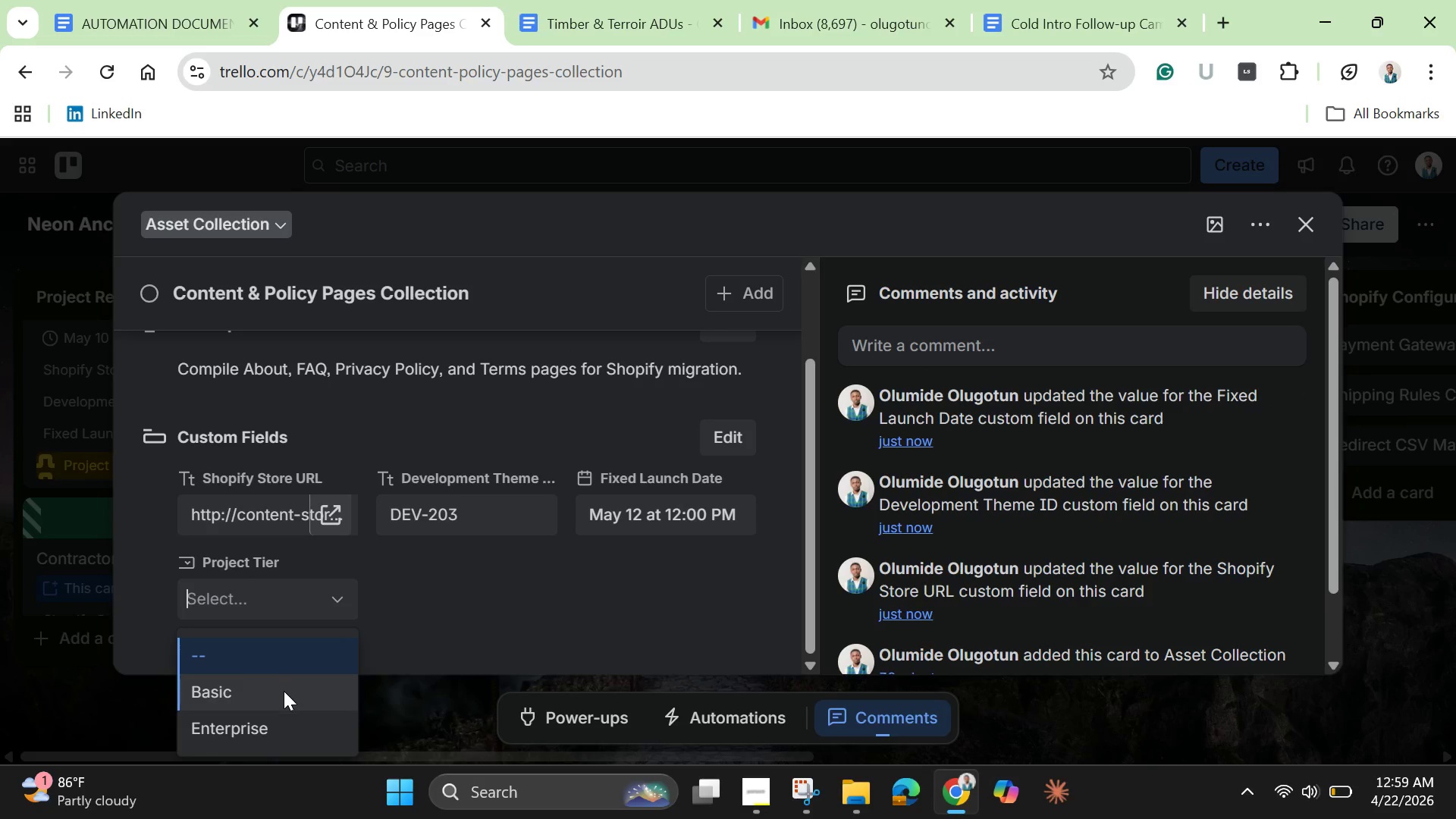 
left_click([282, 691])
 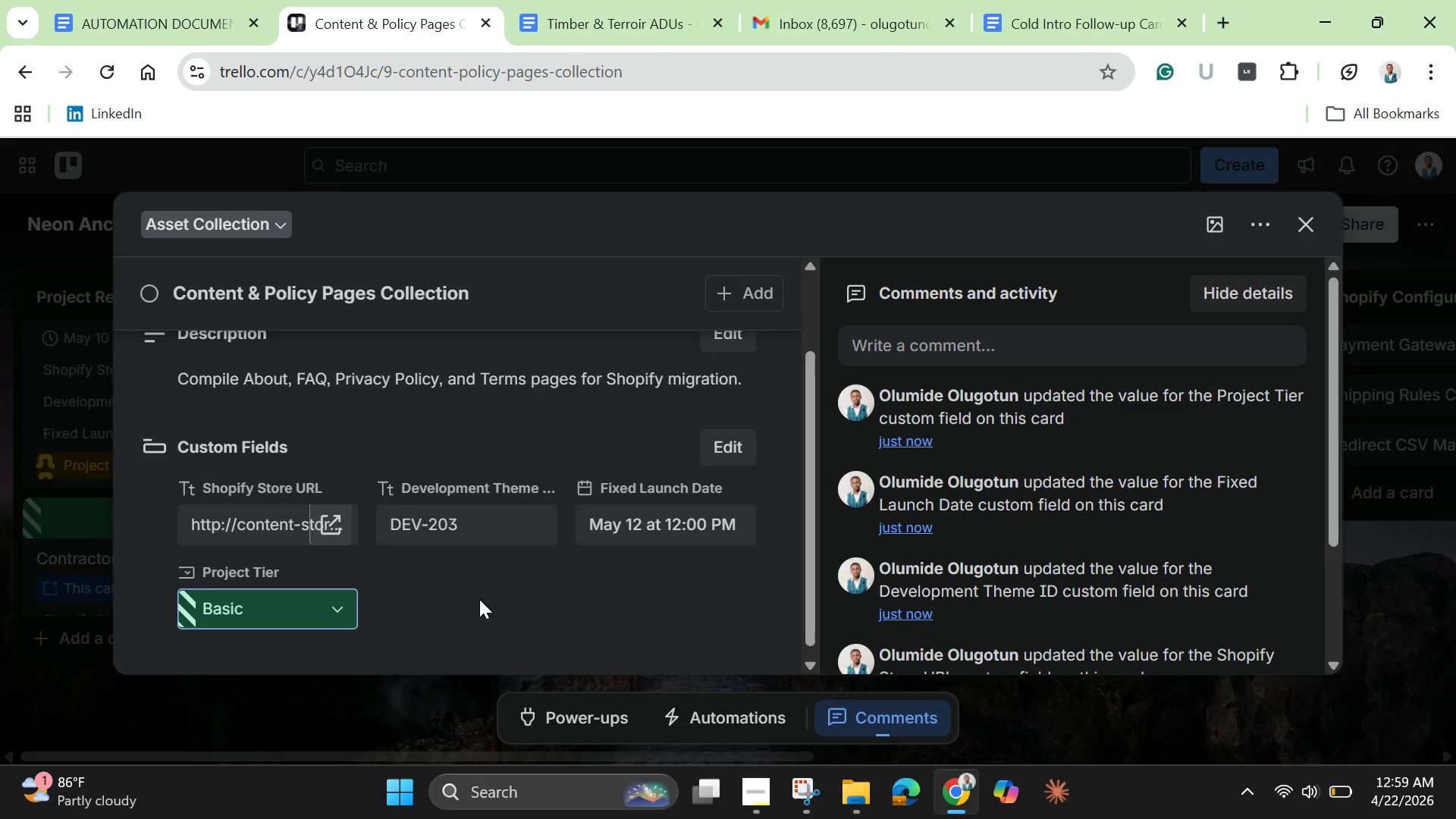 
scroll: coordinate [479, 599], scroll_direction: up, amount: 2.0
 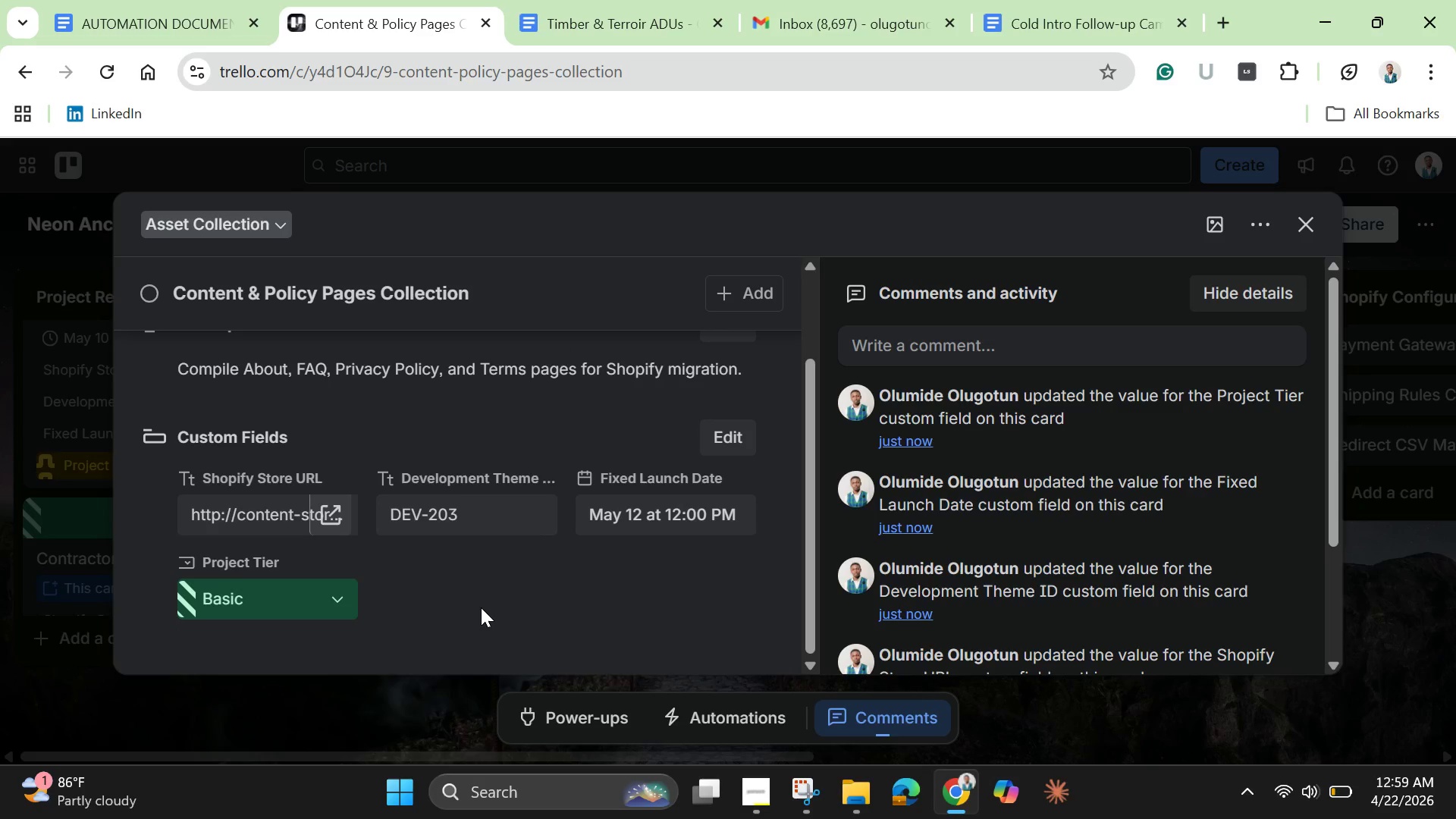 
left_click([481, 607])
 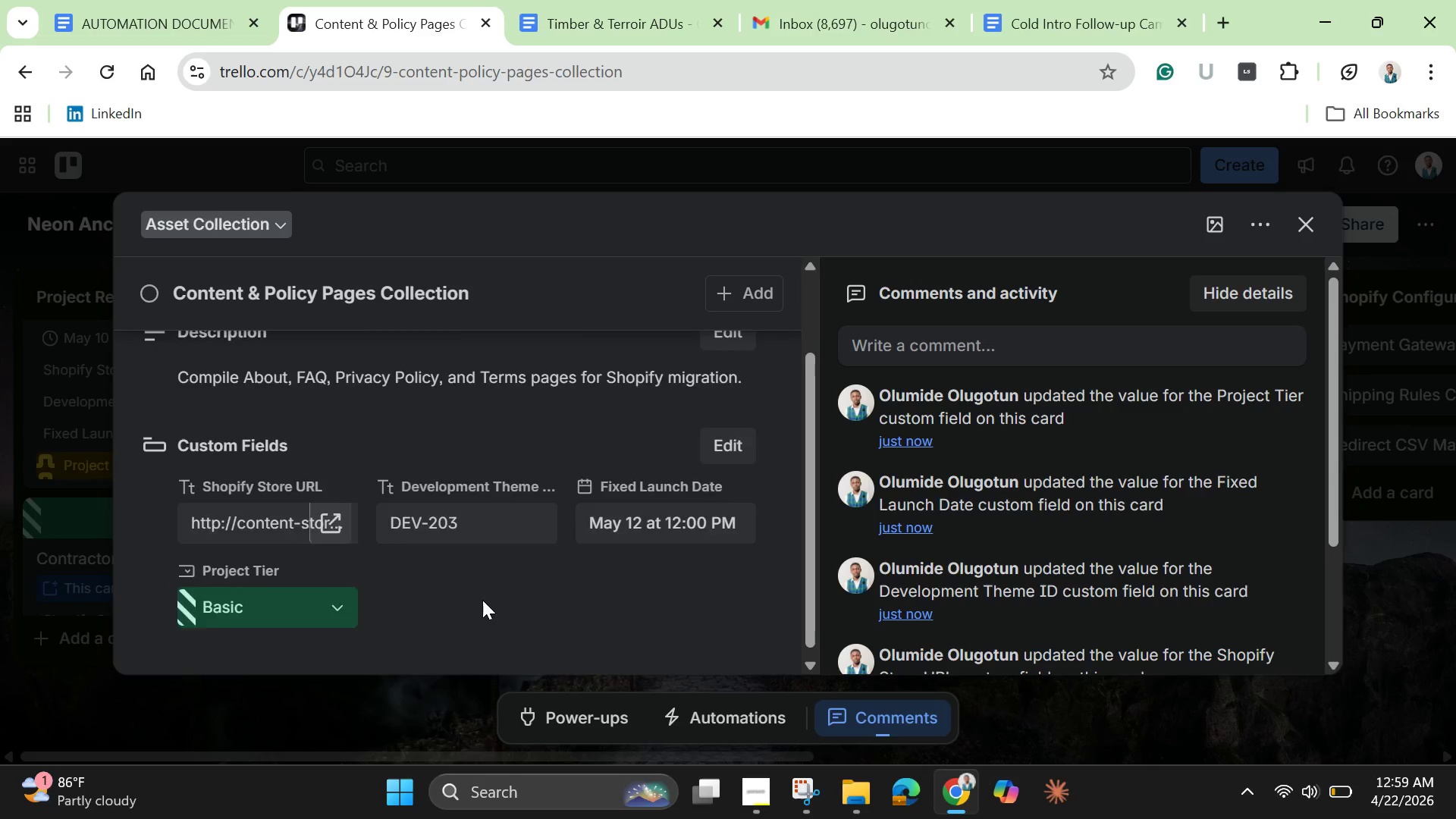 
scroll: coordinate [482, 600], scroll_direction: up, amount: 3.0
 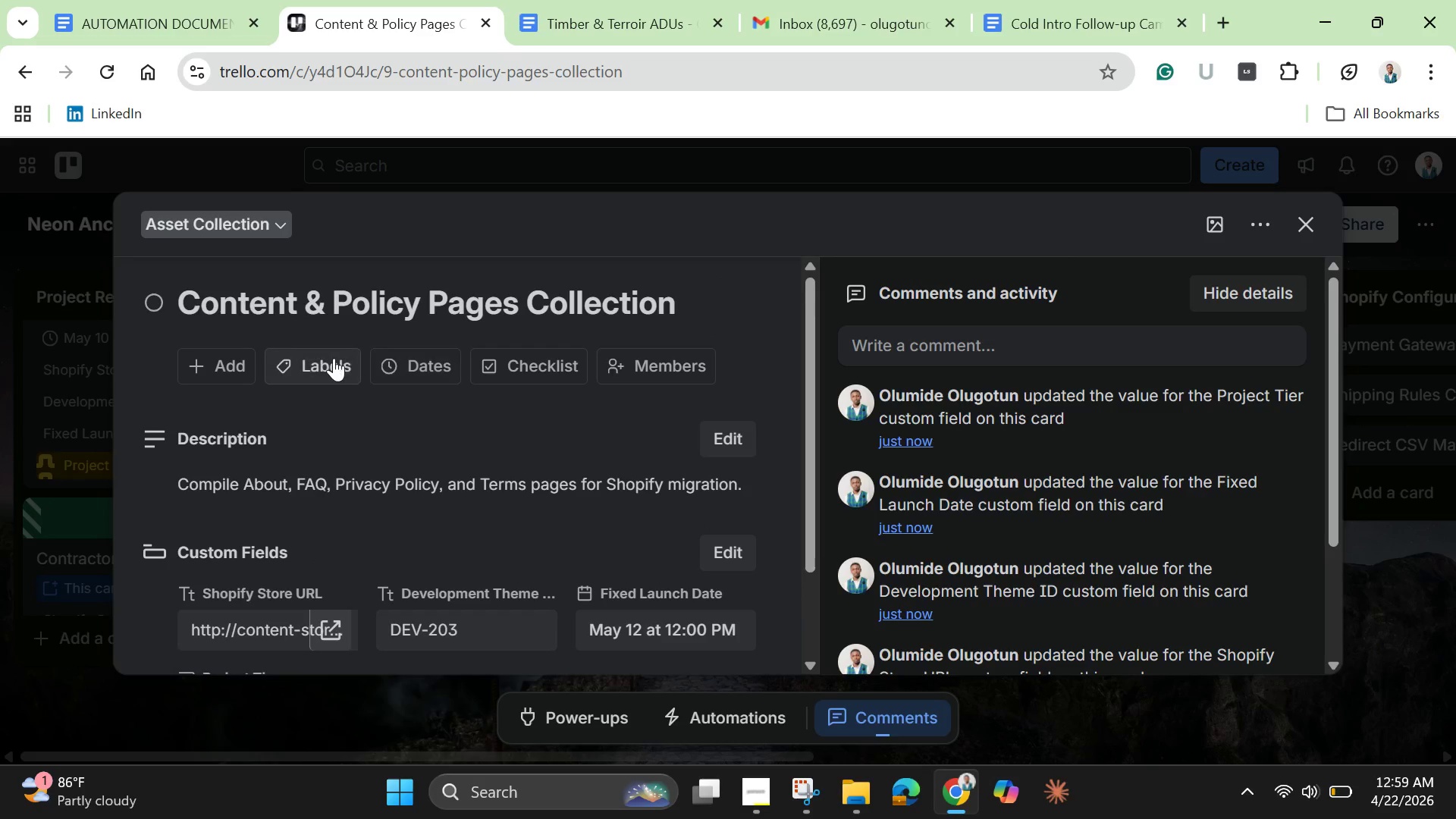 
left_click([332, 357])
 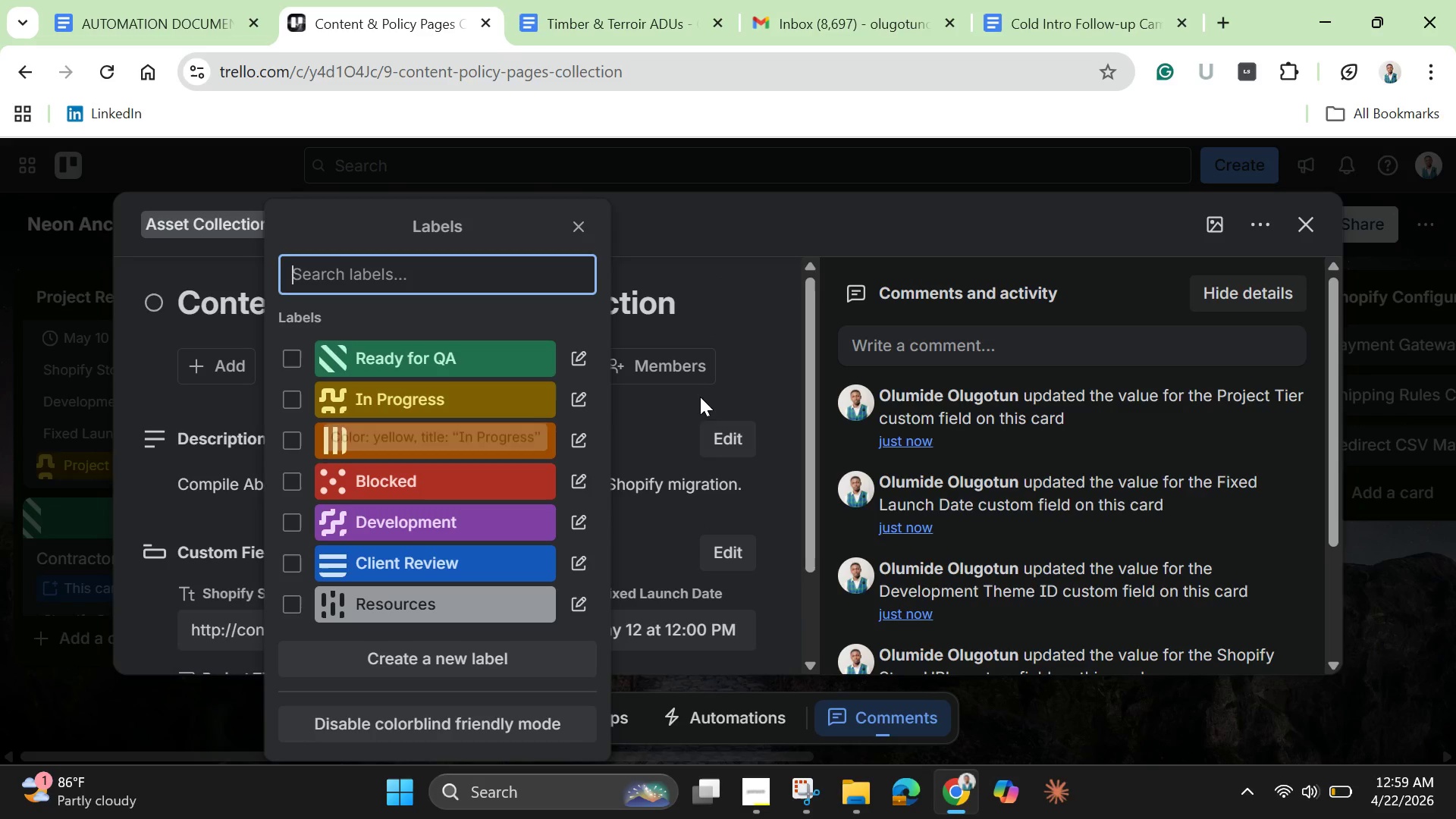 
left_click([735, 373])
 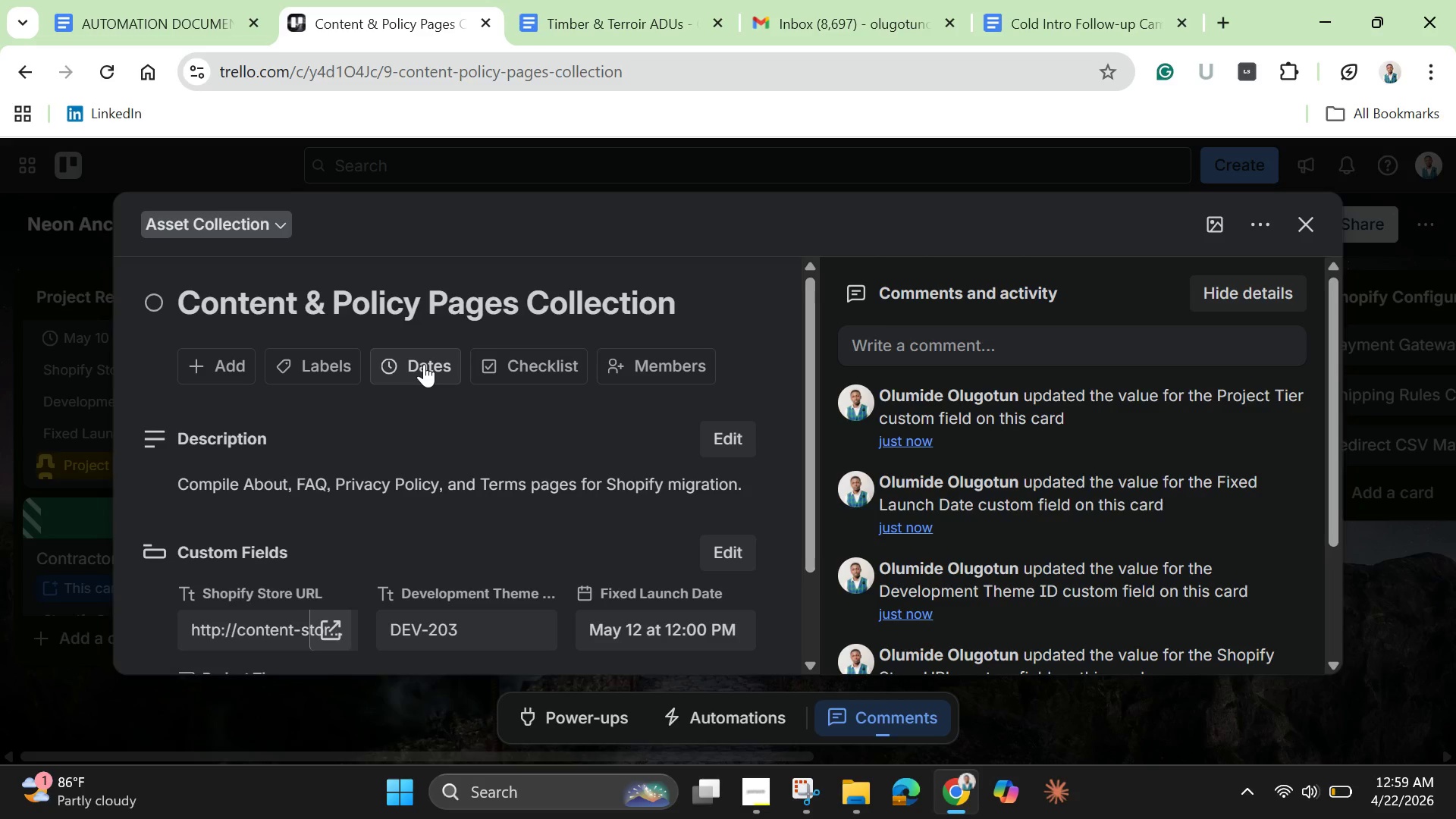 
left_click([424, 364])
 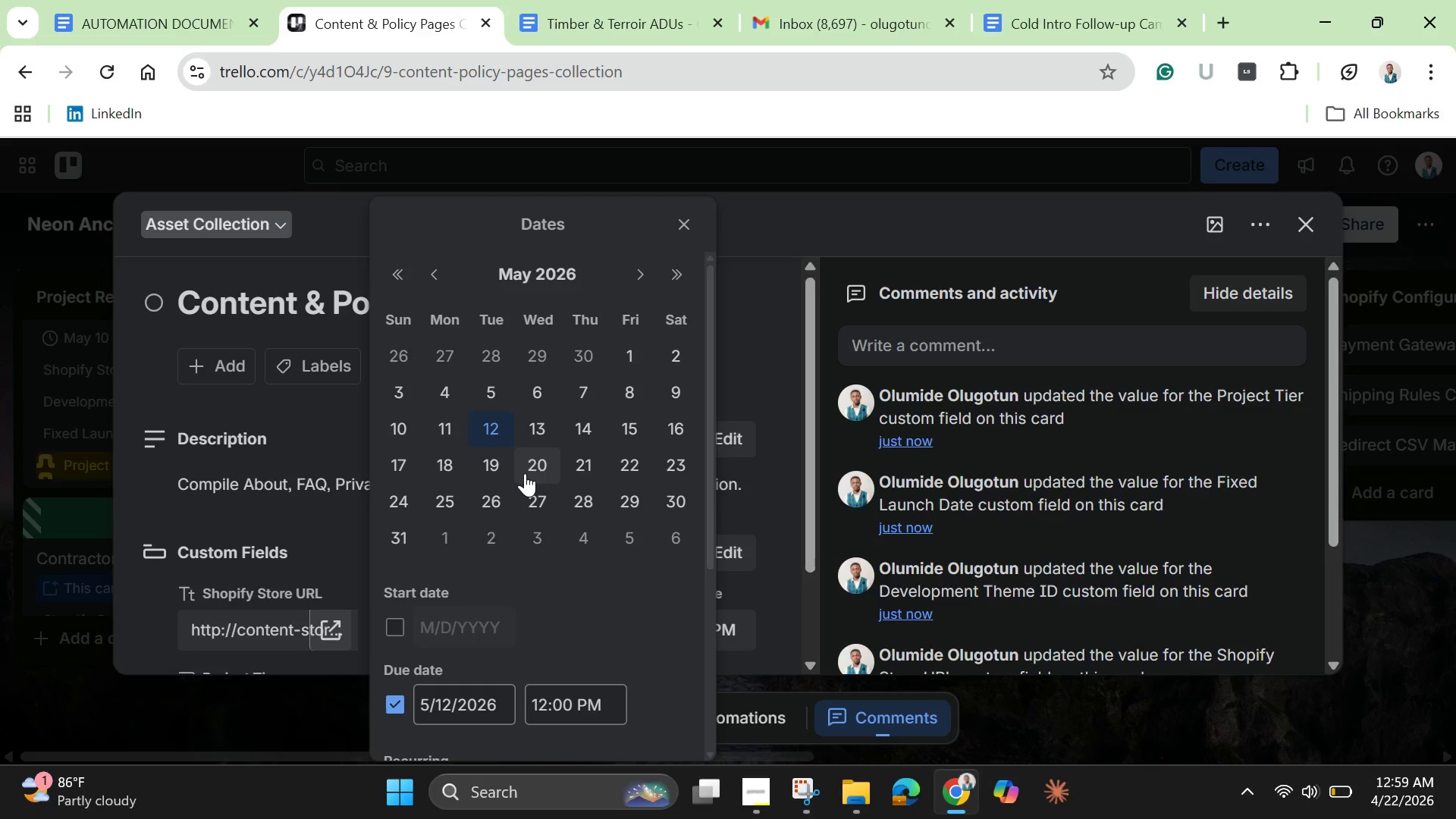 
wait(6.44)
 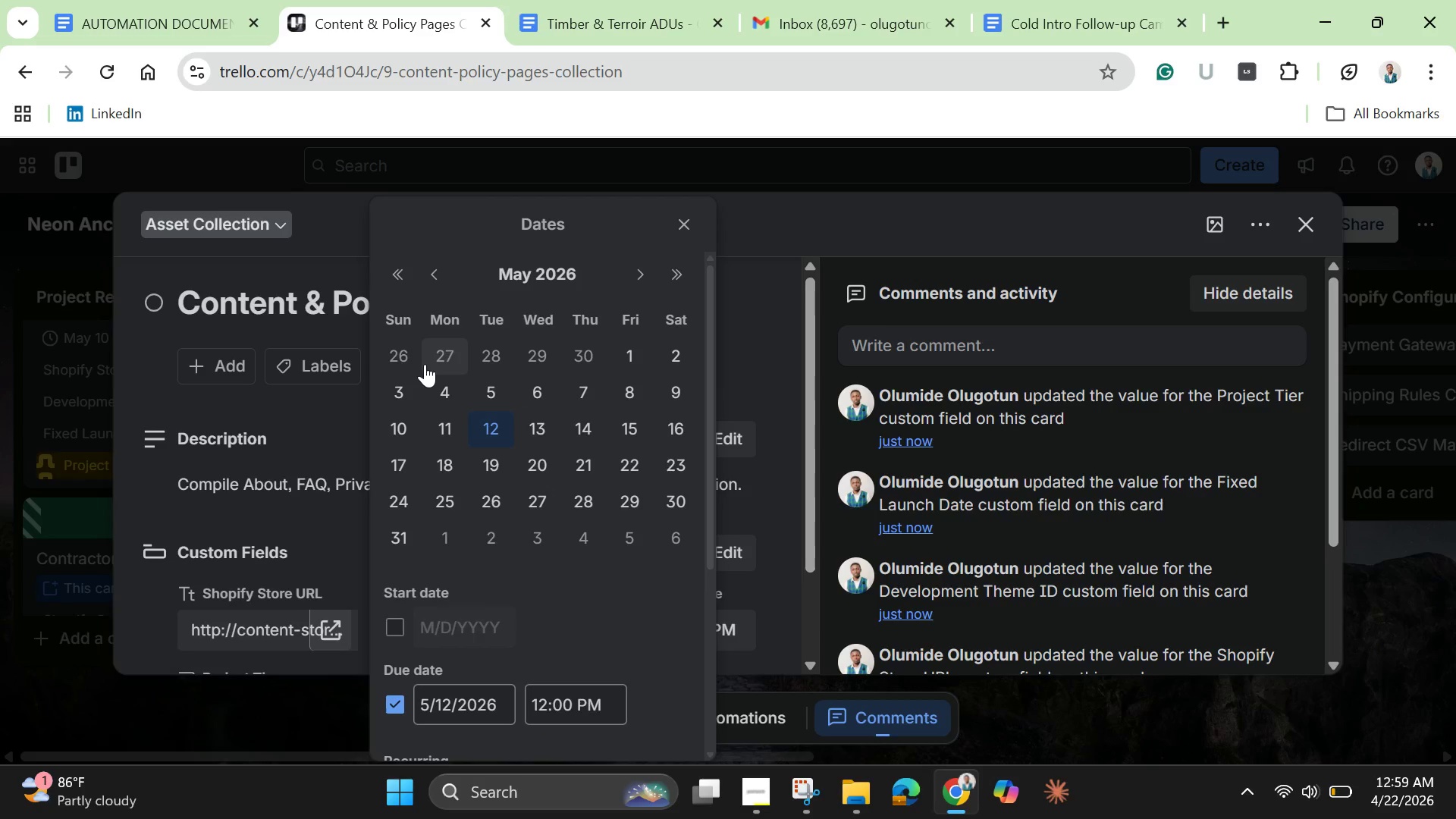 
scroll: coordinate [570, 645], scroll_direction: down, amount: 3.0
 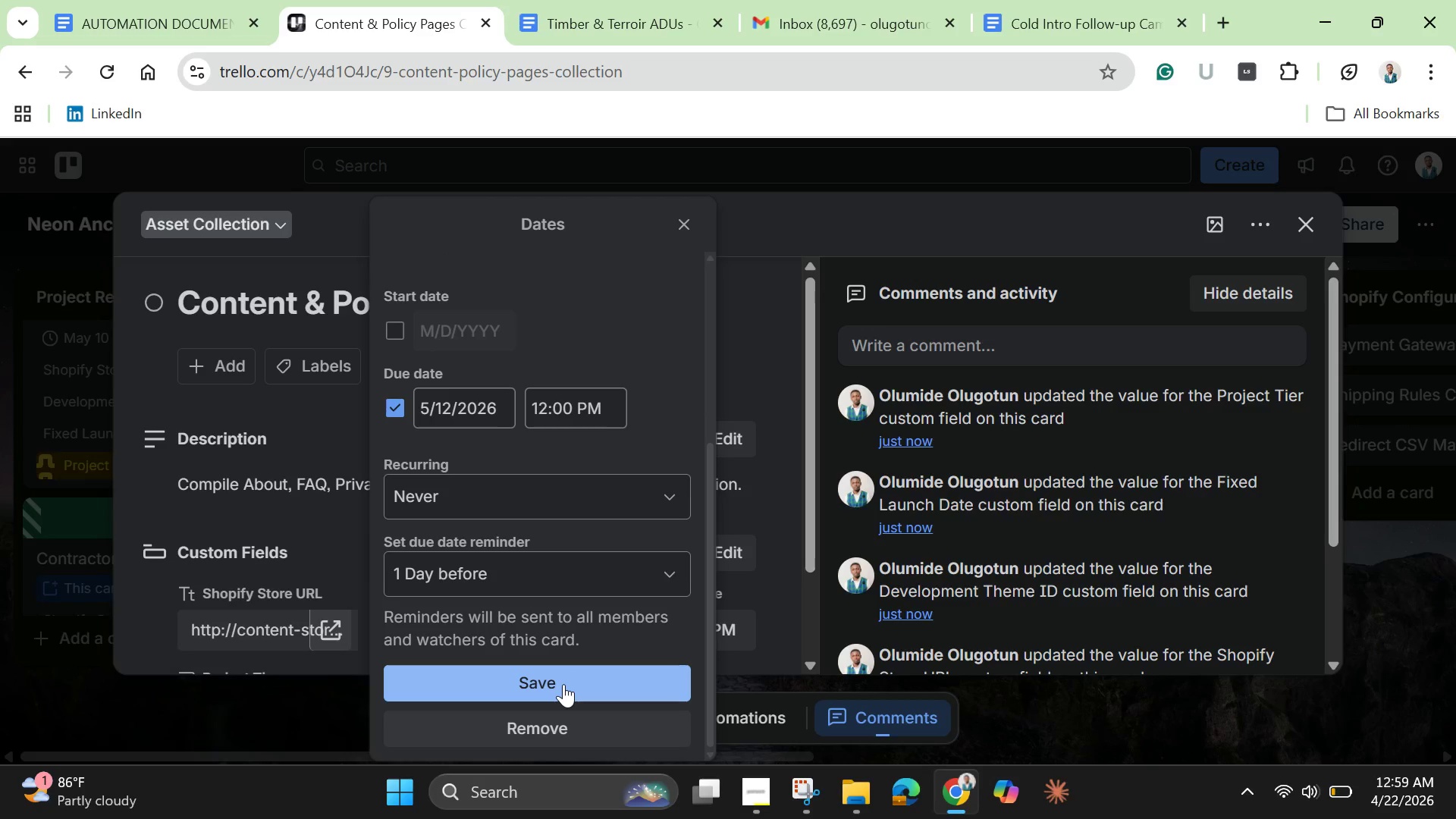 
left_click([563, 684])
 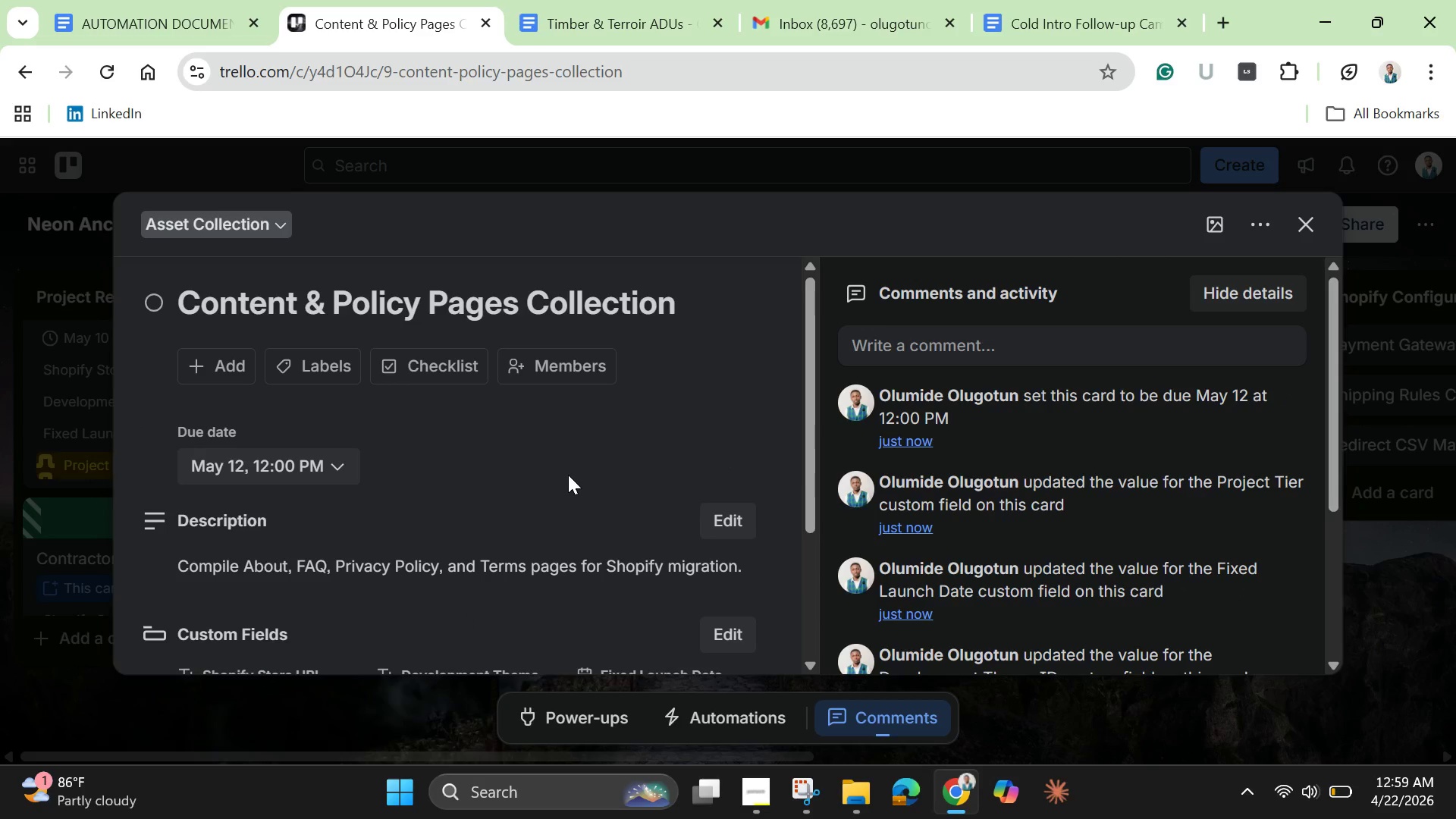 
scroll: coordinate [570, 475], scroll_direction: down, amount: 2.0
 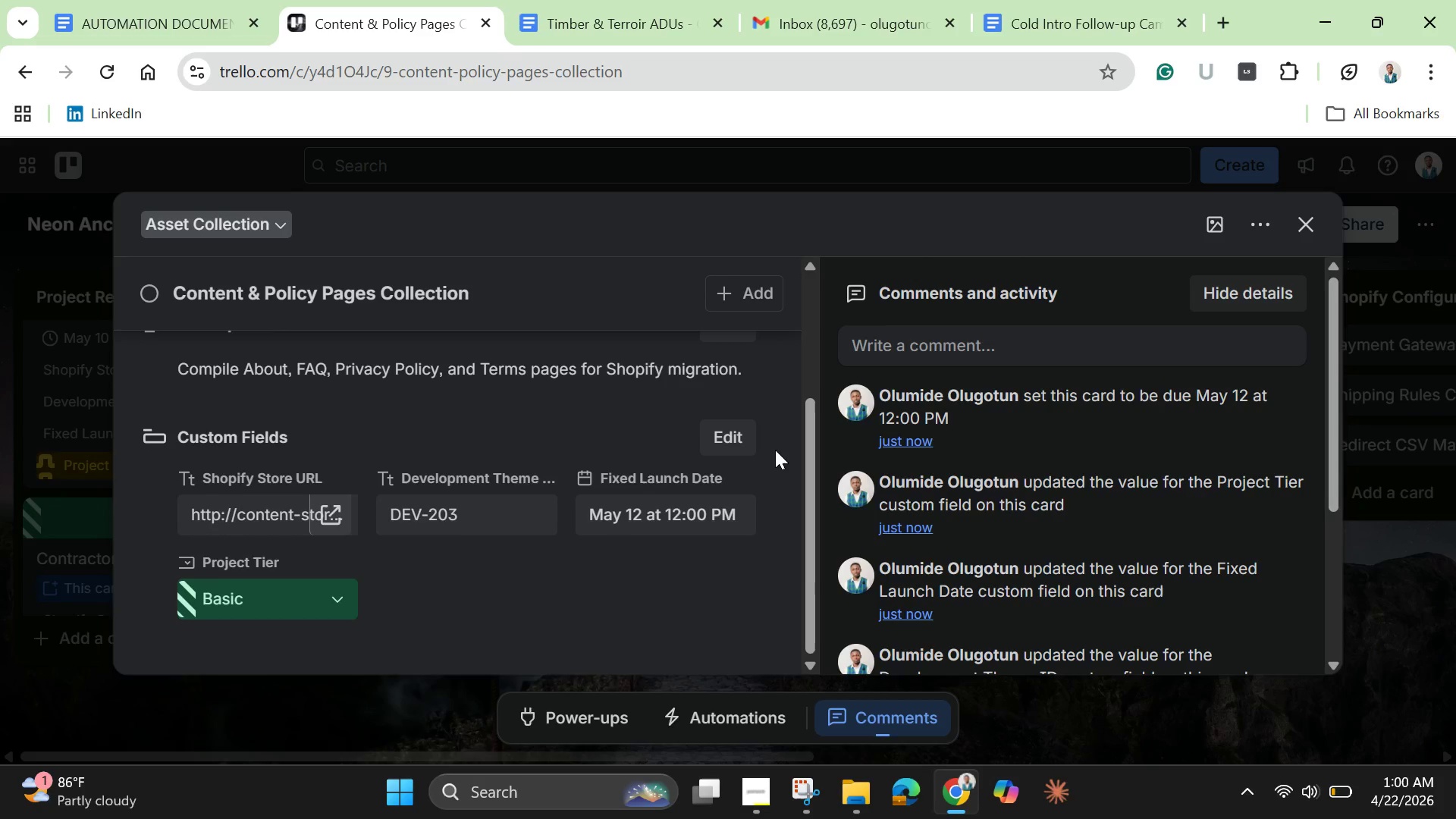 
scroll: coordinate [773, 443], scroll_direction: up, amount: 3.0
 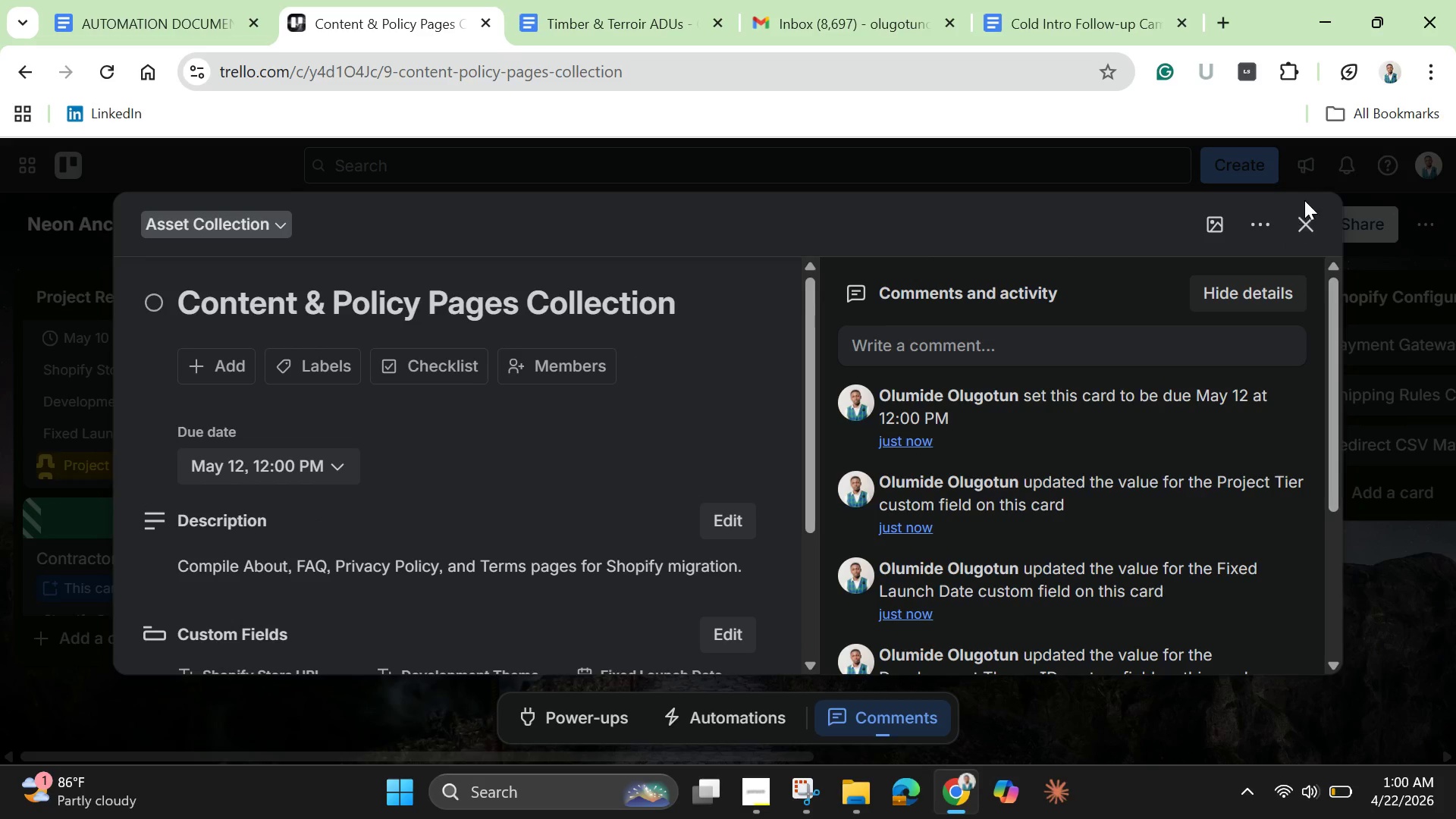 
left_click([1309, 223])
 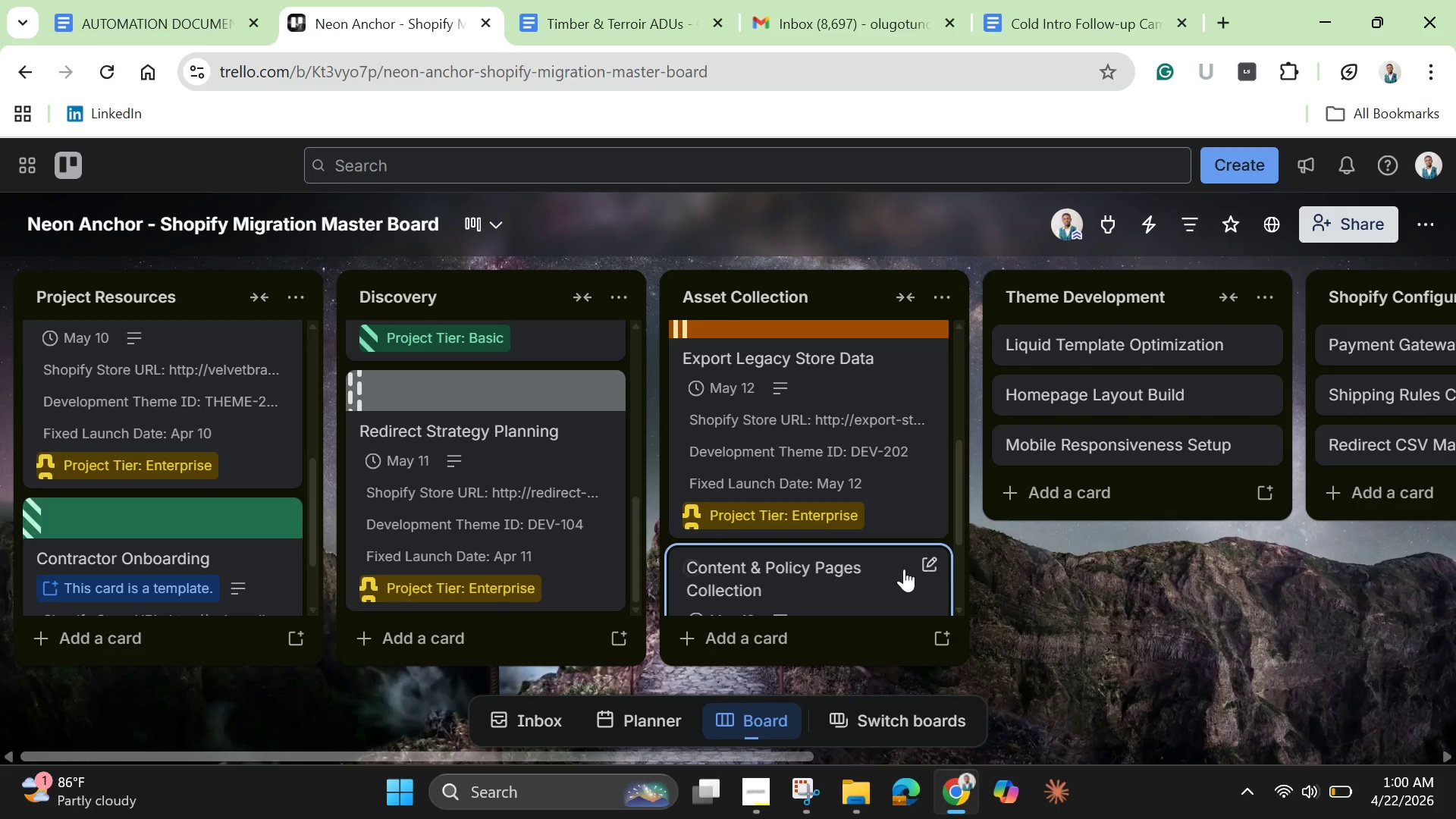 
left_click([885, 576])
 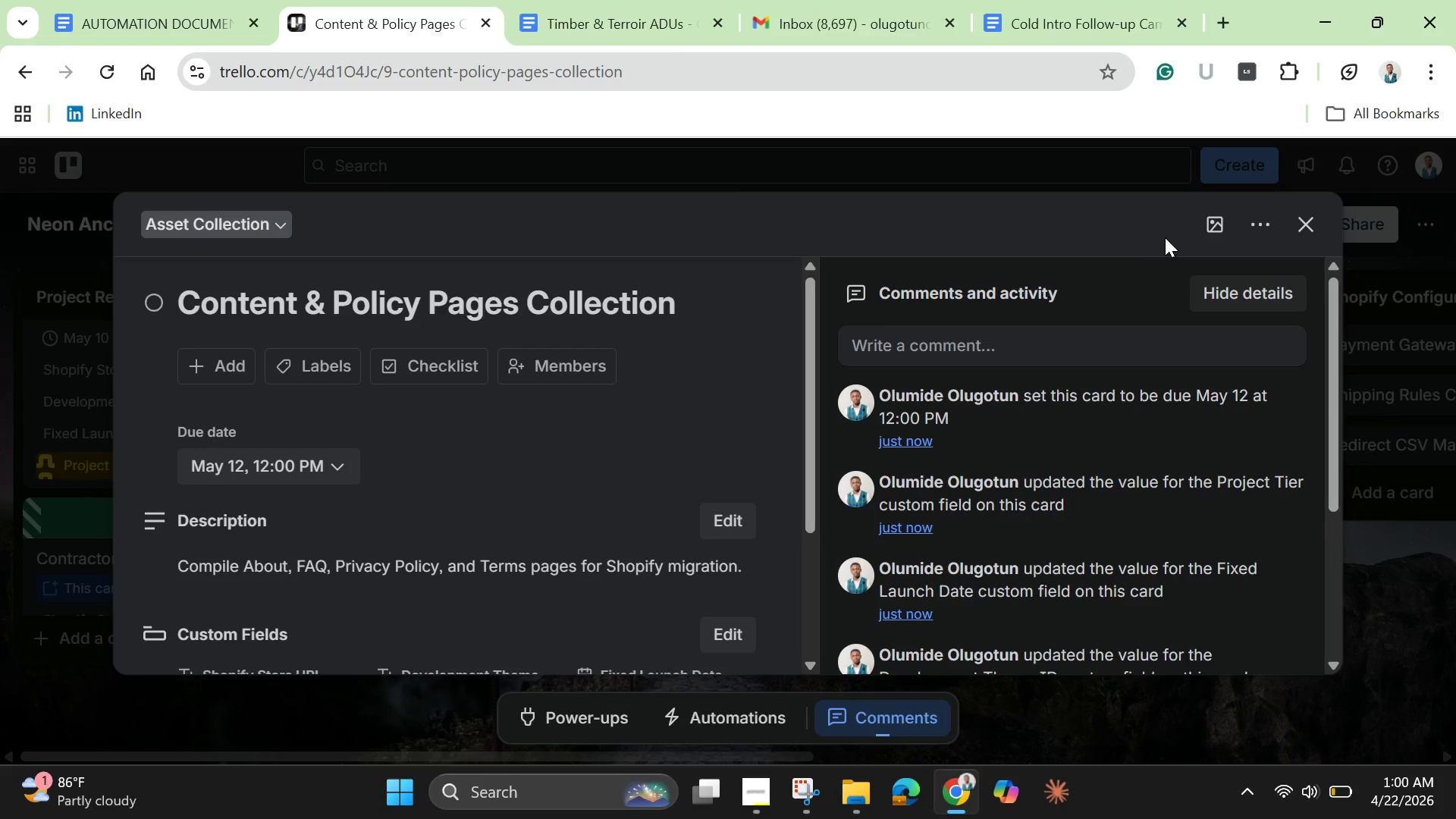 
left_click([1210, 221])
 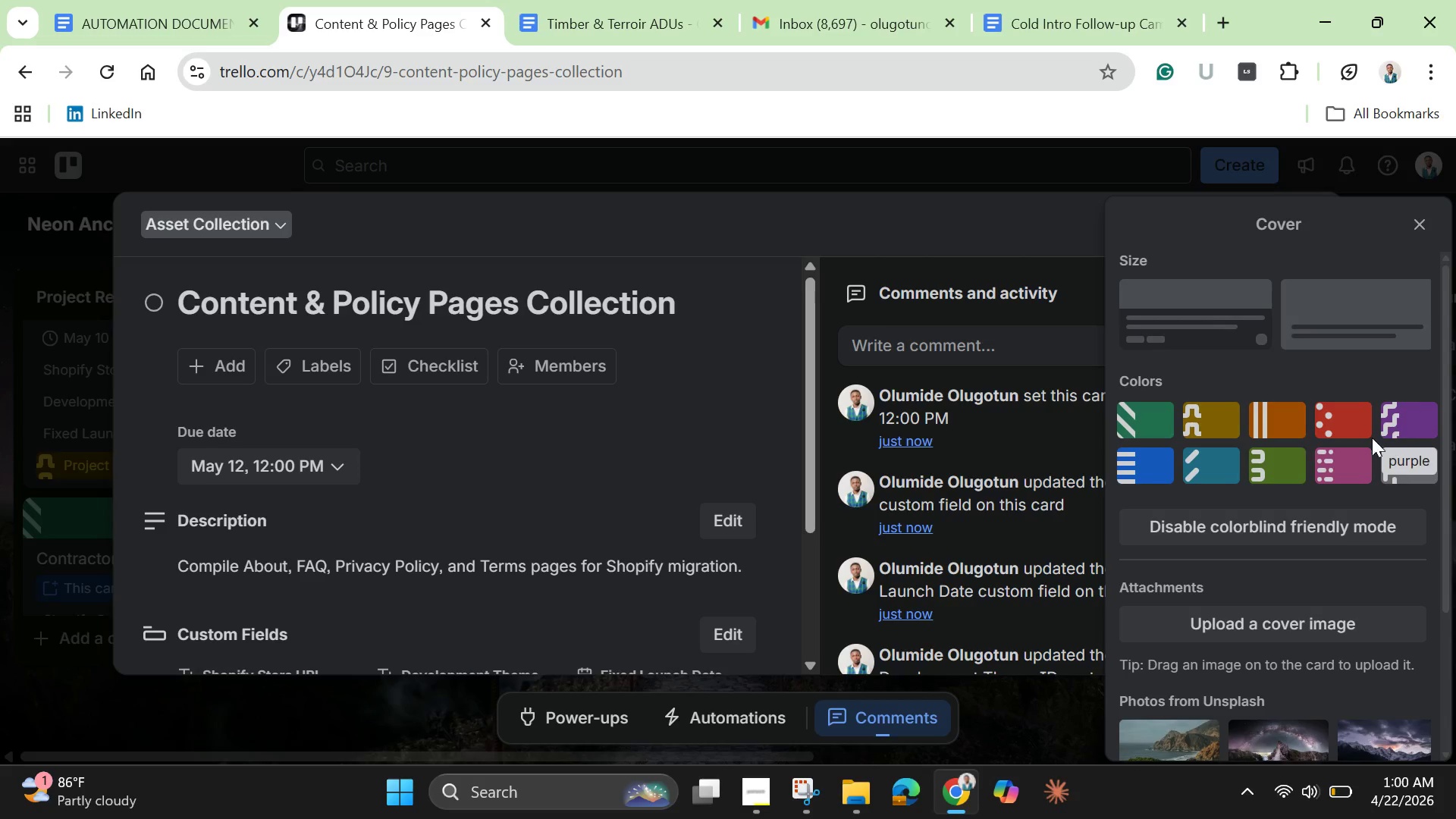 
left_click([1282, 419])
 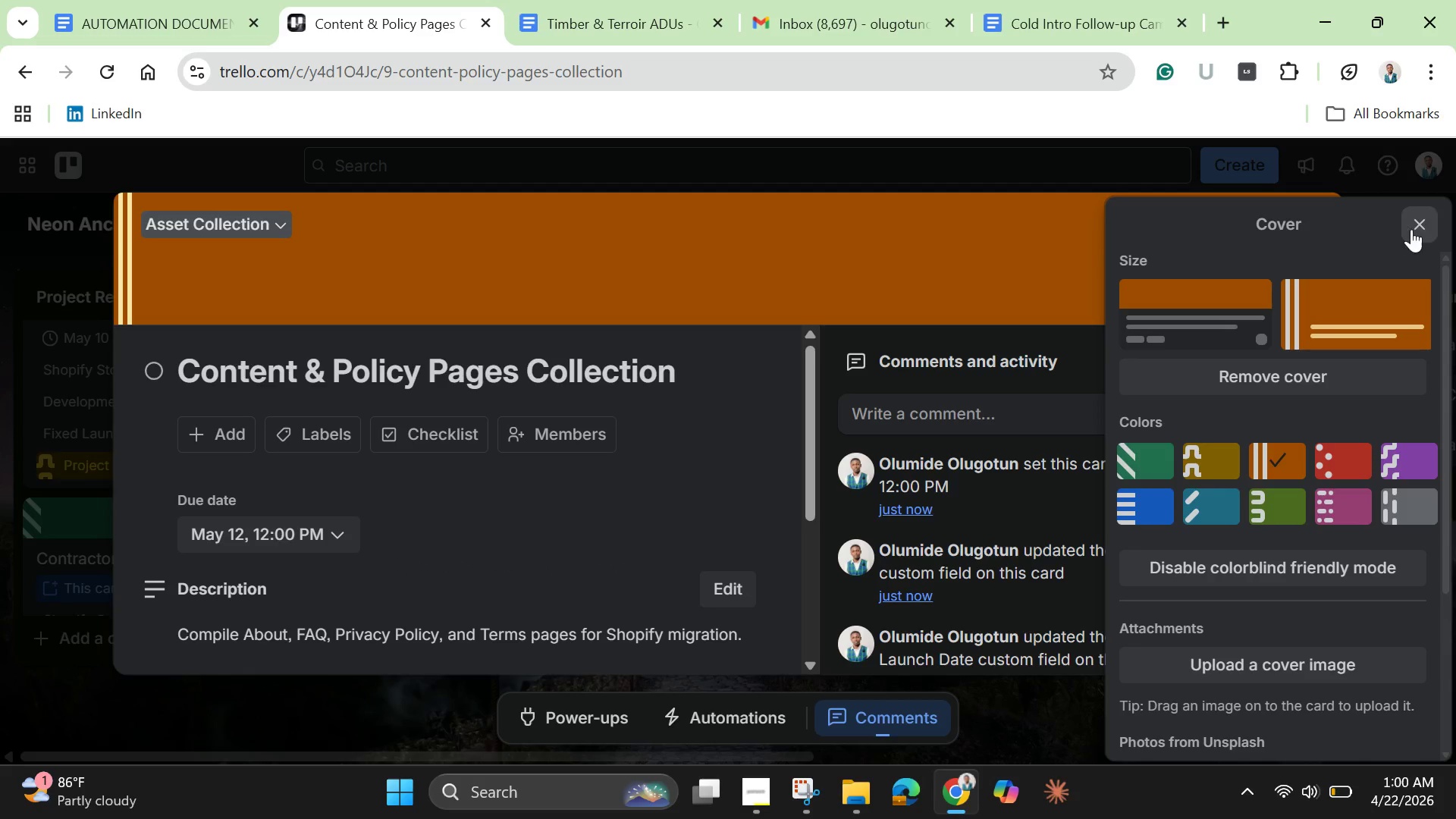 
left_click([1412, 228])
 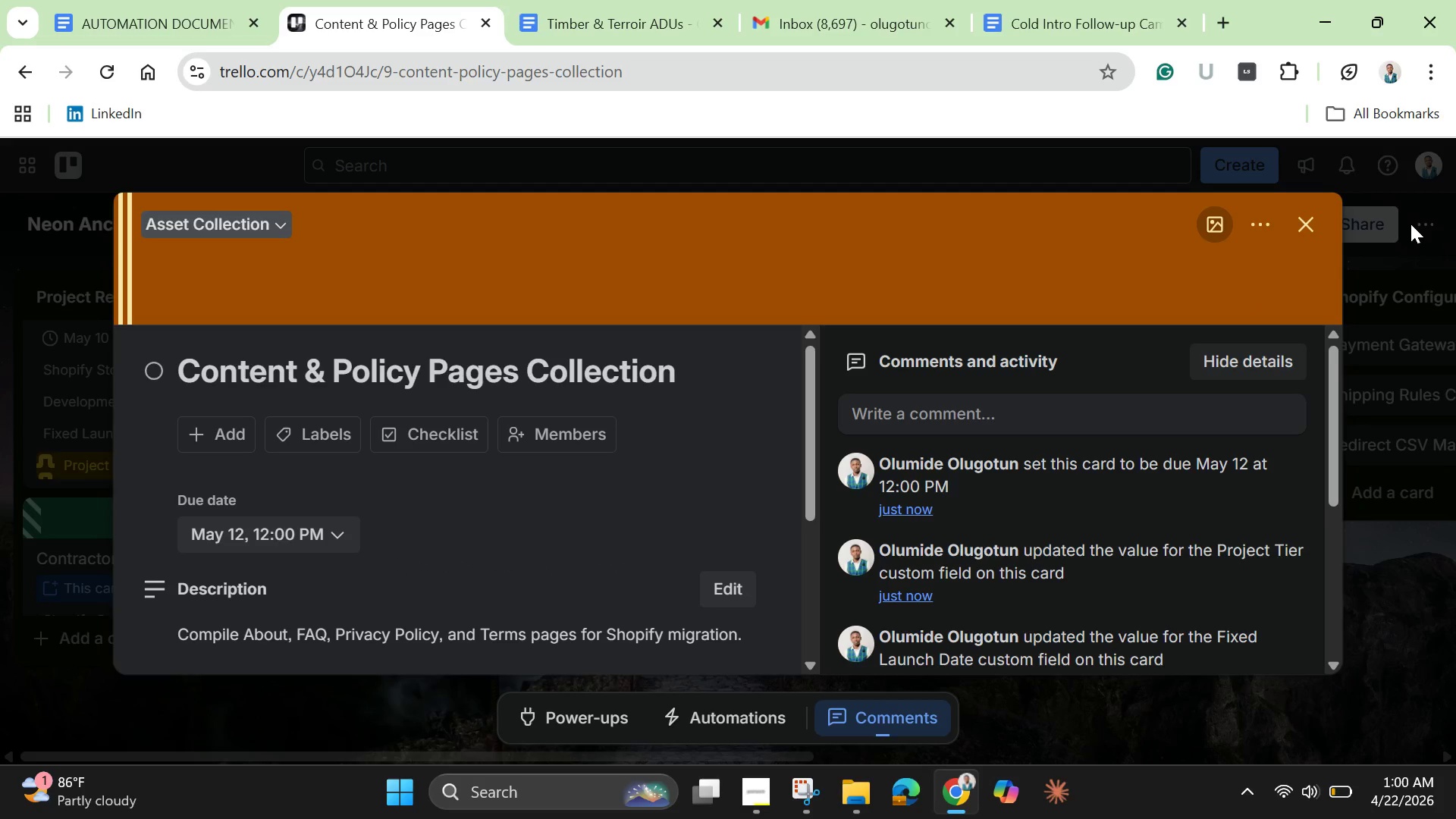 
wait(30.66)
 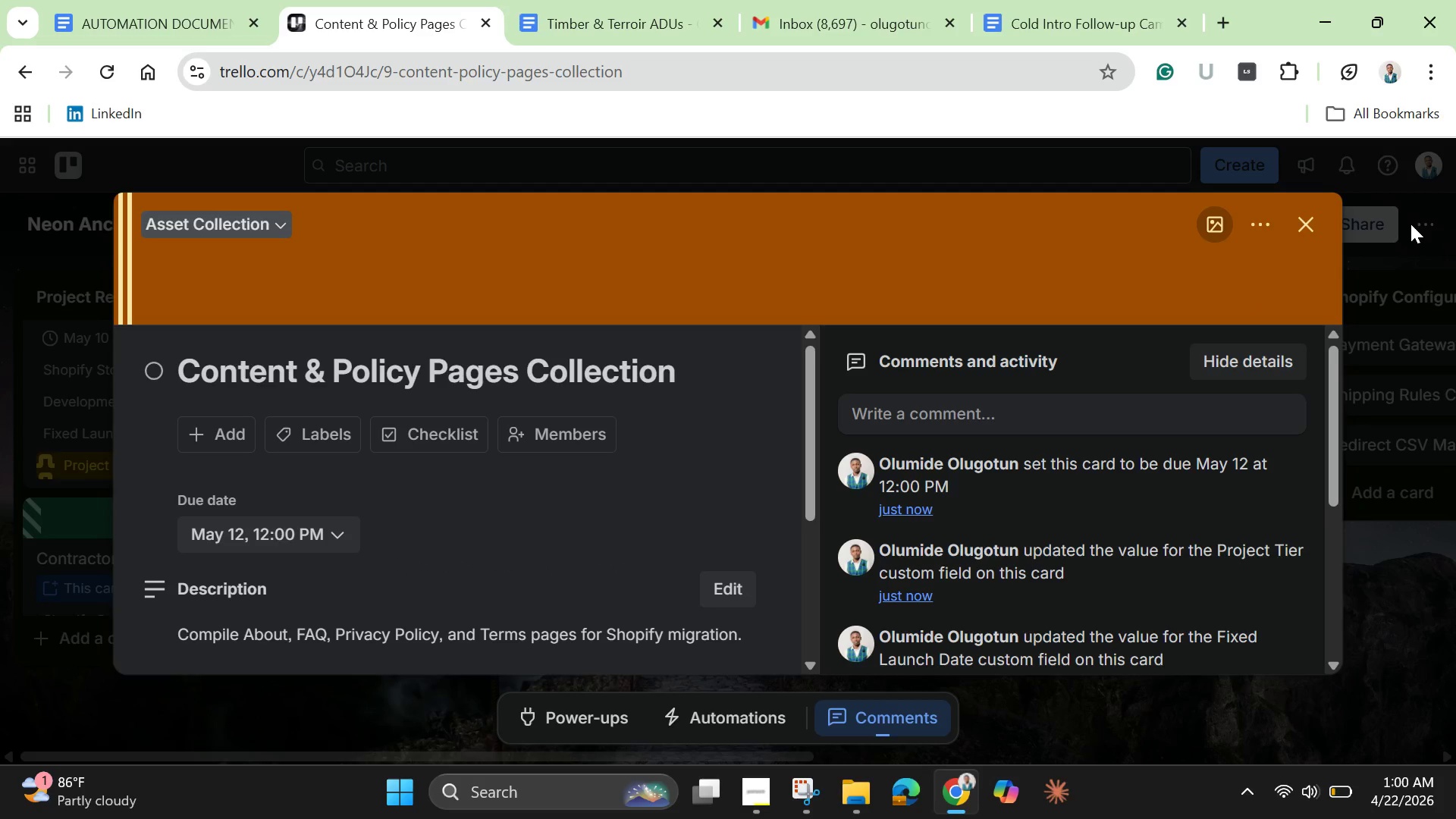 
scroll: coordinate [722, 471], scroll_direction: down, amount: 2.0
 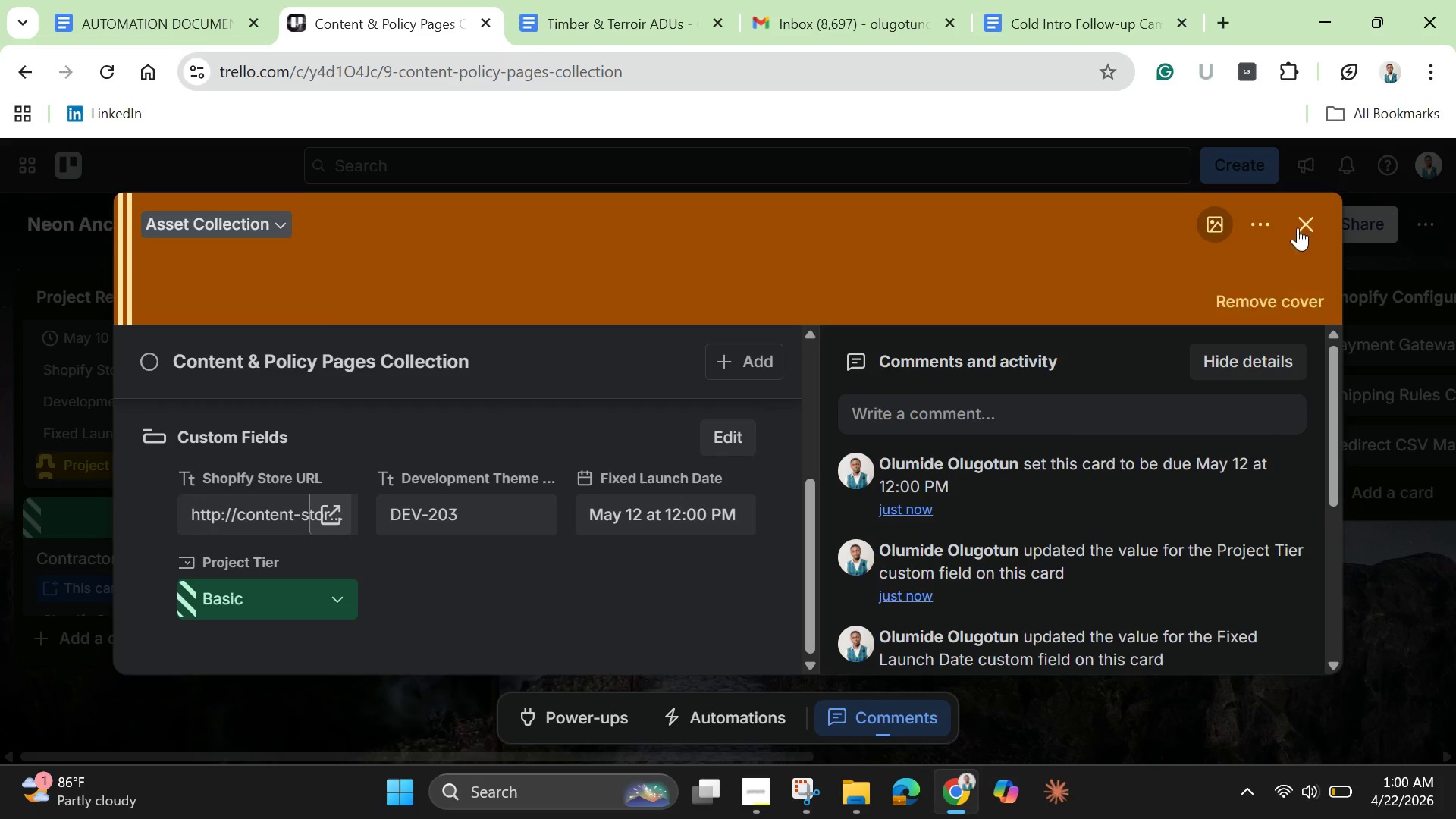 
left_click([1301, 224])
 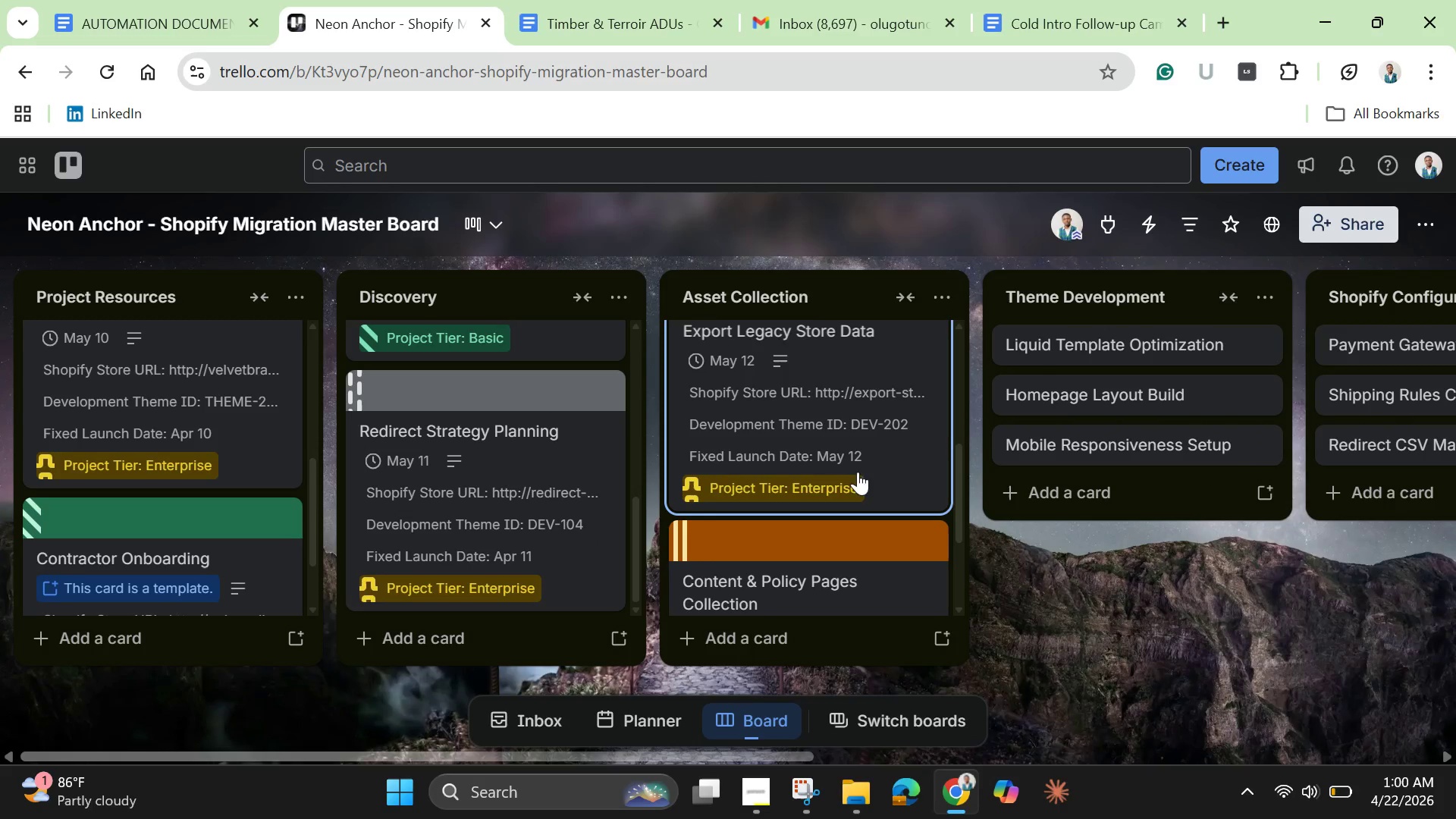 
scroll: coordinate [799, 449], scroll_direction: up, amount: 3.0
 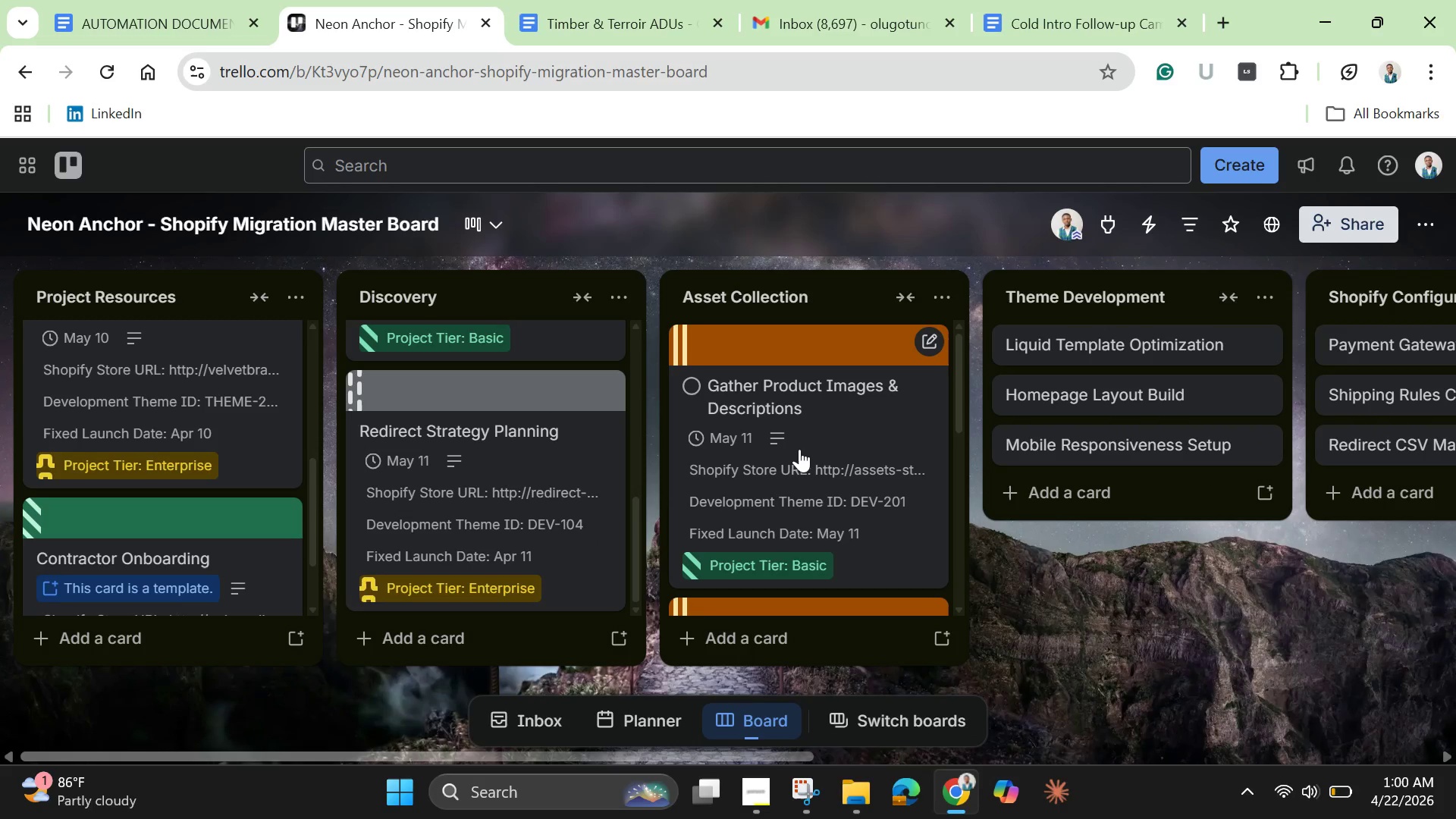 
wait(6.39)
 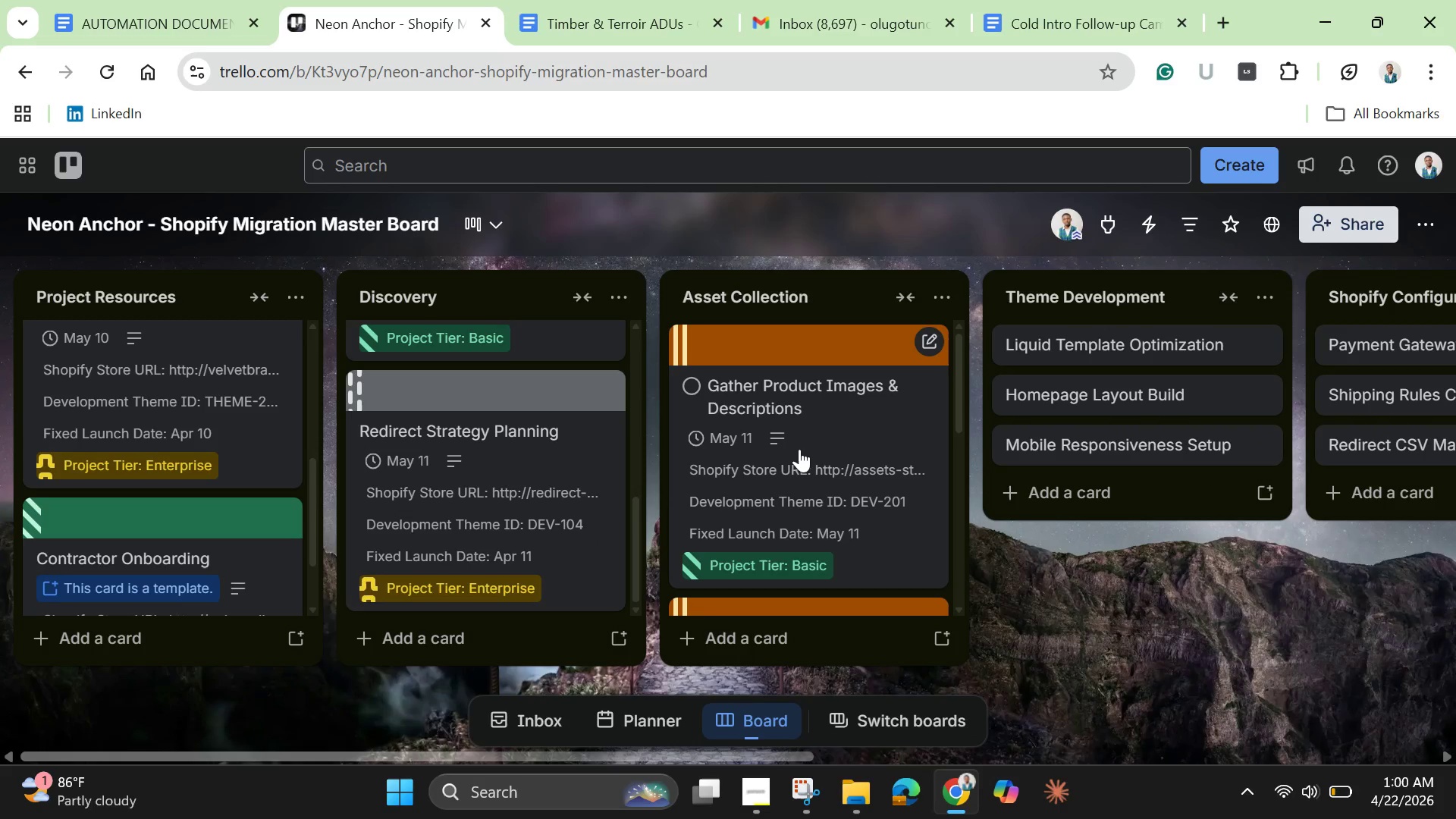 
left_click([1148, 347])
 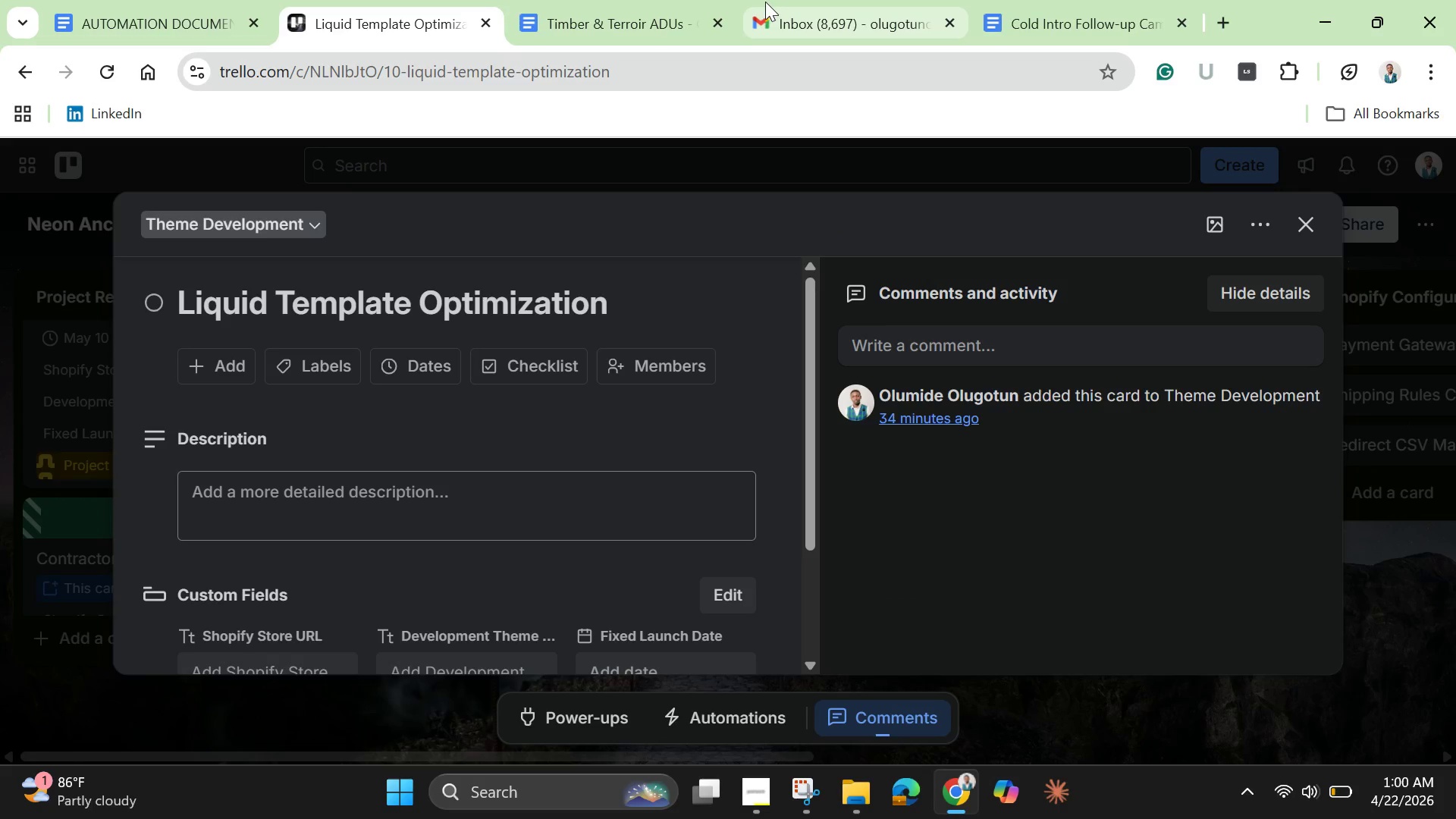 
wait(8.17)
 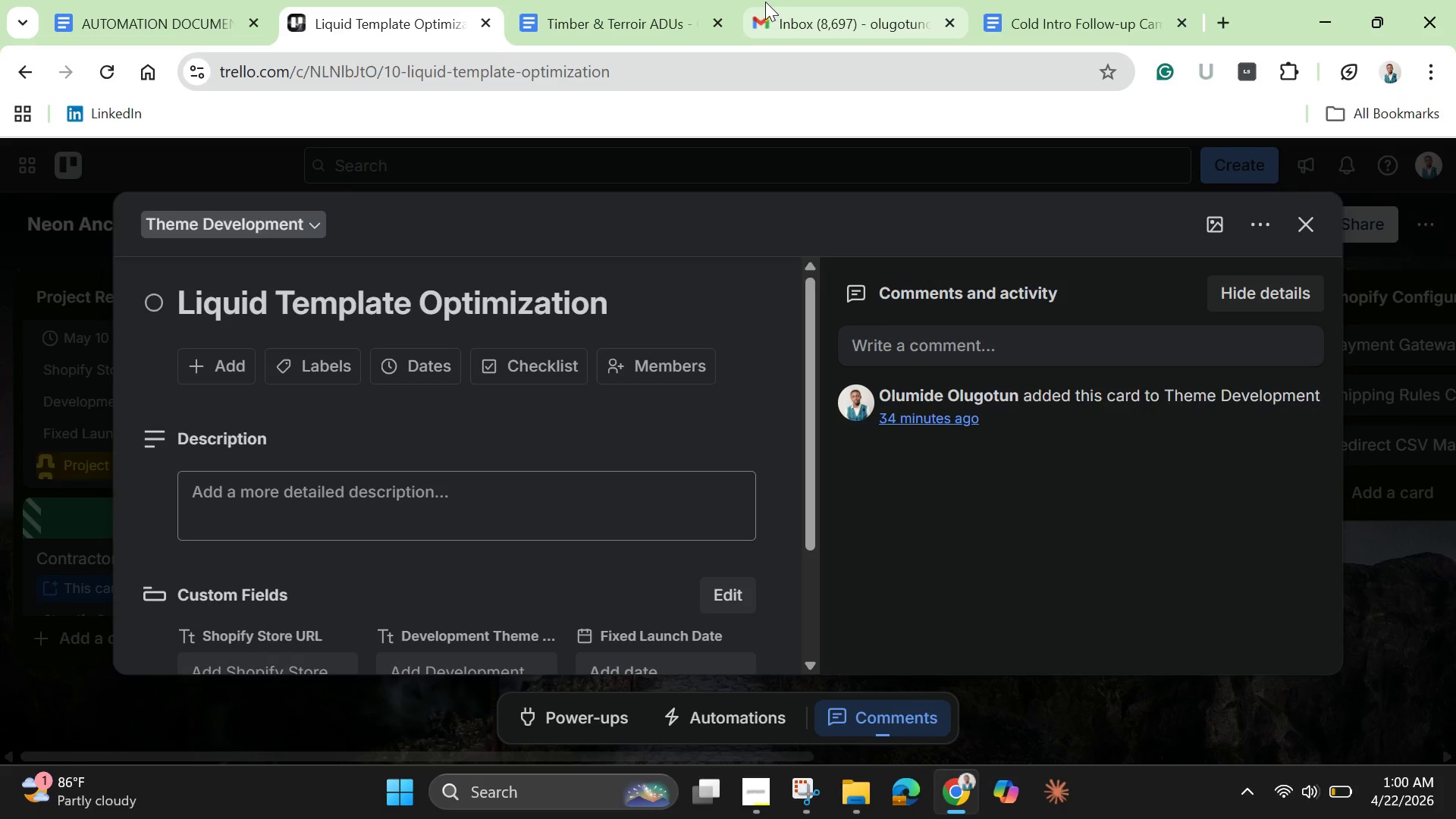 
left_click([589, 8])
 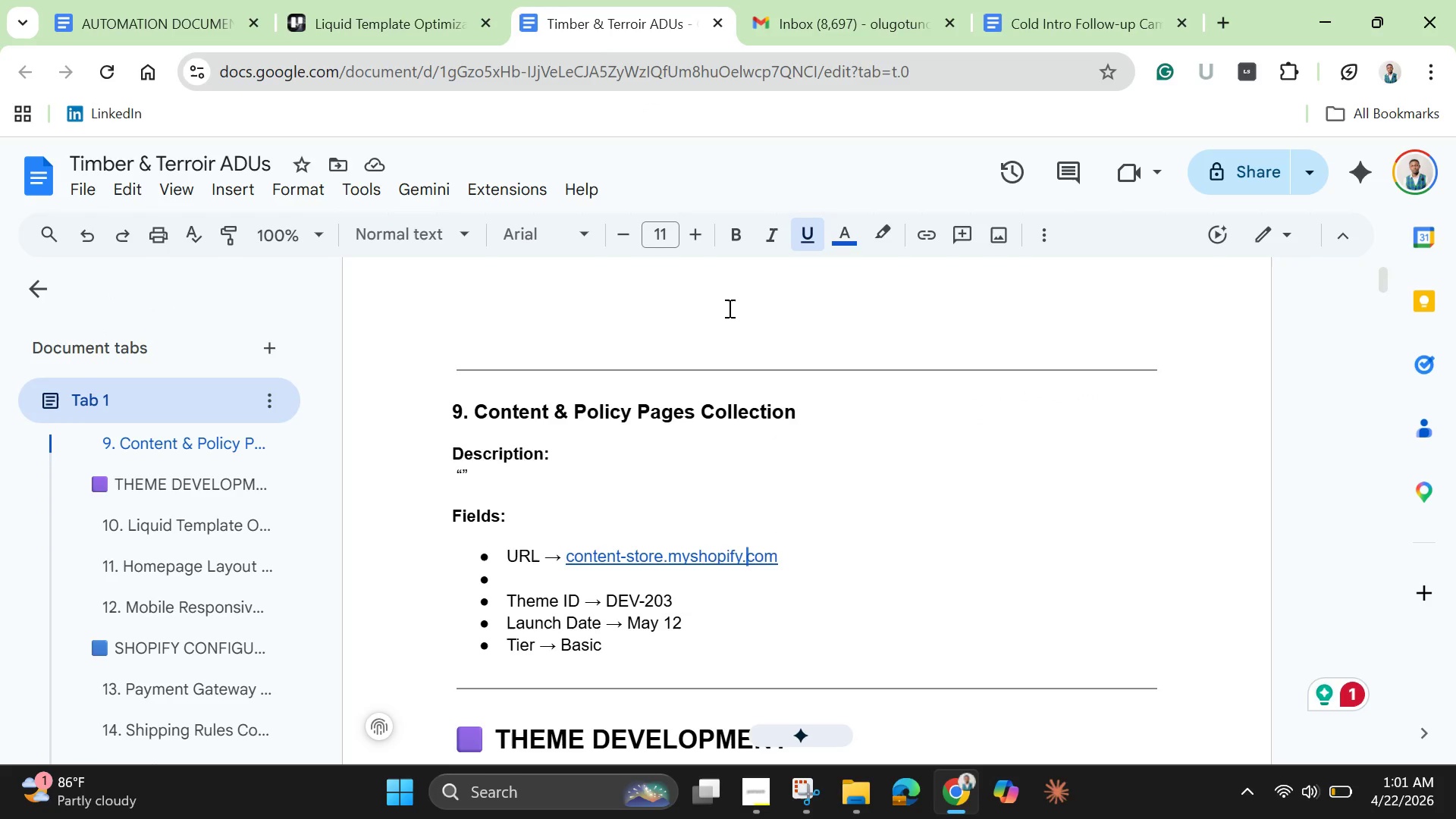 
scroll: coordinate [728, 310], scroll_direction: down, amount: 1.0
 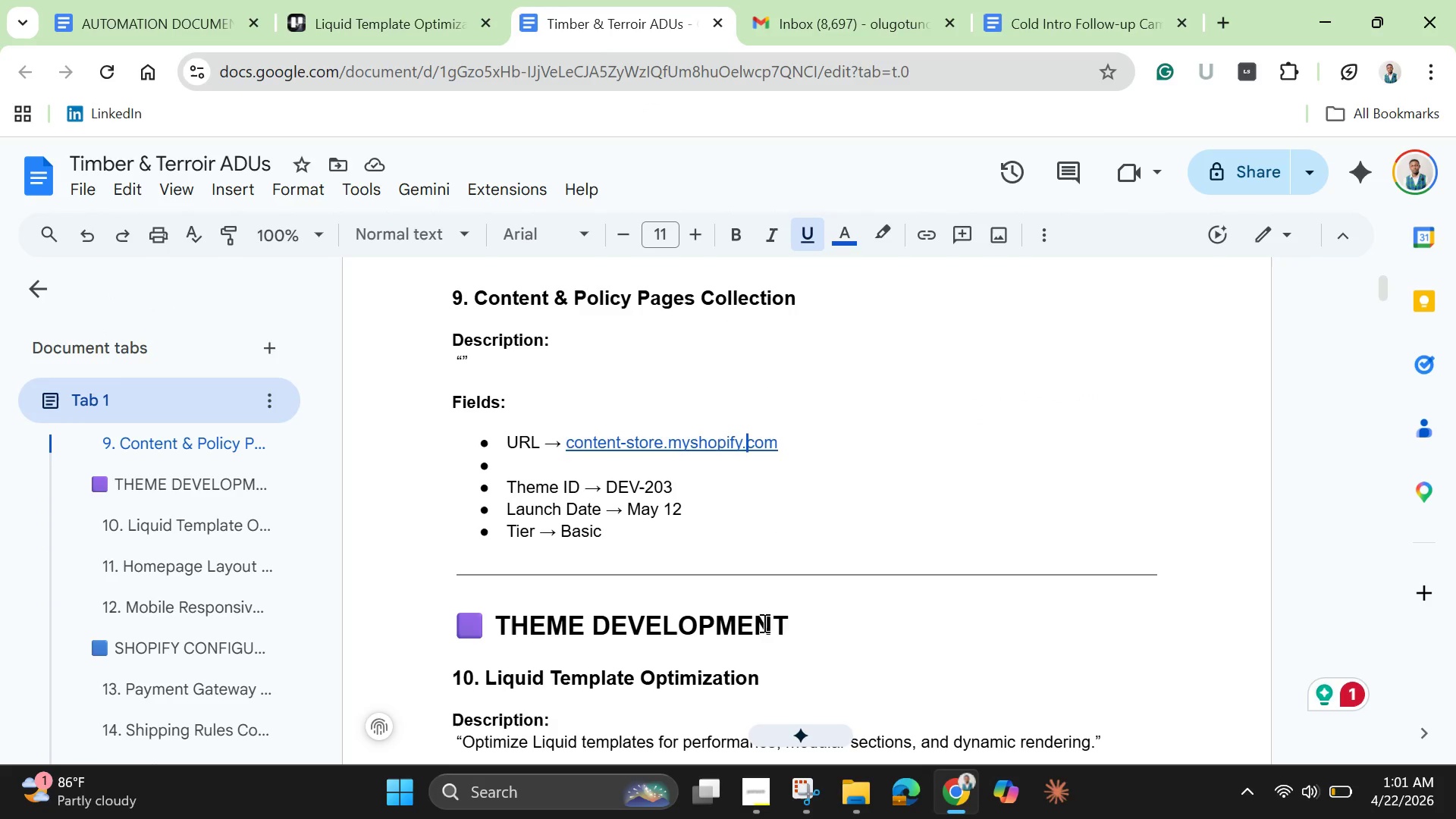 
left_click_drag(start_coordinate=[789, 628], to_coordinate=[382, 197])
 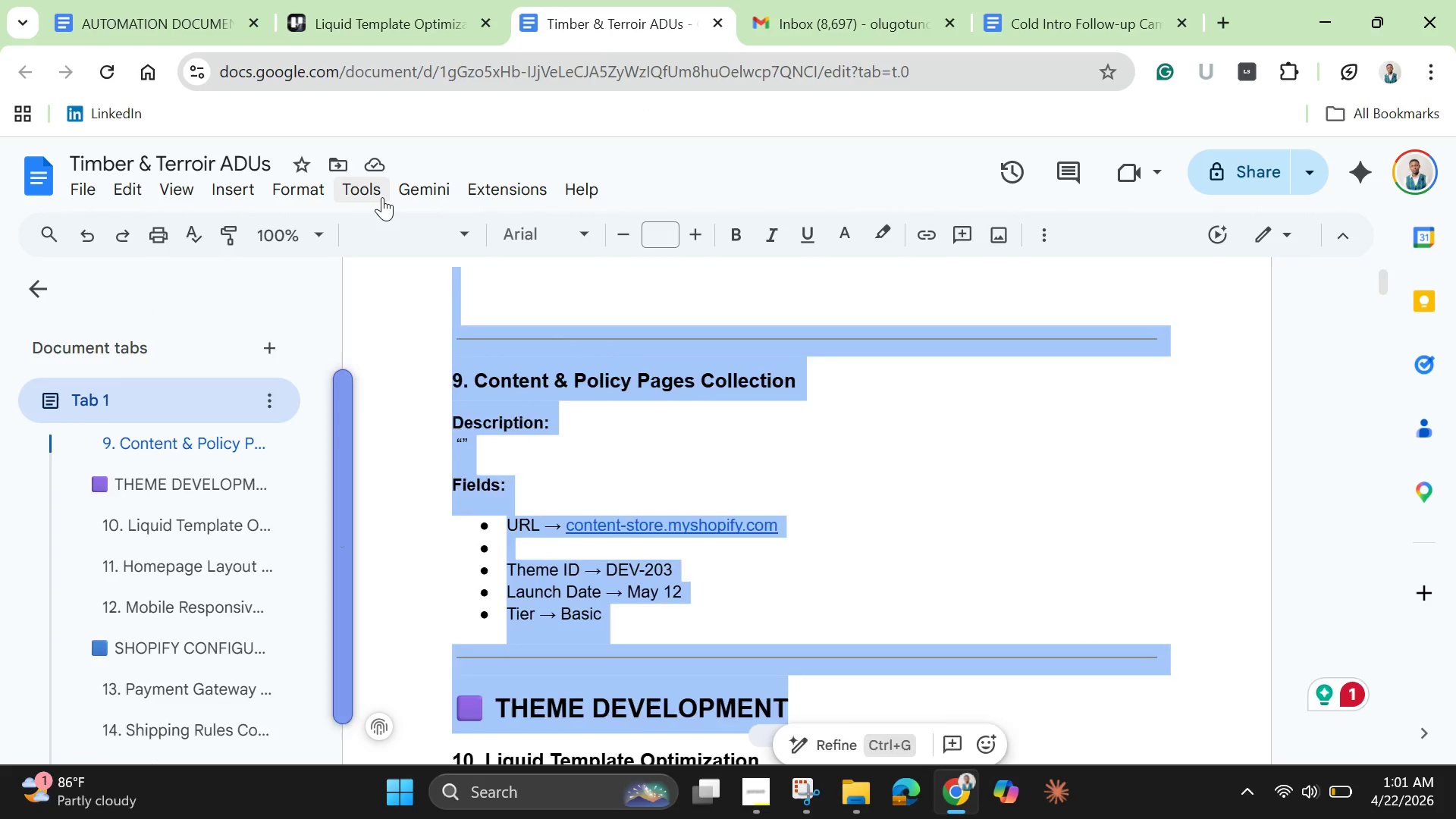 
key(Backspace)
 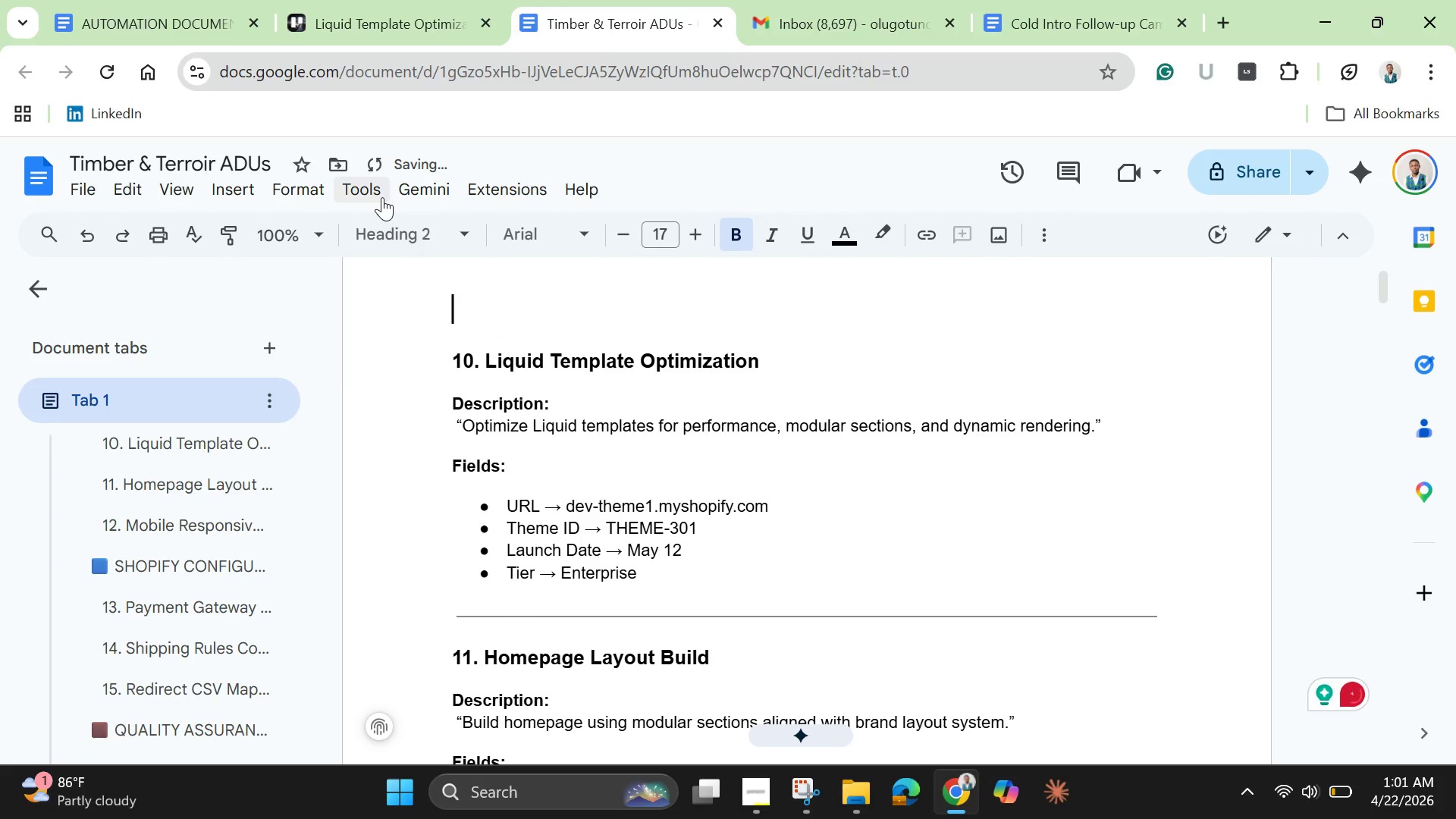 
key(Backspace)
 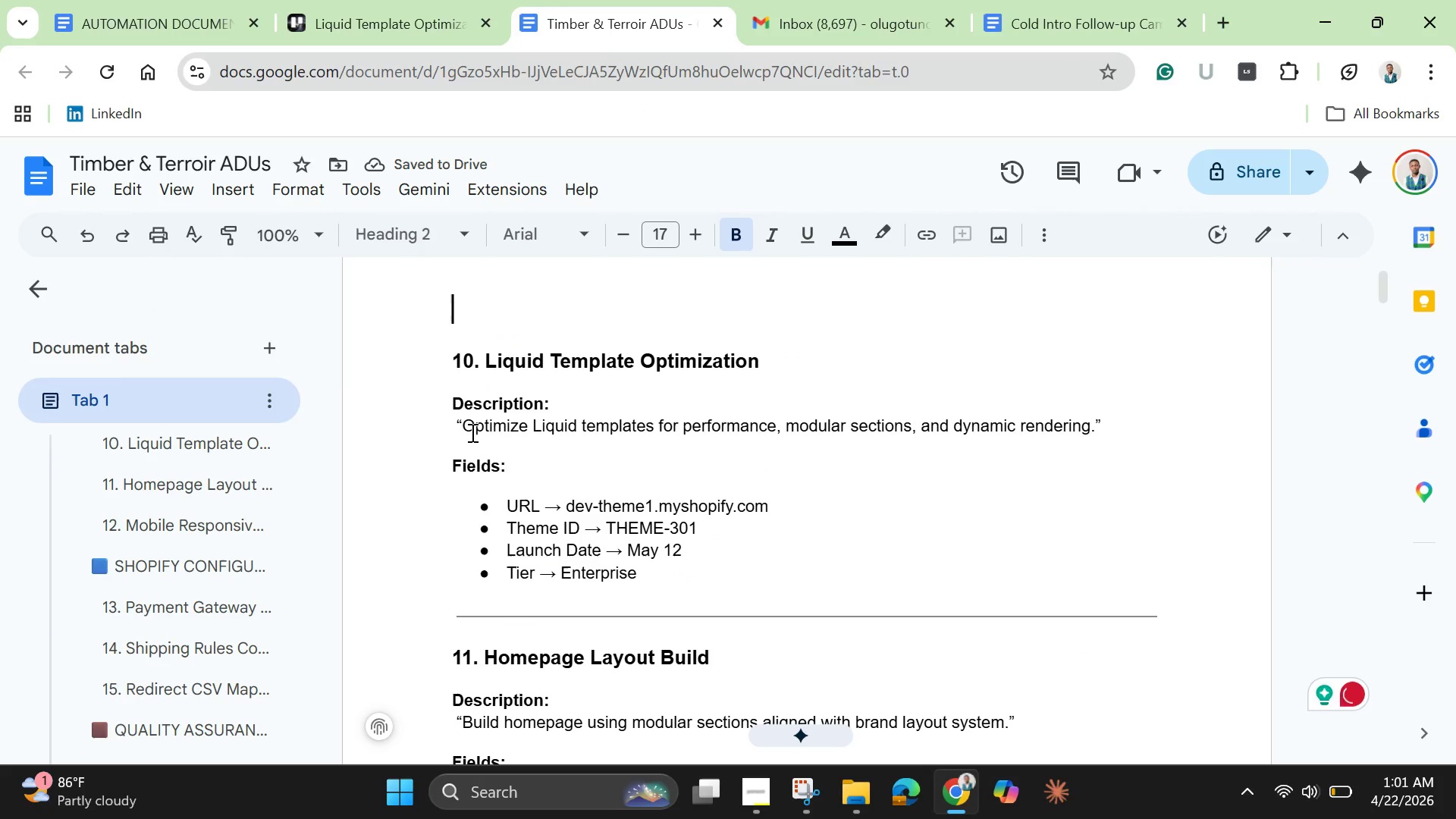 
left_click_drag(start_coordinate=[467, 429], to_coordinate=[1095, 425])
 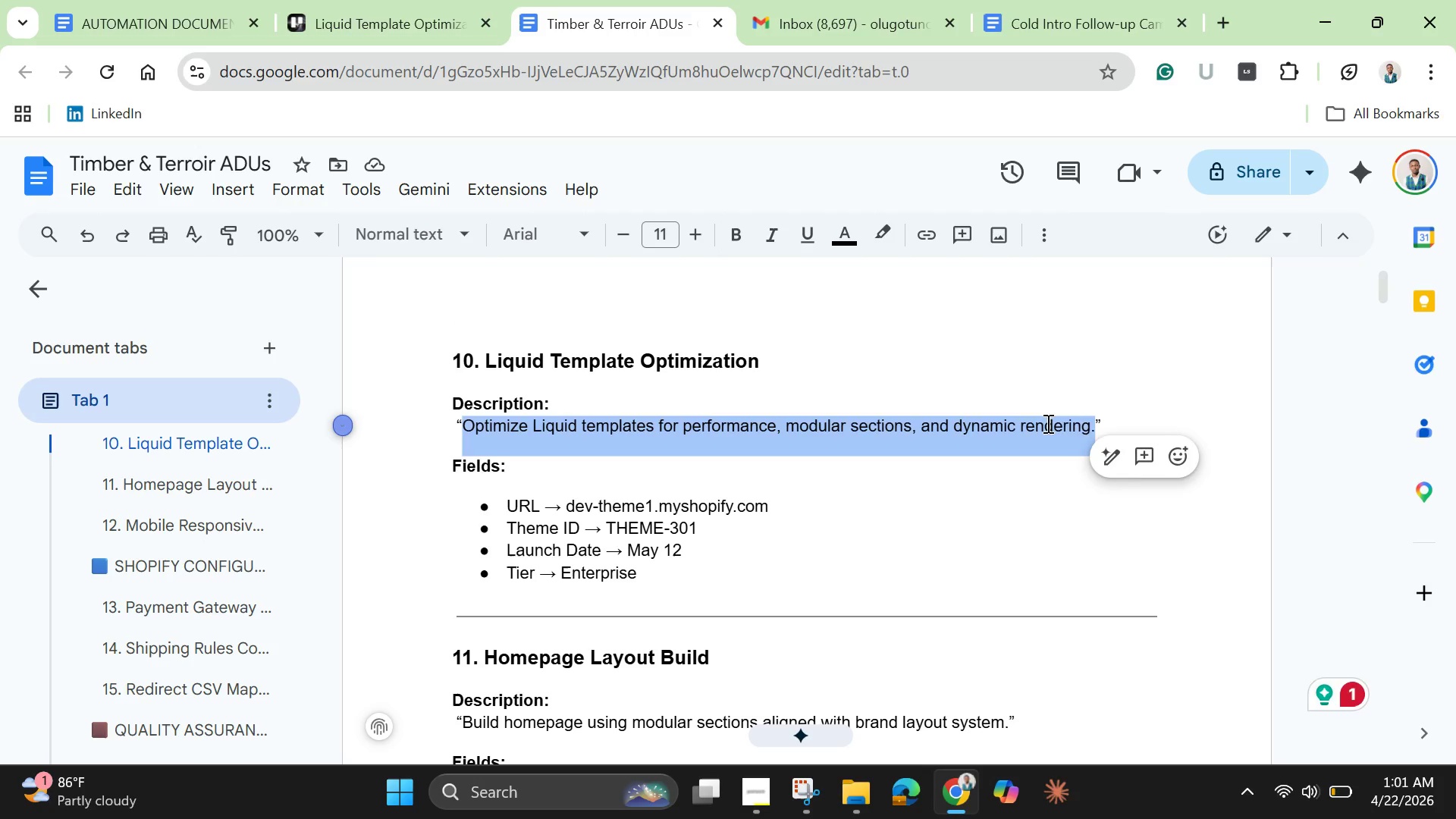 
right_click([1046, 423])
 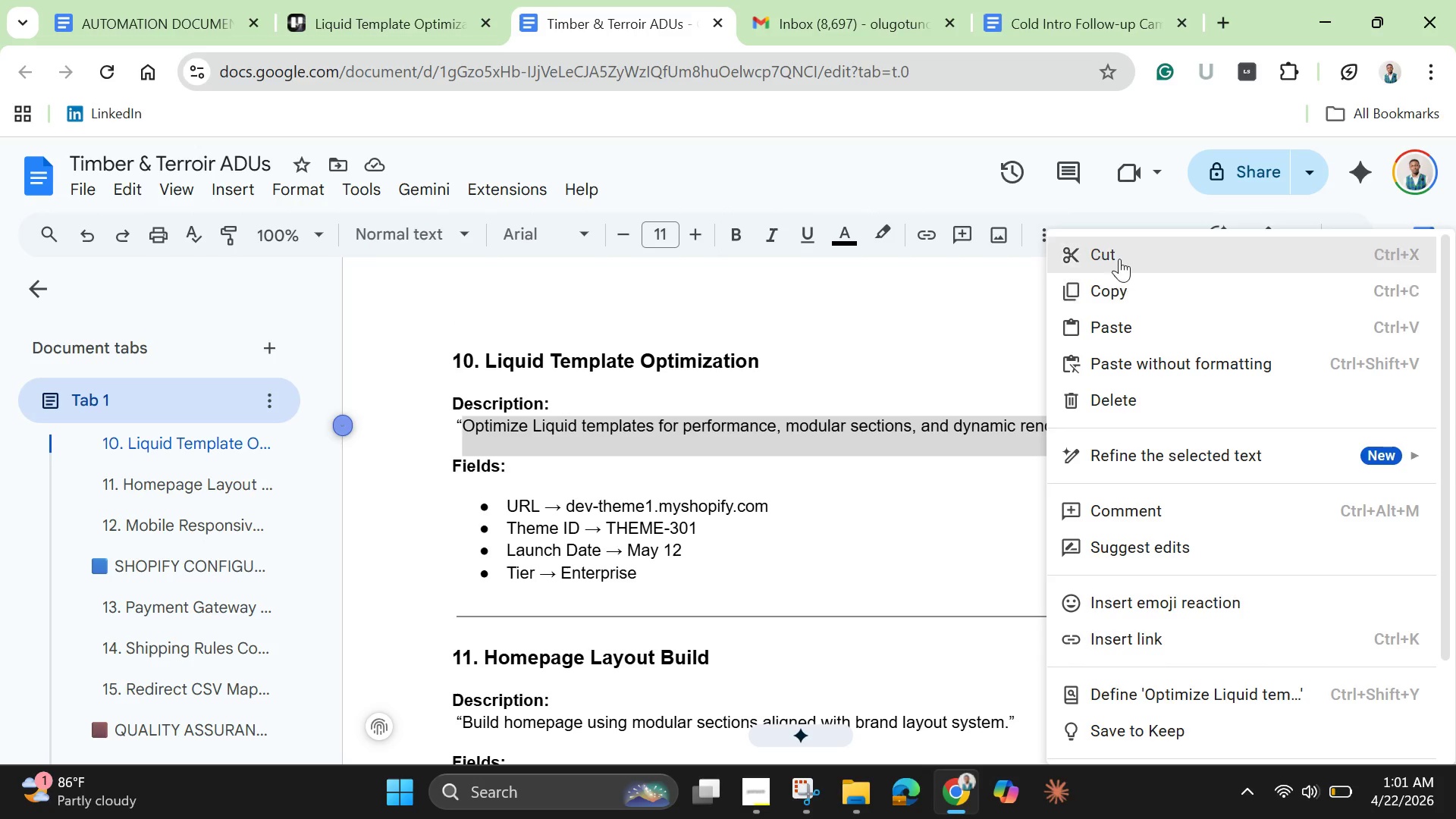 
left_click([1116, 253])
 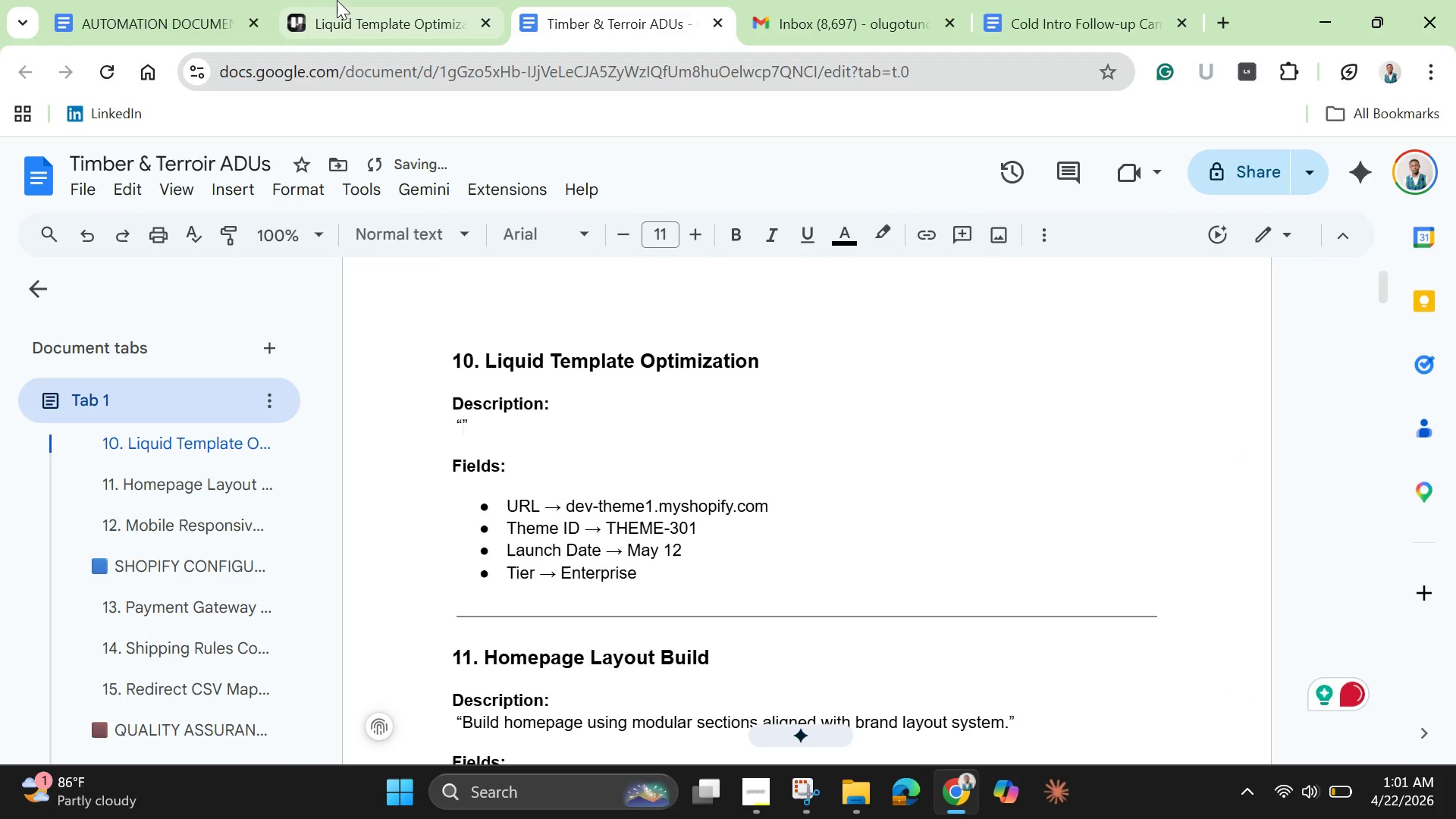 
left_click([335, 0])
 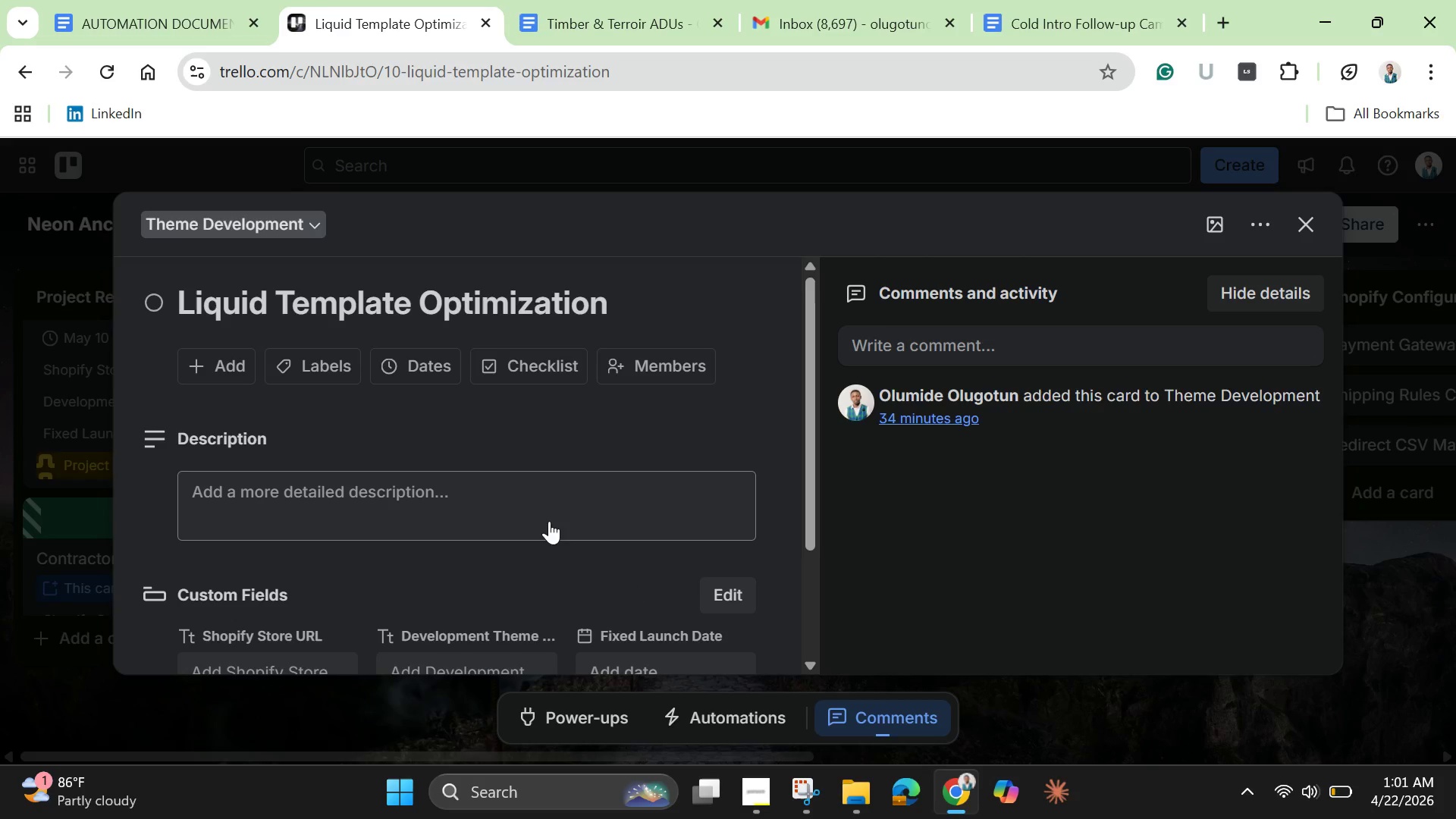 
left_click([549, 519])
 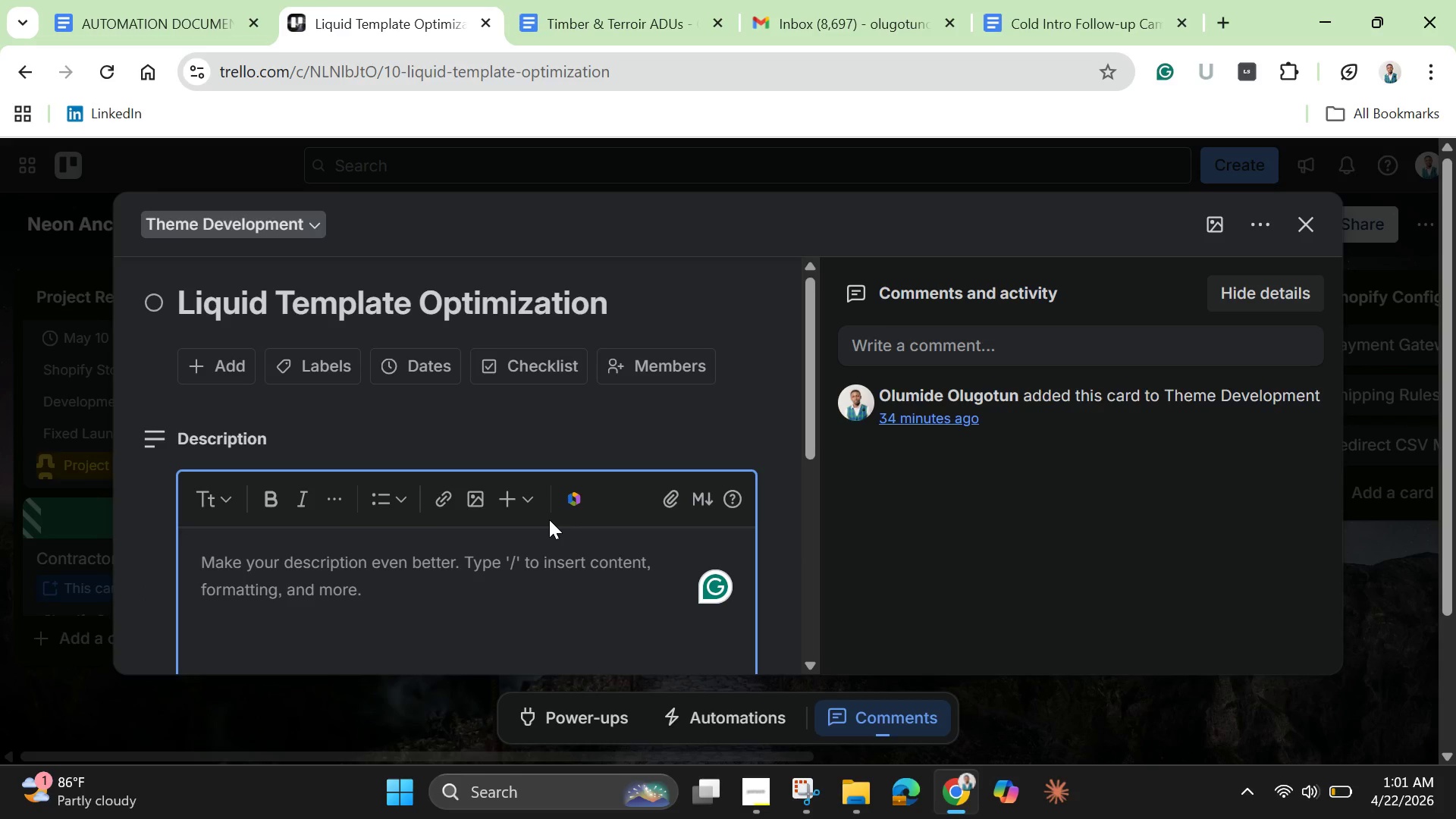 
key(Control+V)
 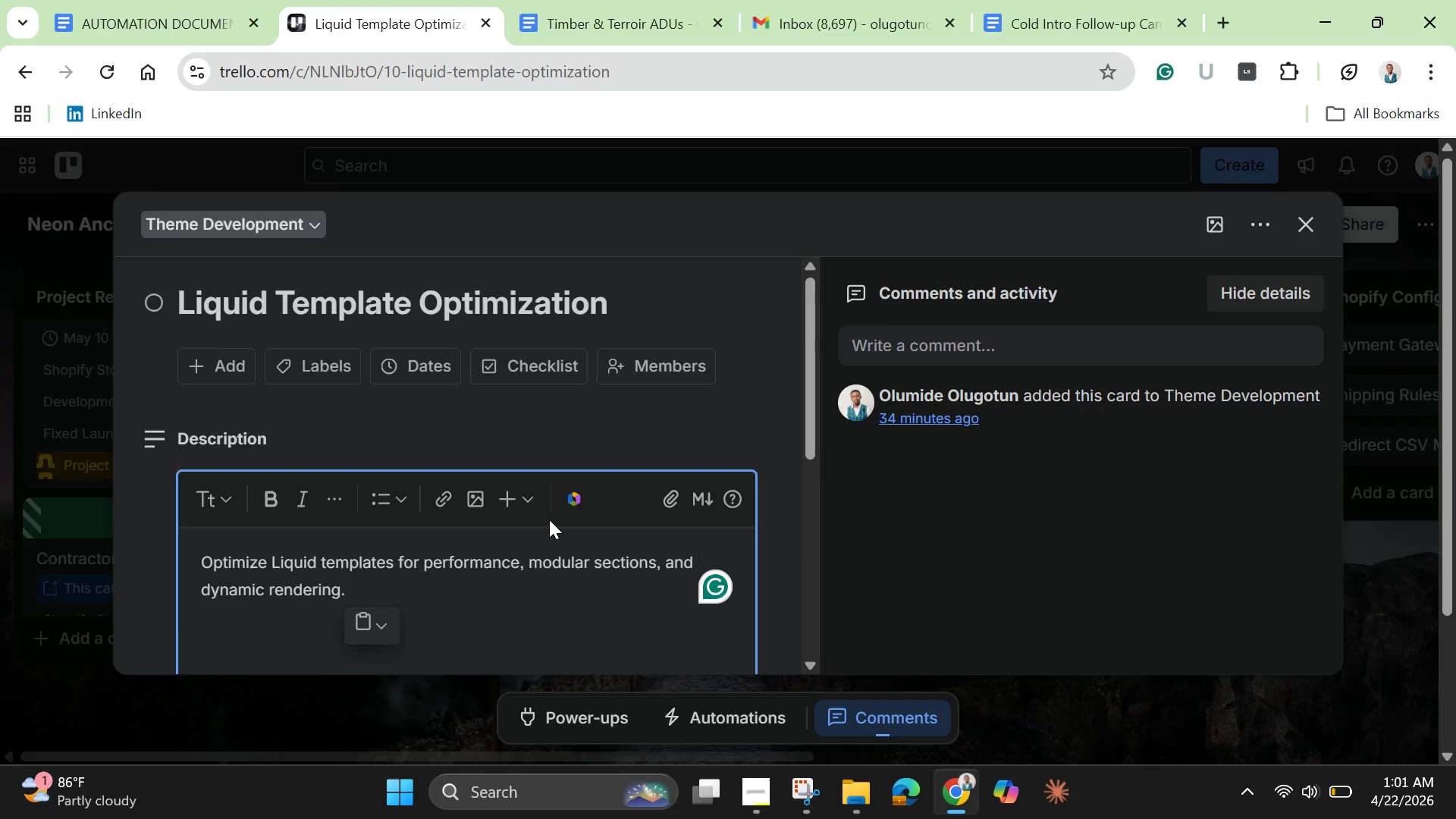 
scroll: coordinate [549, 519], scroll_direction: down, amount: 3.0
 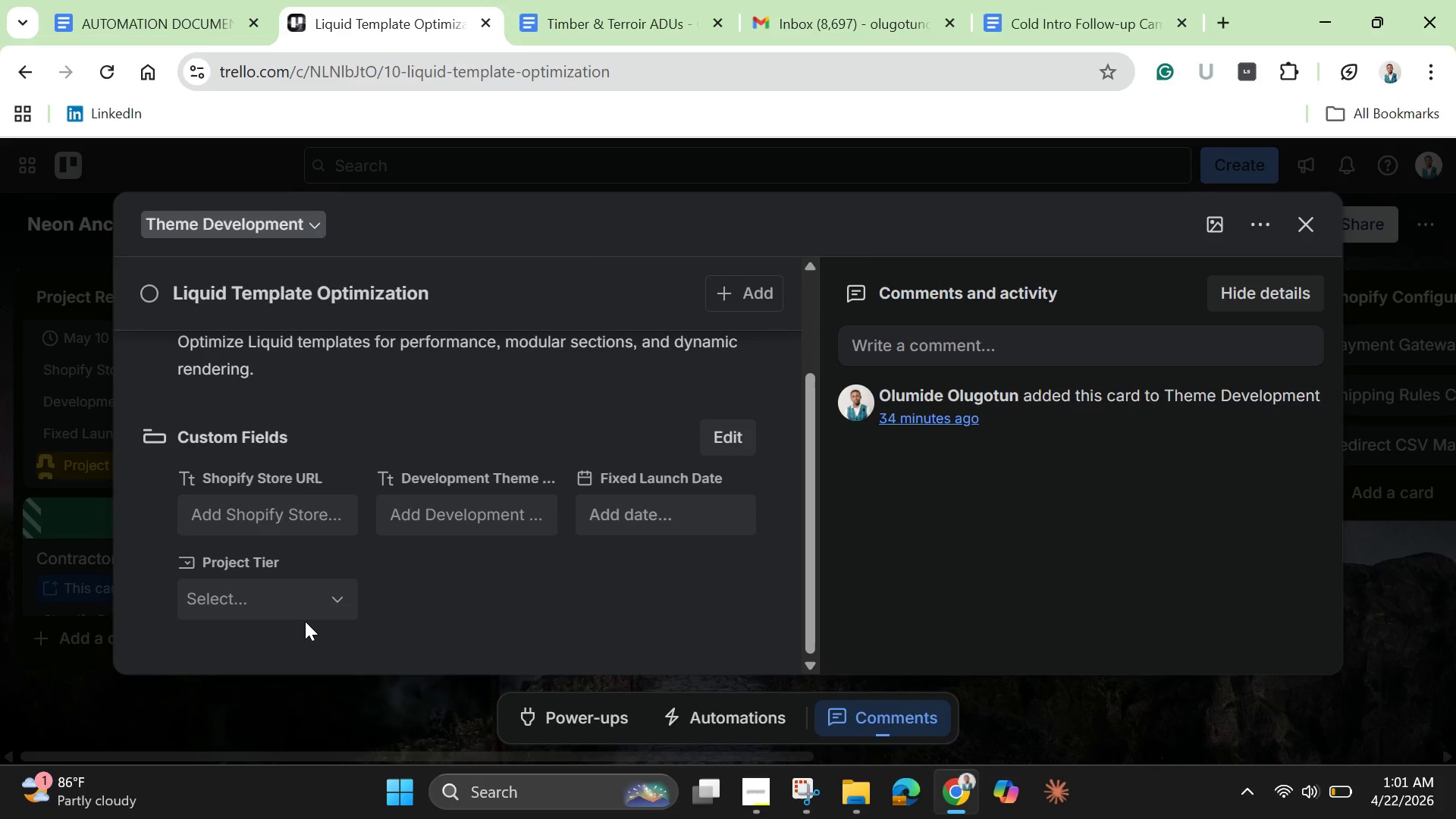 
left_click([297, 516])
 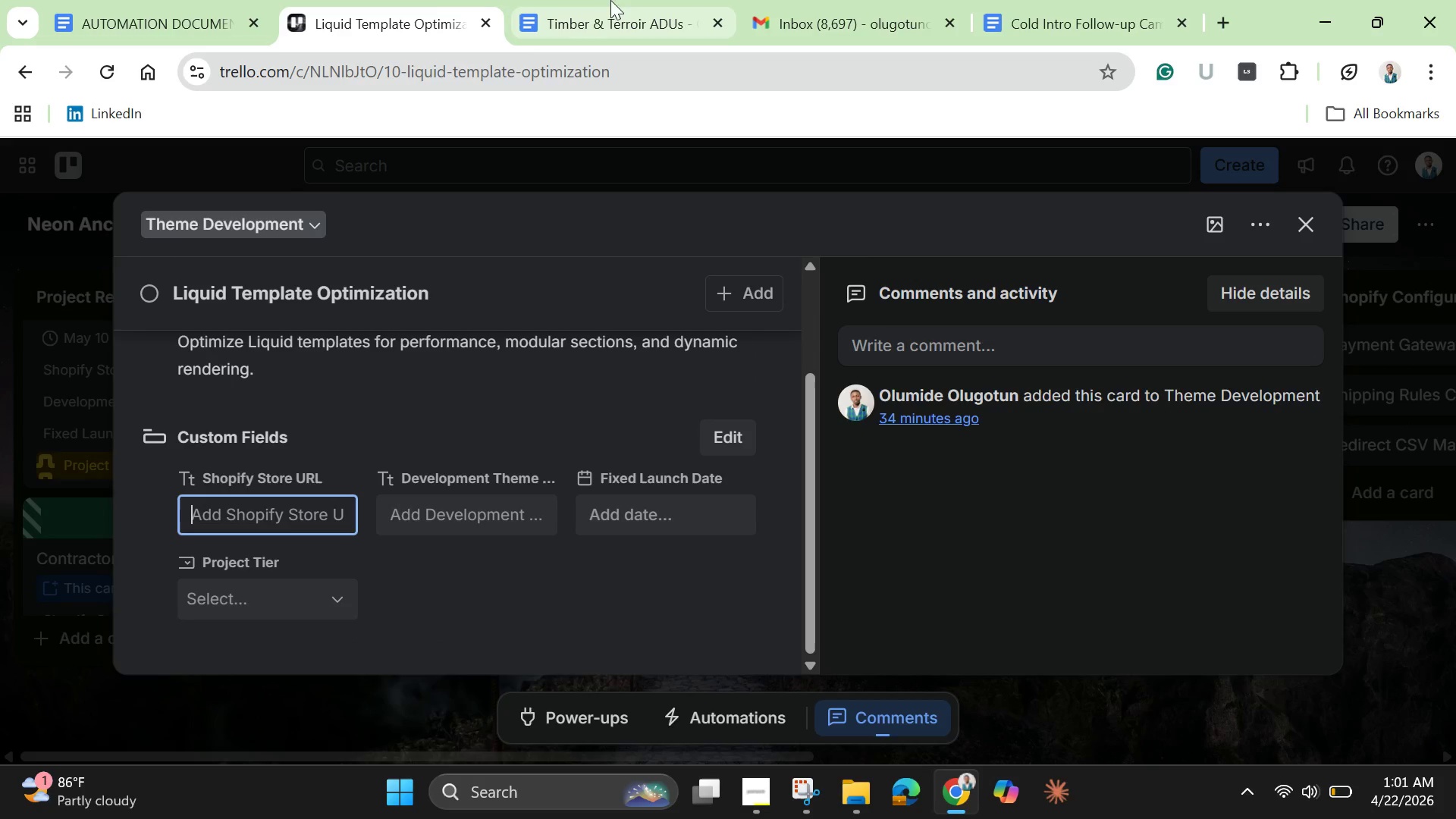 
left_click([620, 1])
 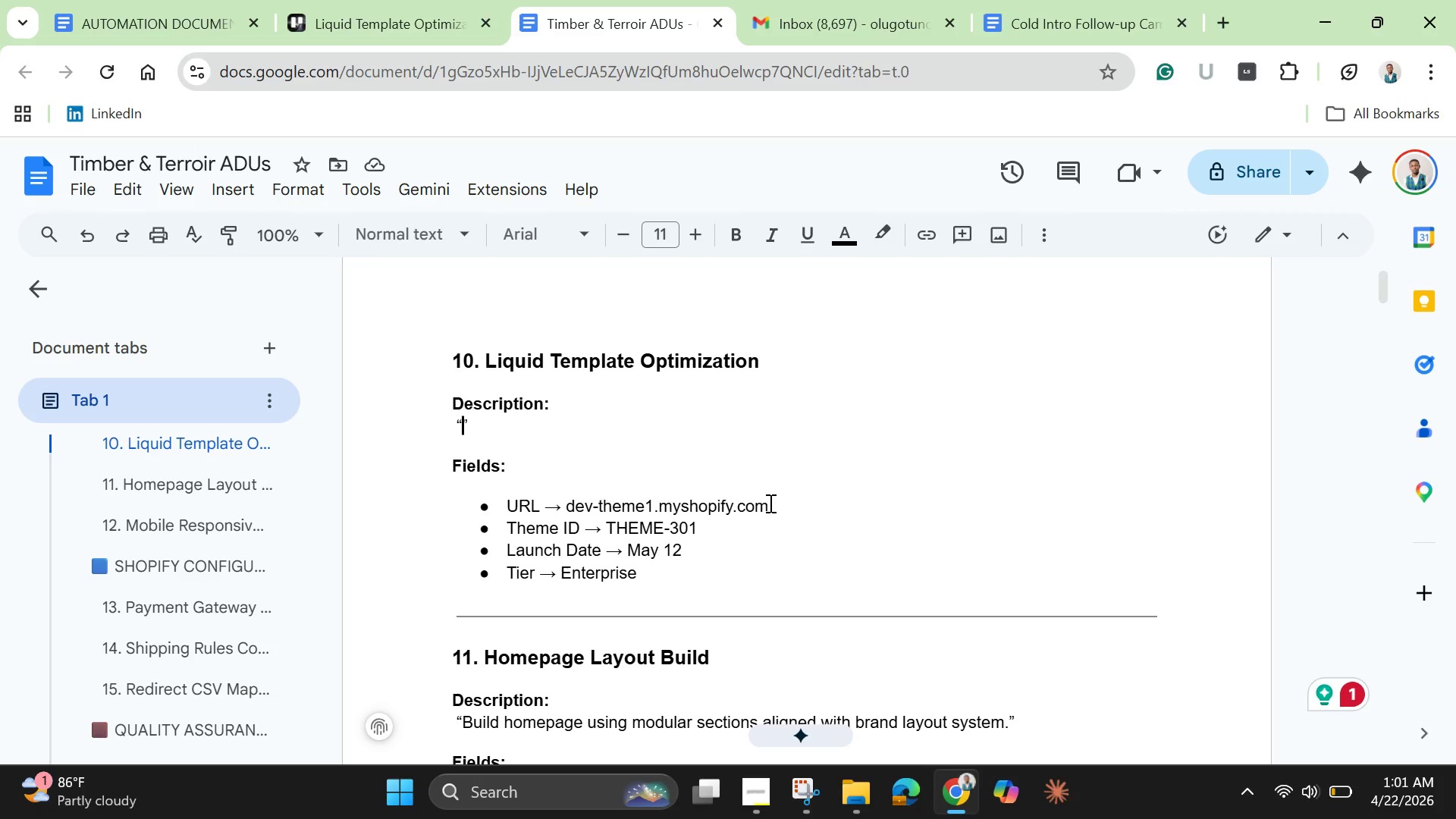 
left_click([770, 503])
 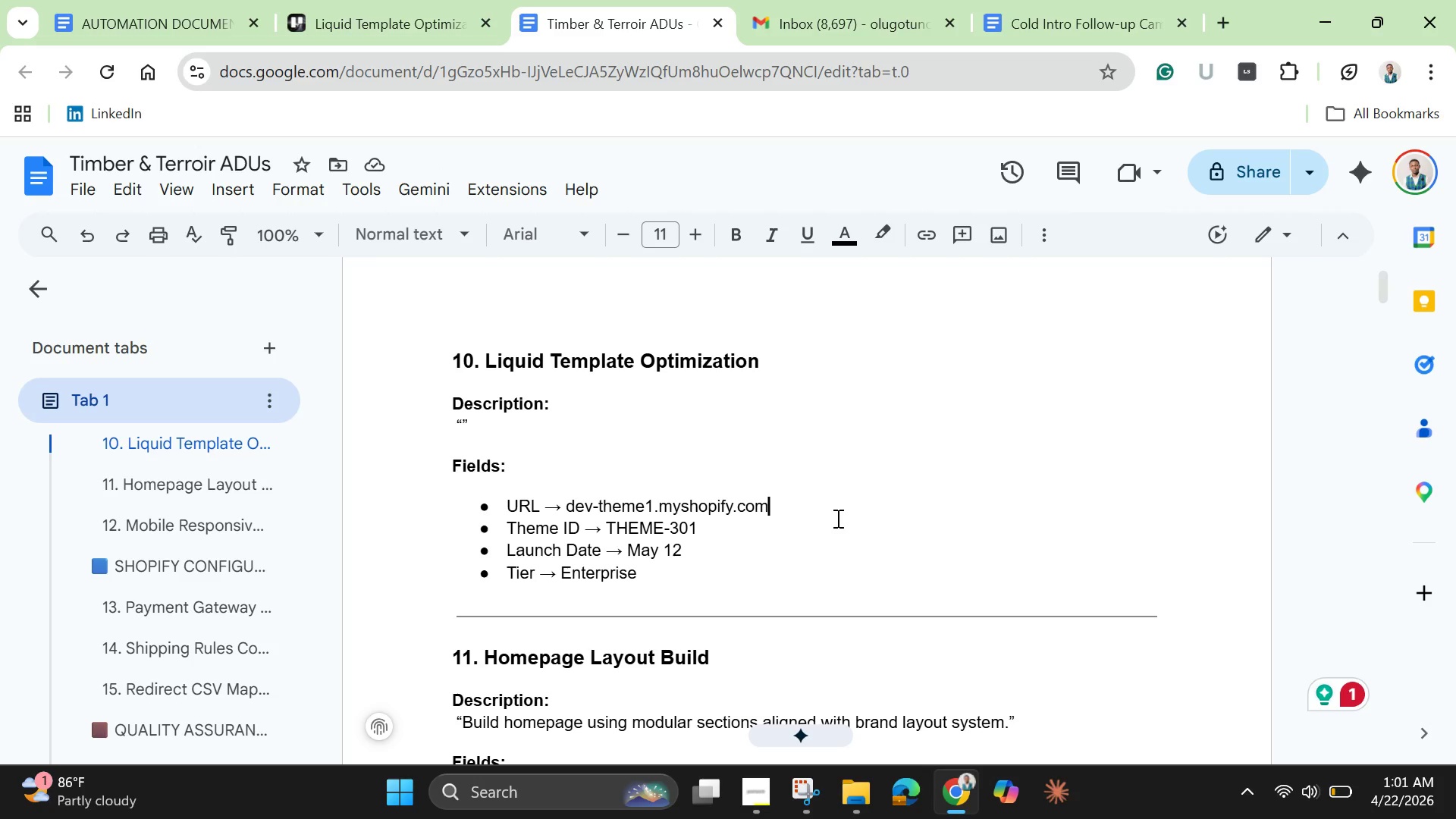 
key(Enter)
 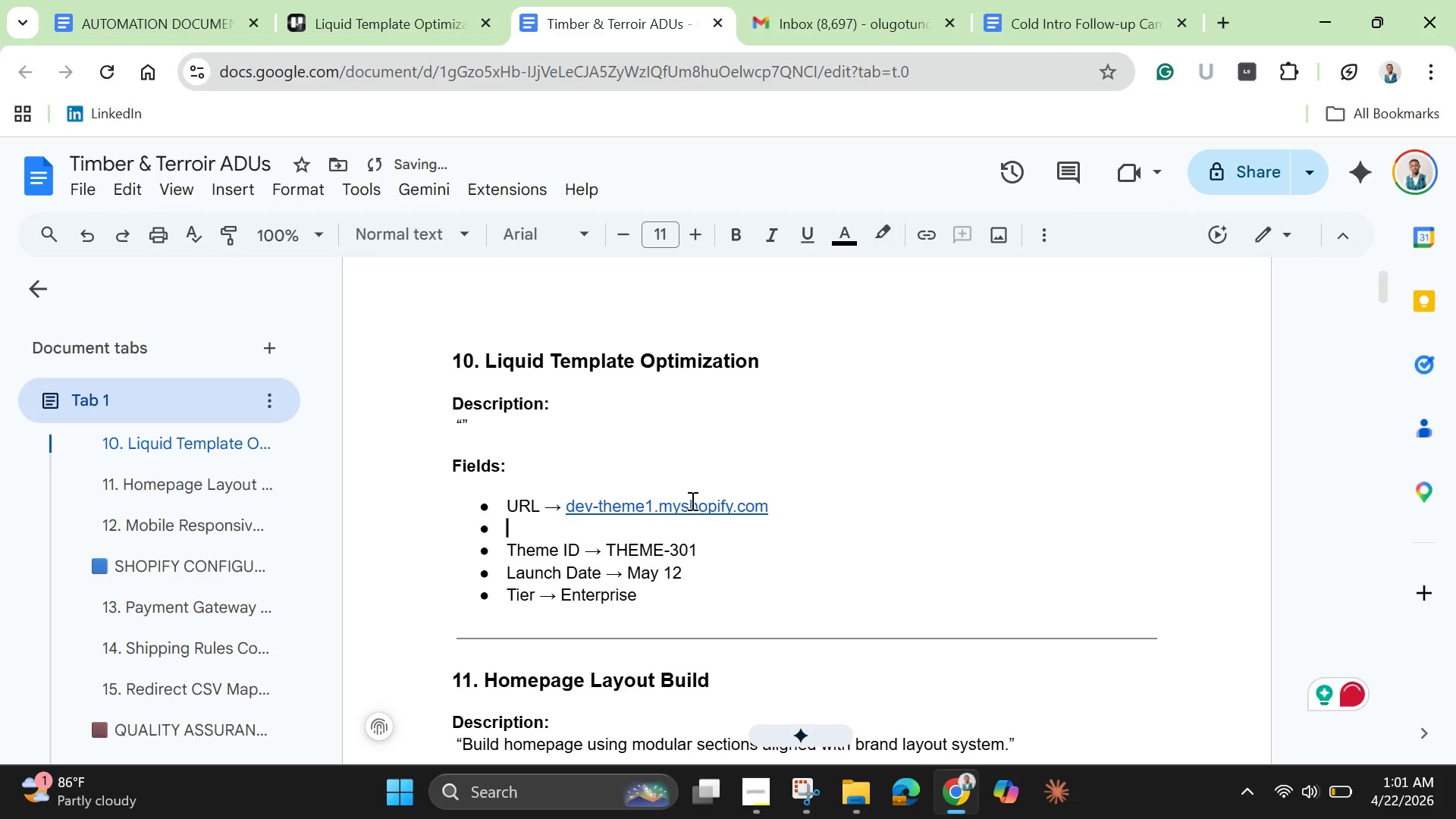 
left_click([691, 500])
 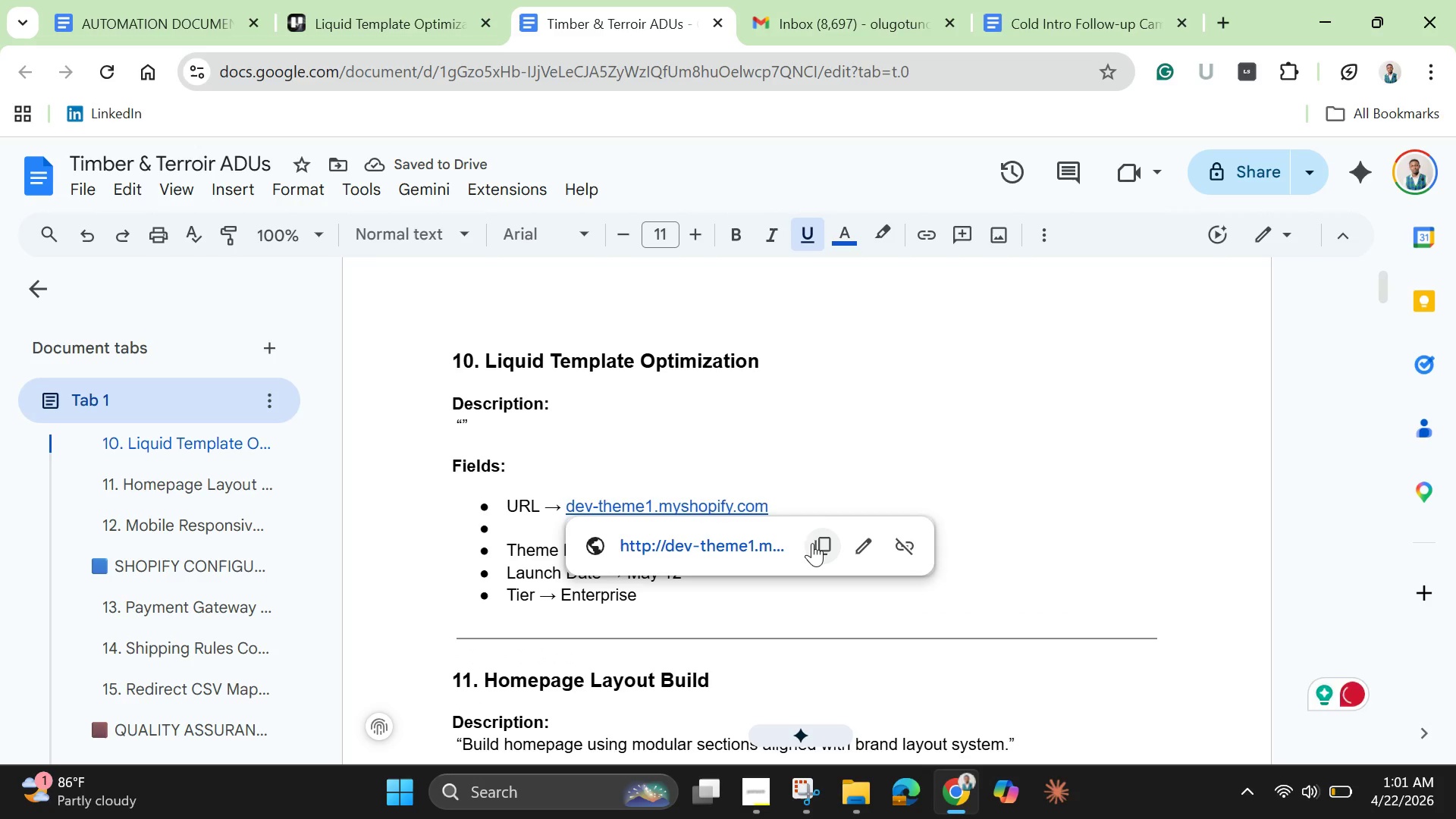 
left_click([815, 543])
 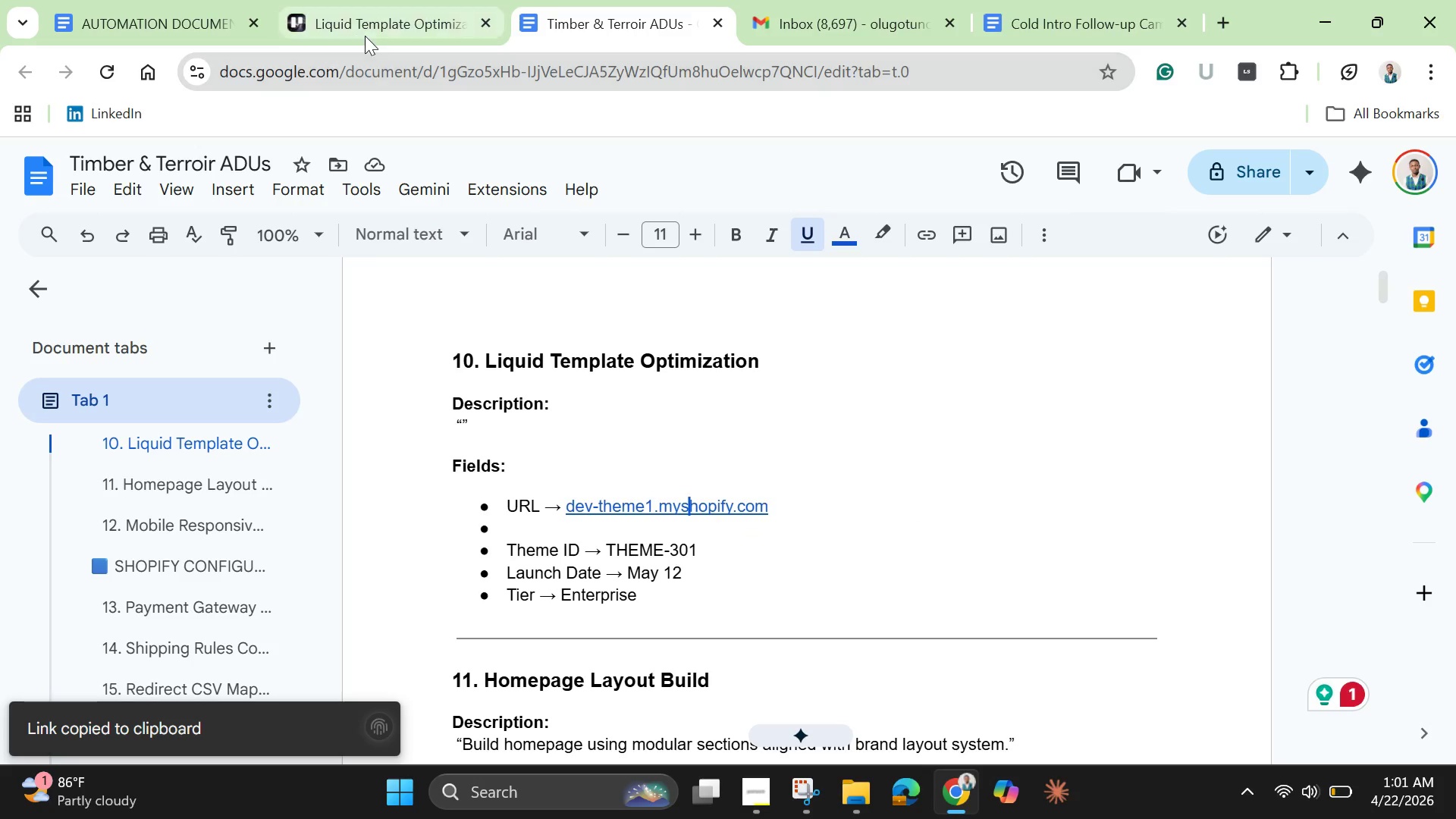 
left_click([362, 33])
 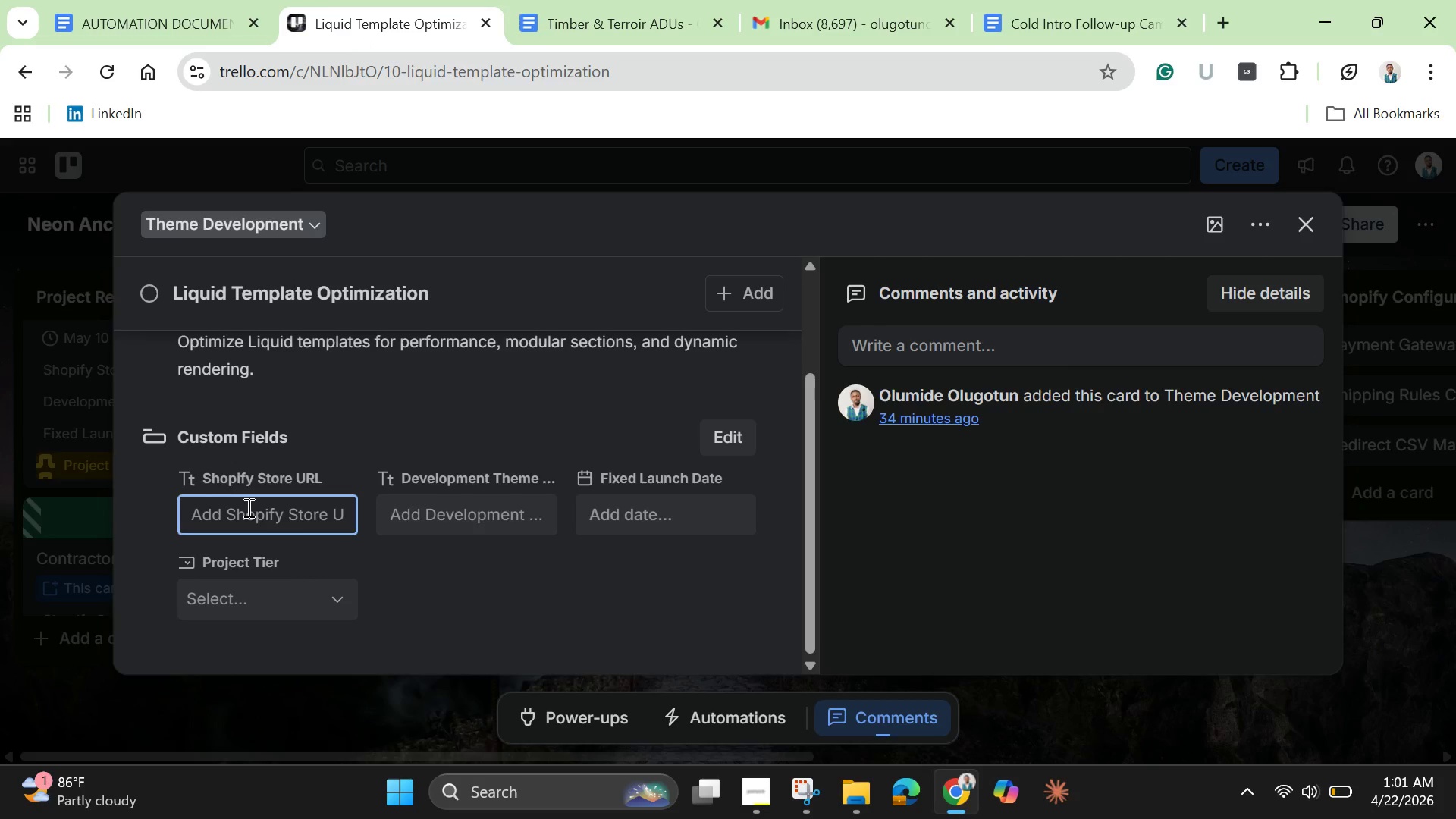 
key(Control+V)
 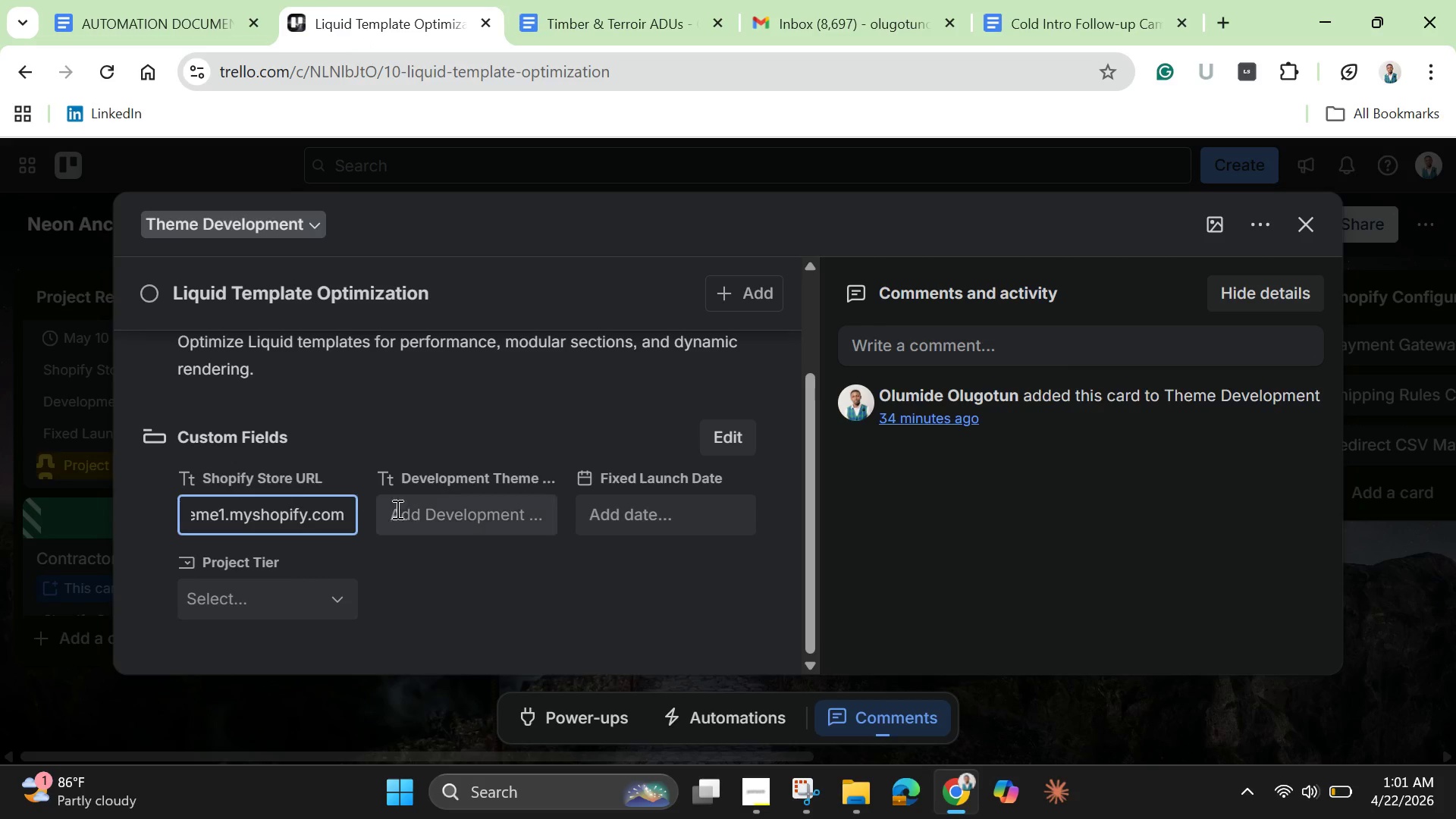 
wait(5.12)
 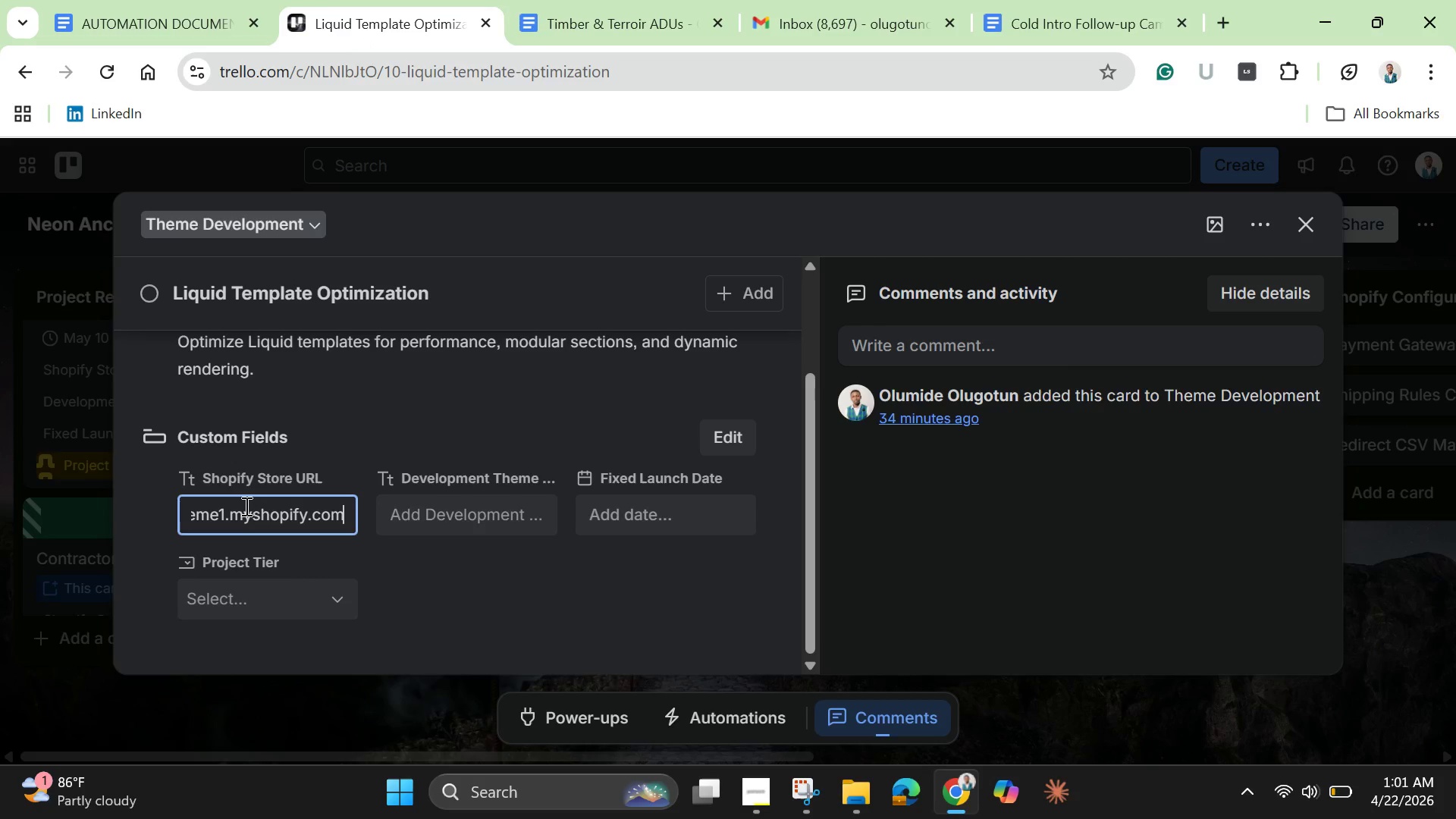 
key(Enter)
 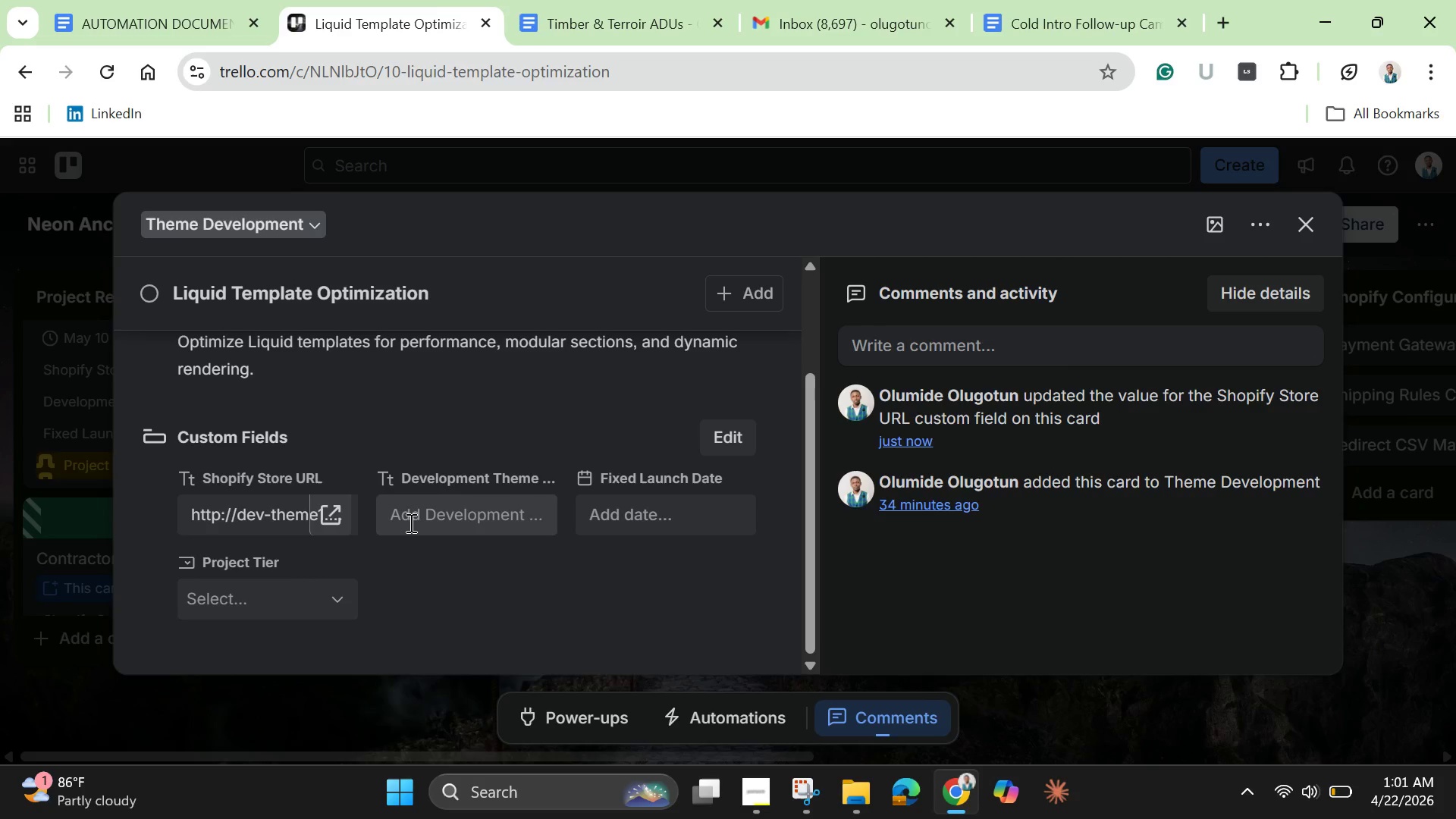 
left_click([410, 522])
 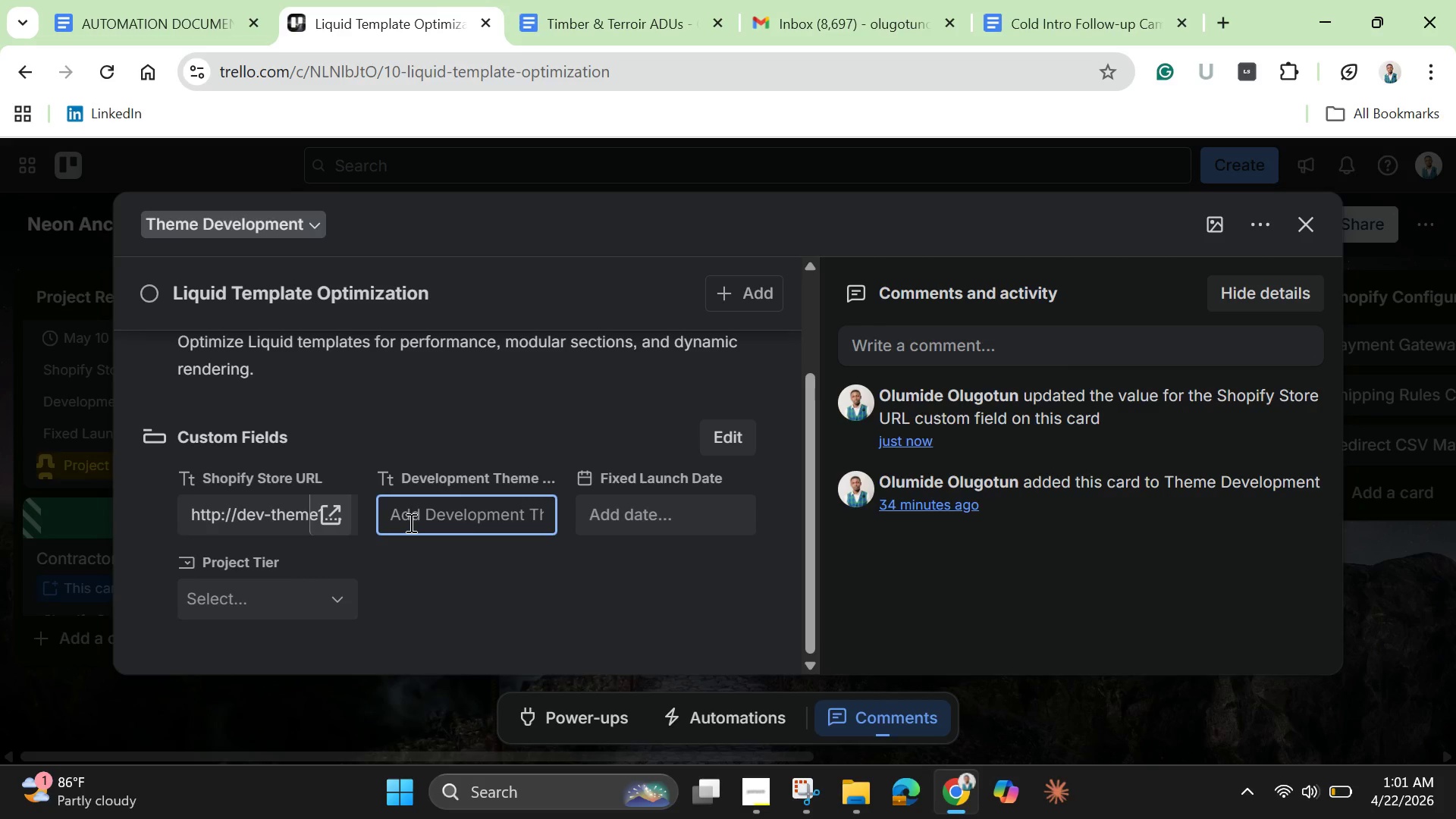 
type(THEtheme-301)
 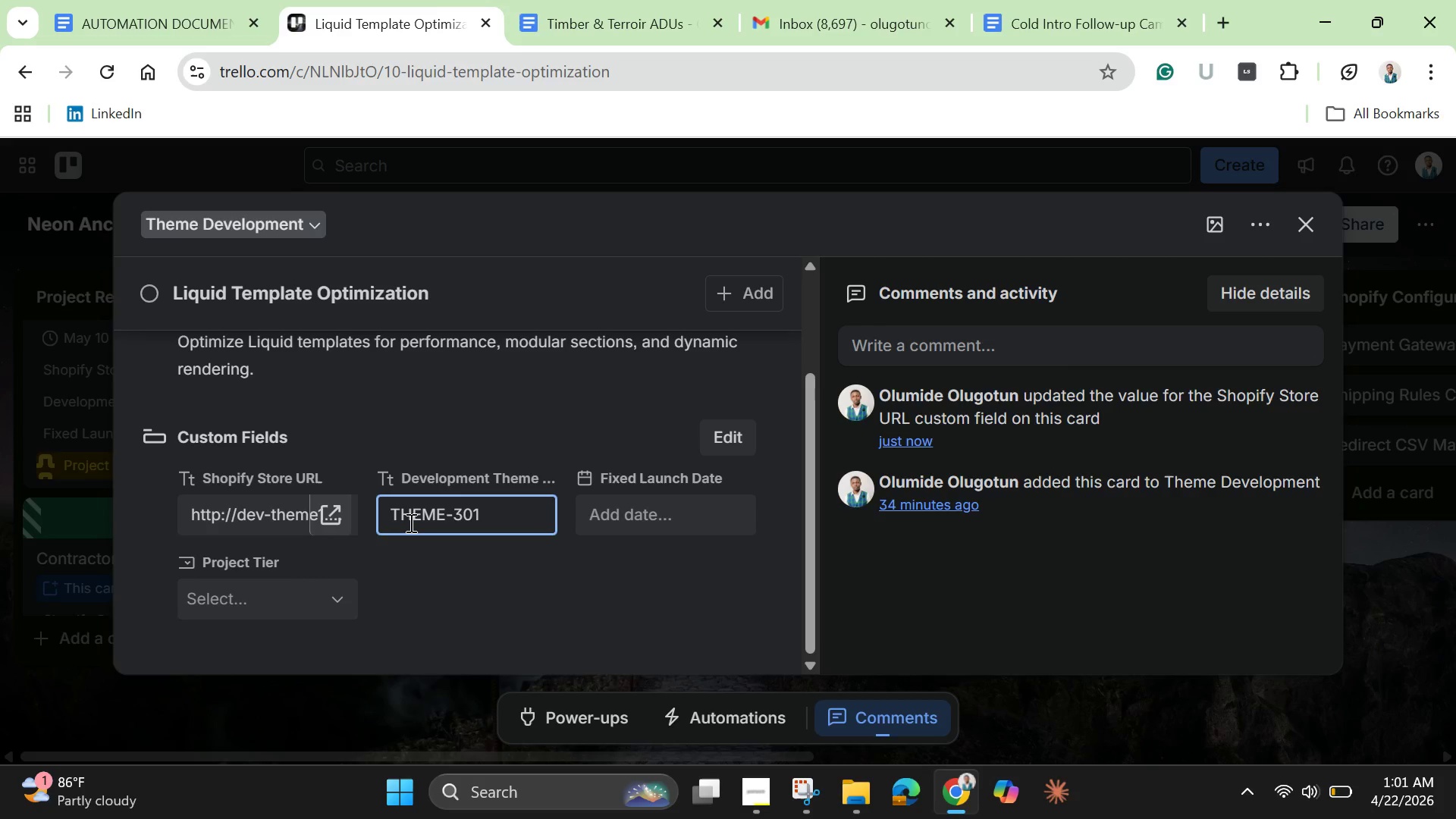 
hold_key(key=Backspace, duration=0.95)
 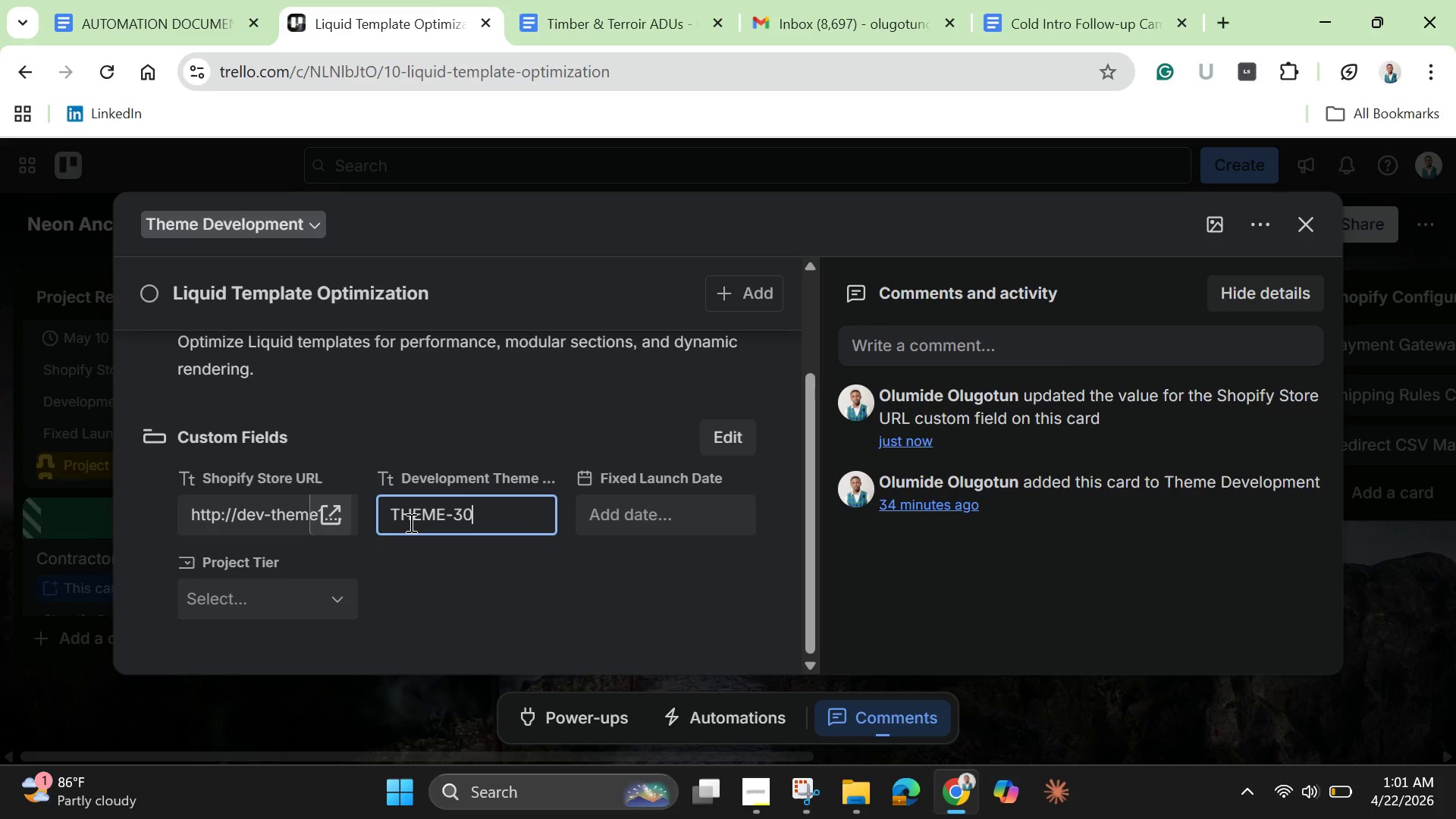 
key(Enter)
 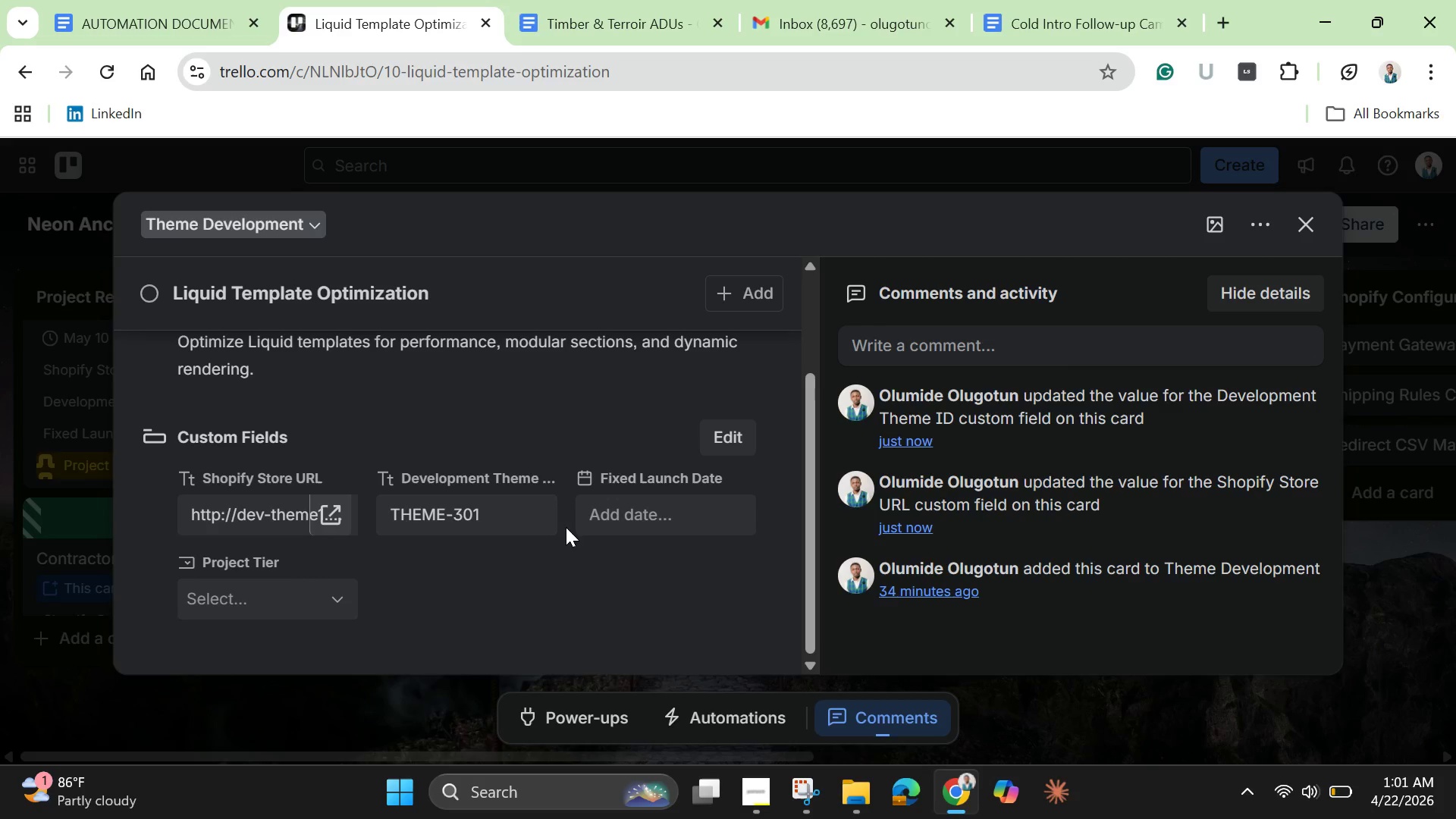 
left_click([661, 512])
 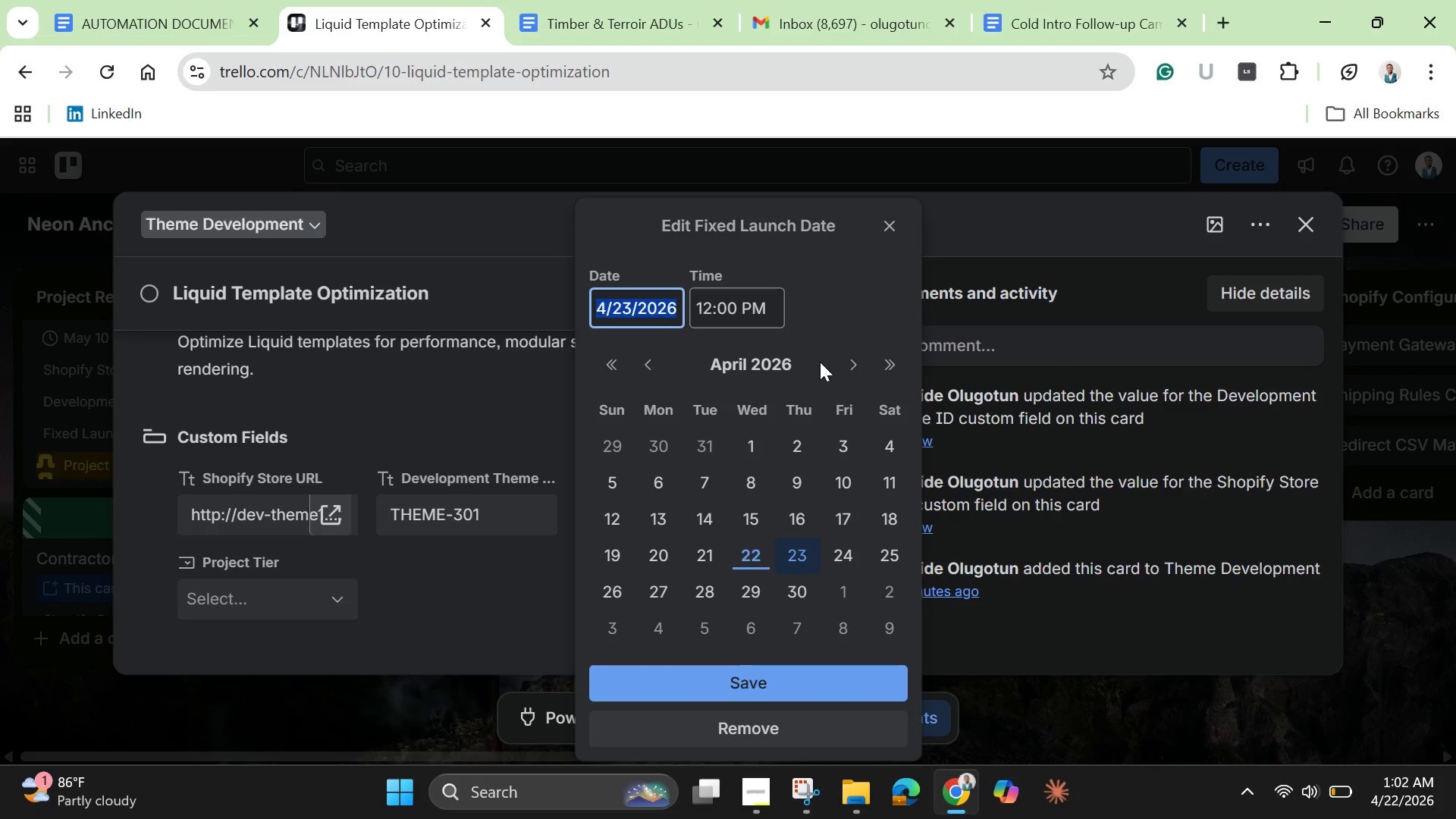 
left_click([855, 353])
 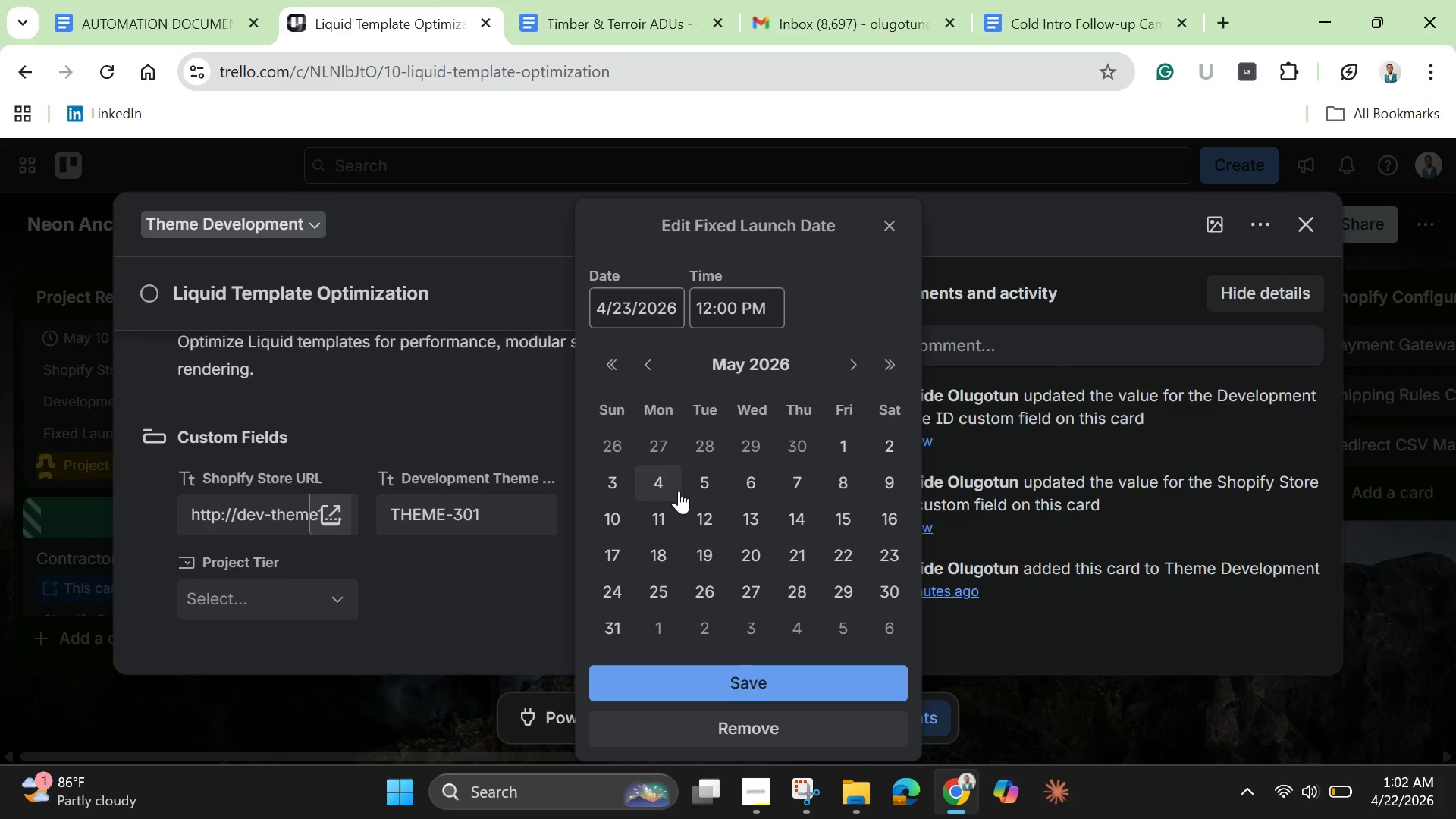 
left_click([703, 509])
 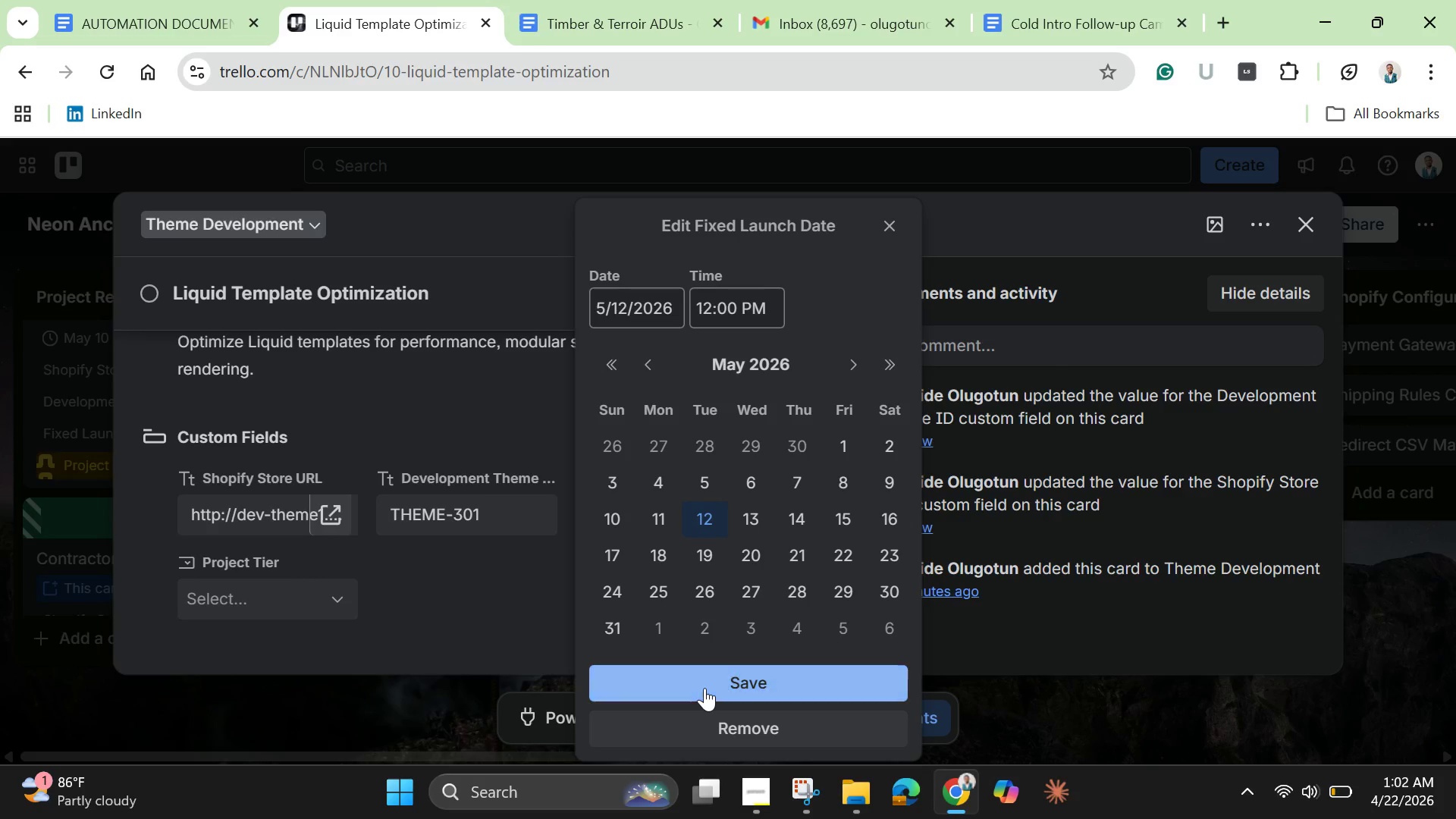 
left_click([704, 688])
 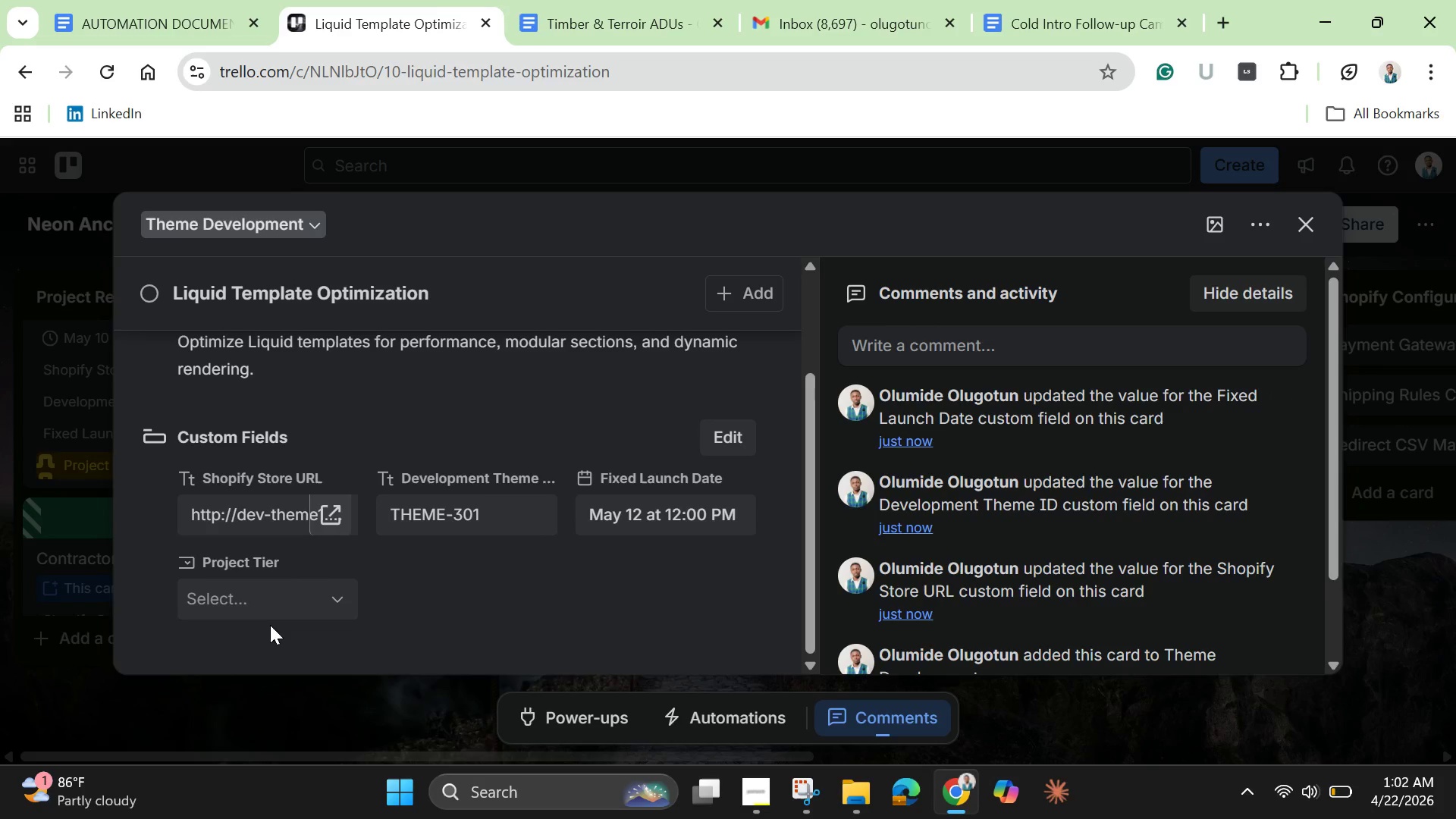 
left_click([286, 620])
 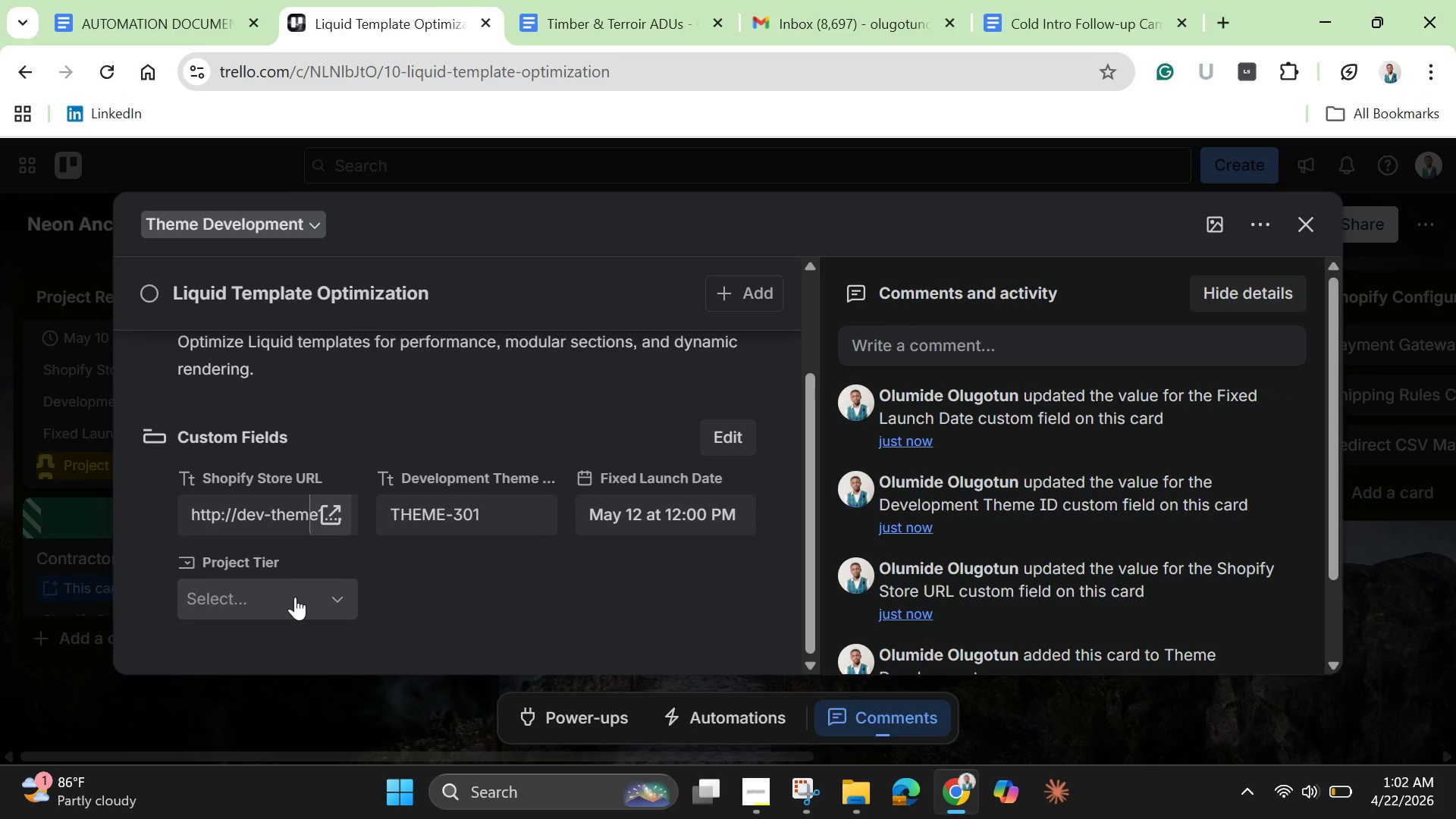 
left_click([295, 597])
 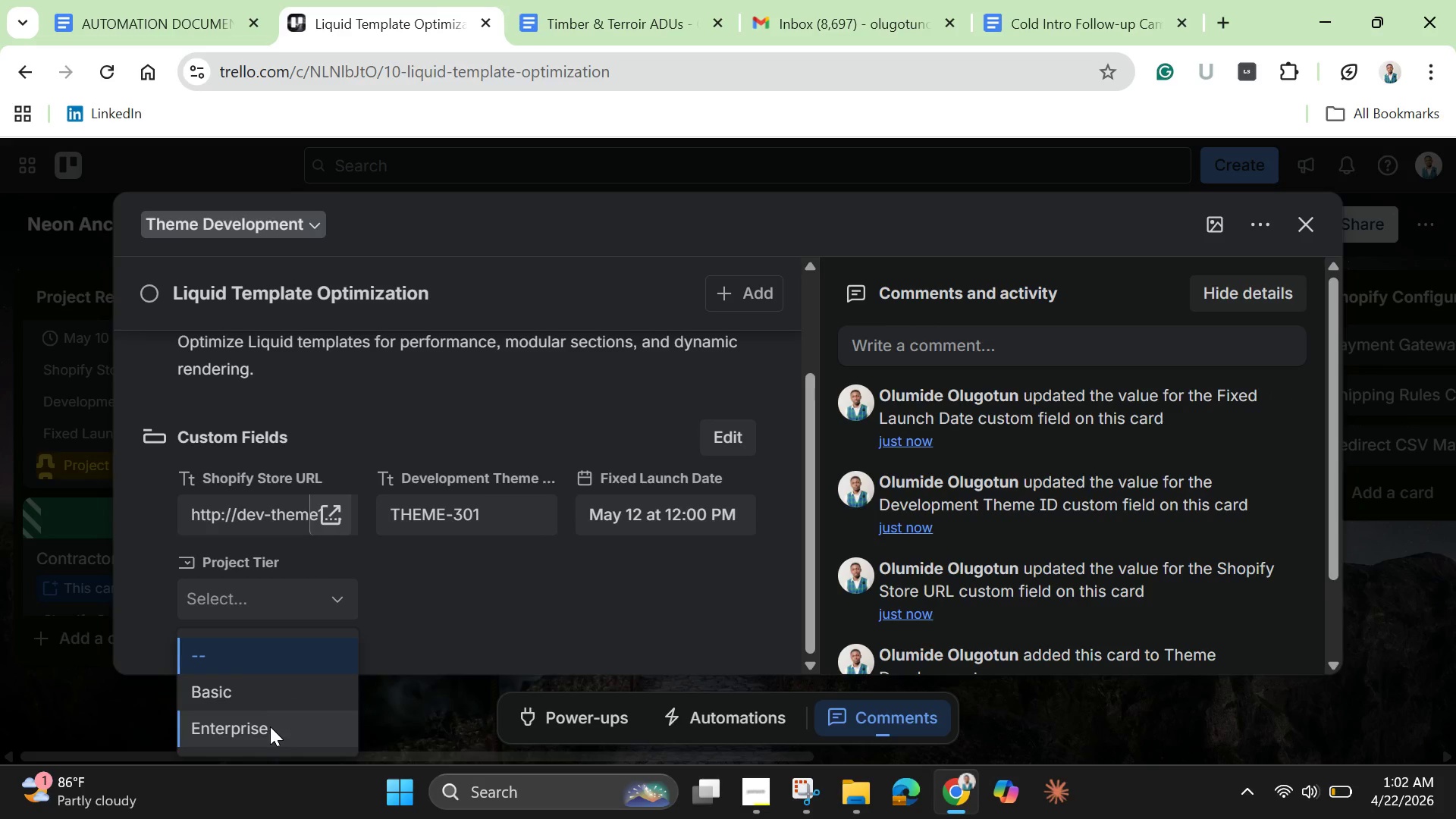 
left_click([270, 726])
 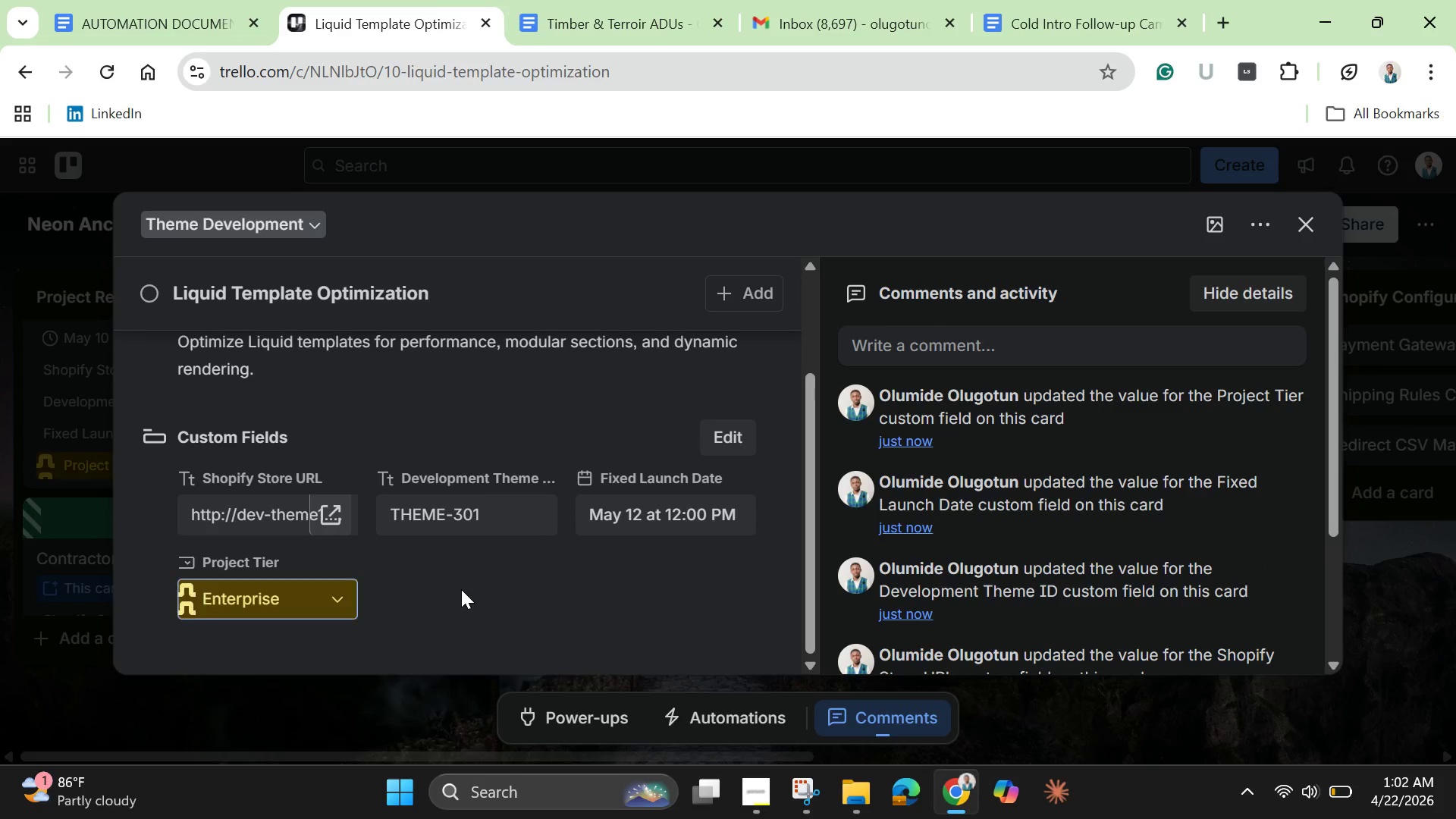 
left_click([465, 587])
 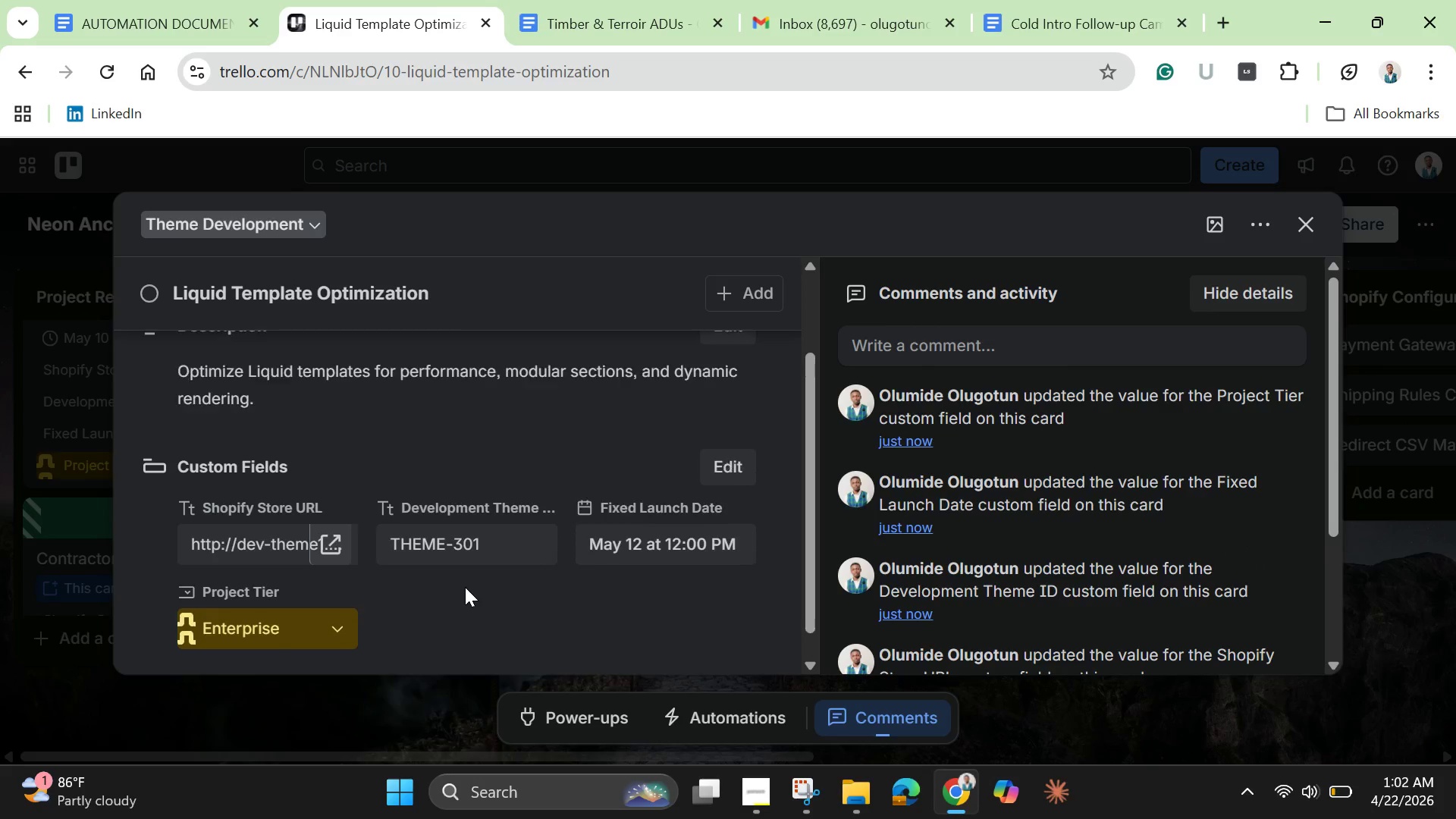 
scroll: coordinate [465, 587], scroll_direction: up, amount: 3.0
 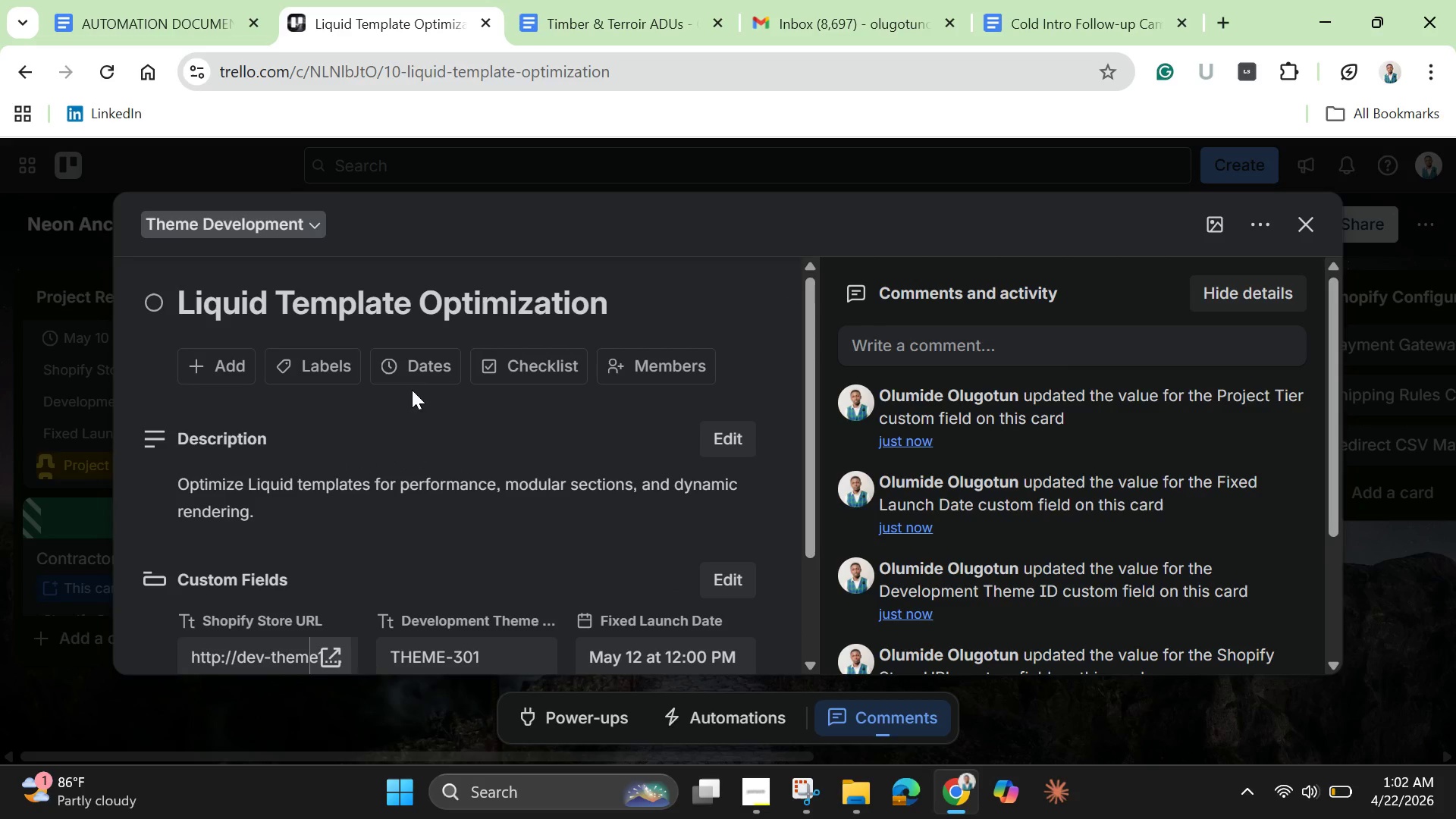 
left_click([406, 369])
 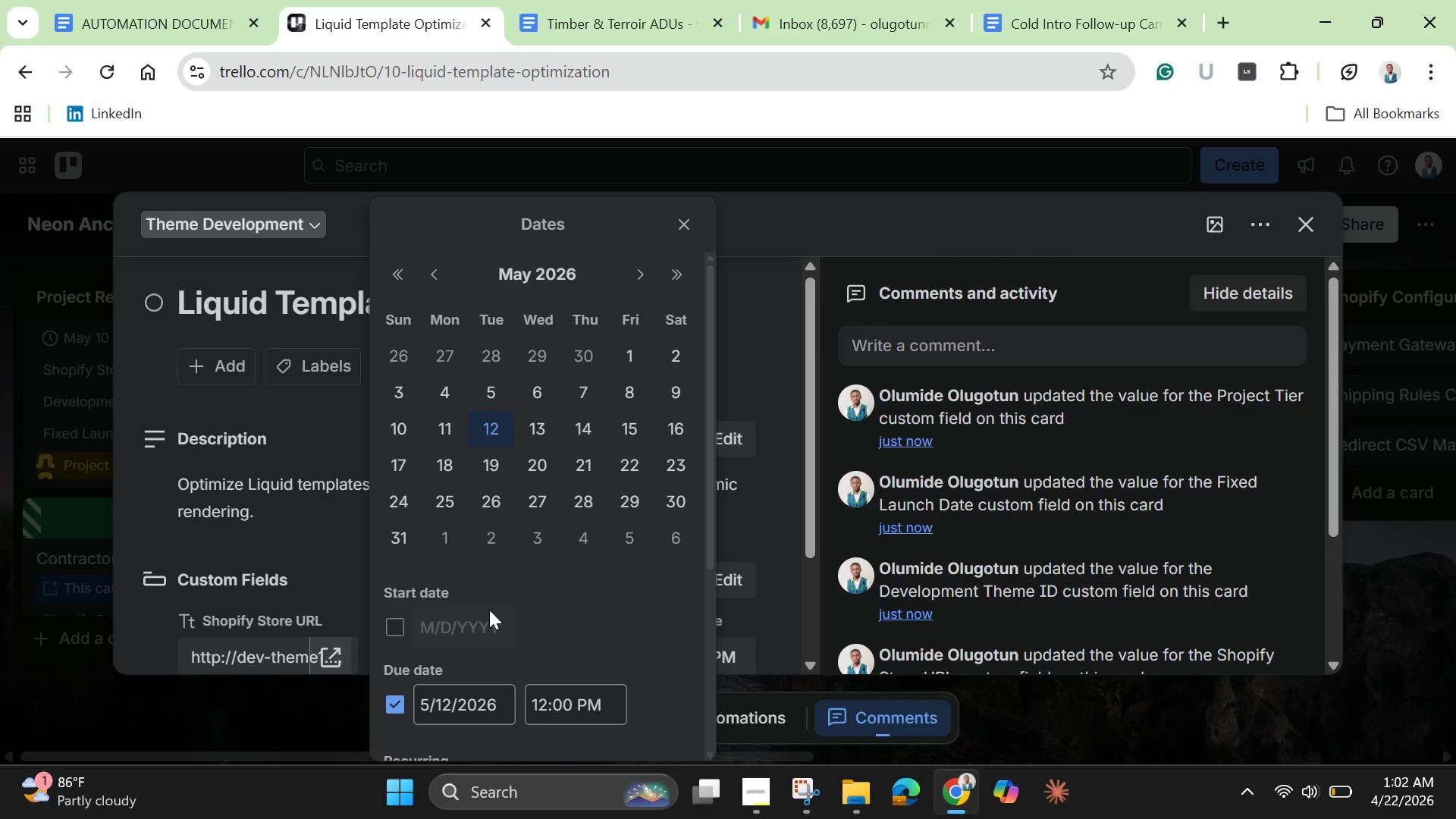 
scroll: coordinate [491, 674], scroll_direction: down, amount: 4.0
 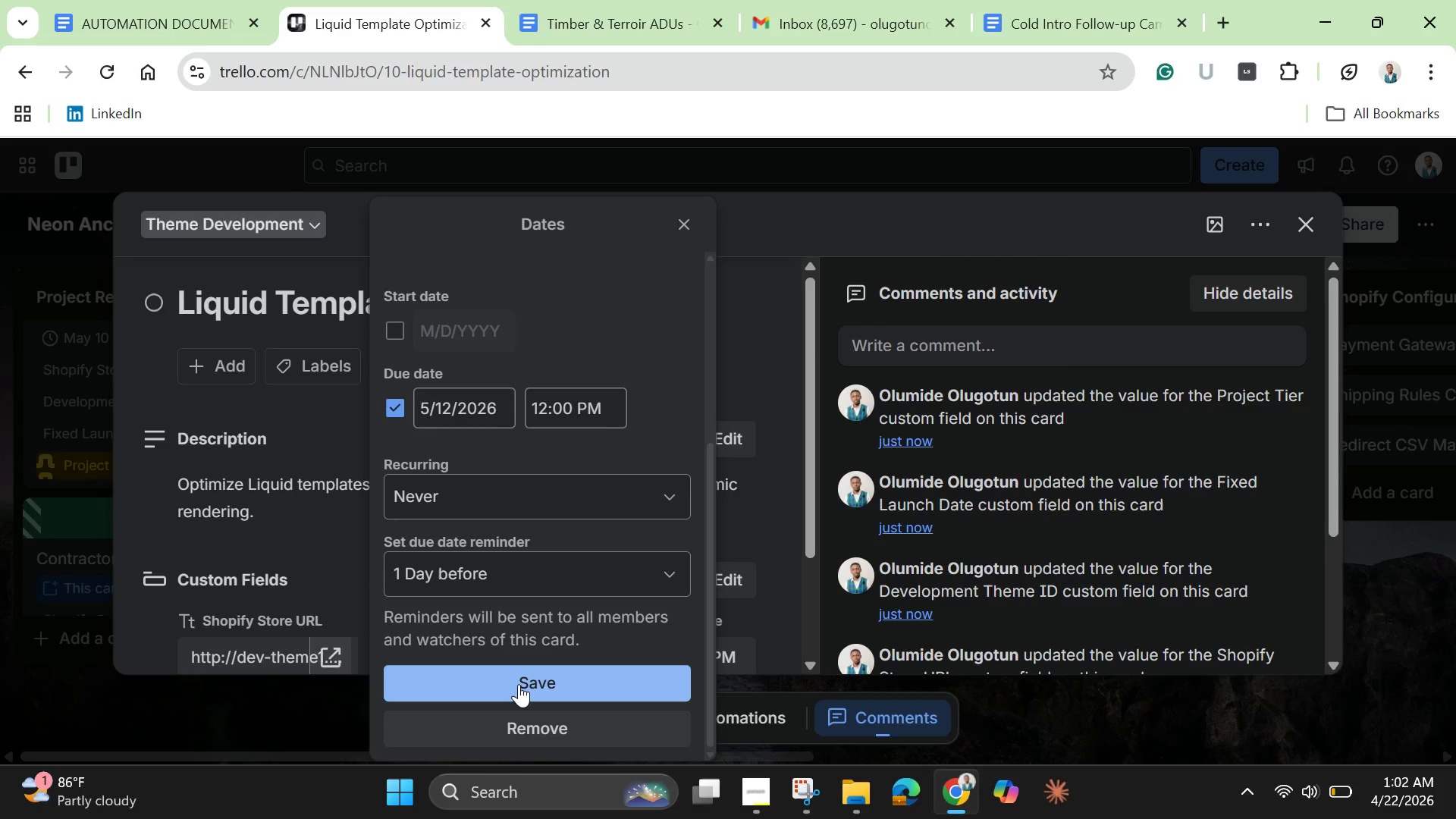 
left_click([519, 684])
 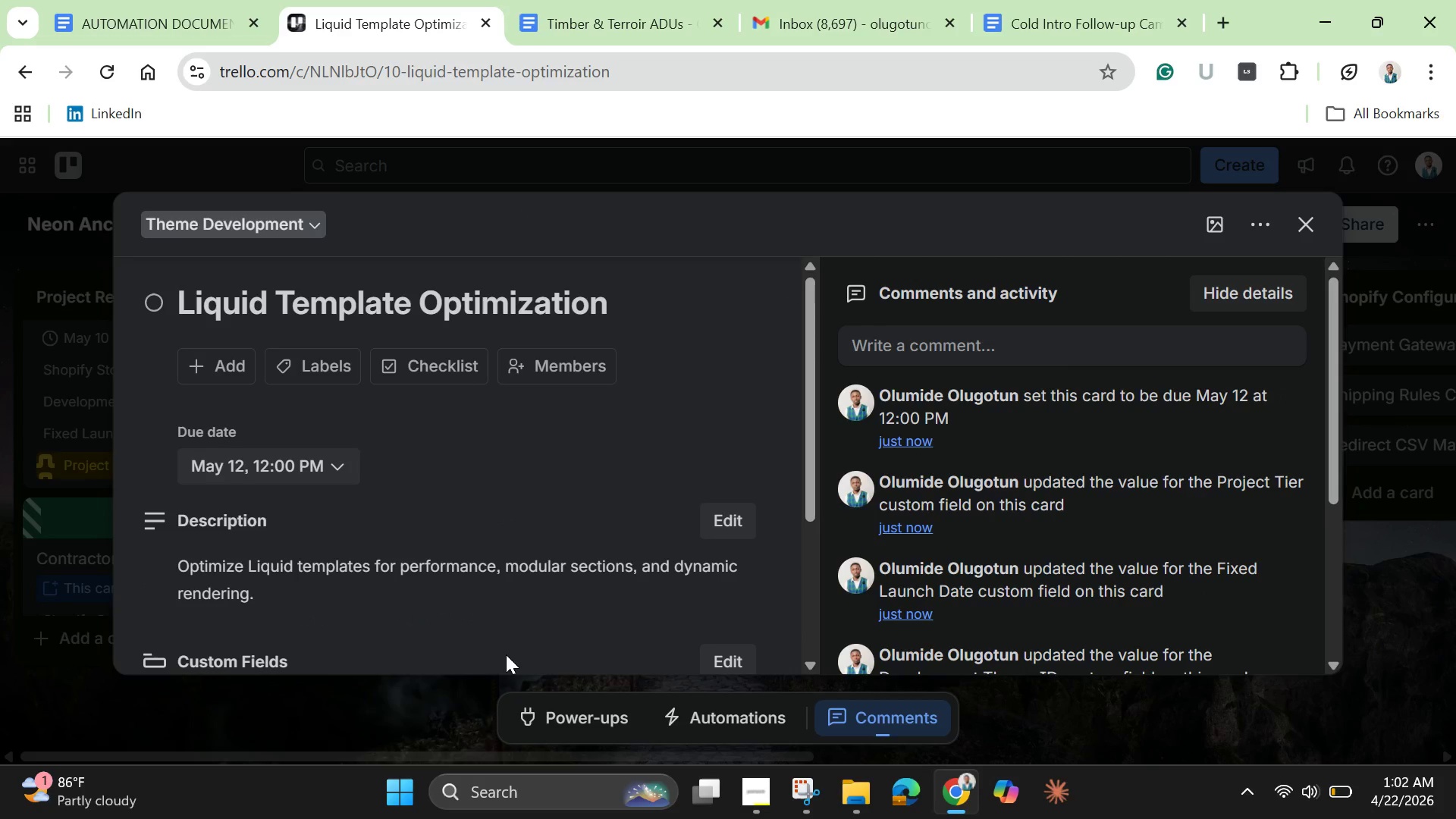 
wait(32.59)
 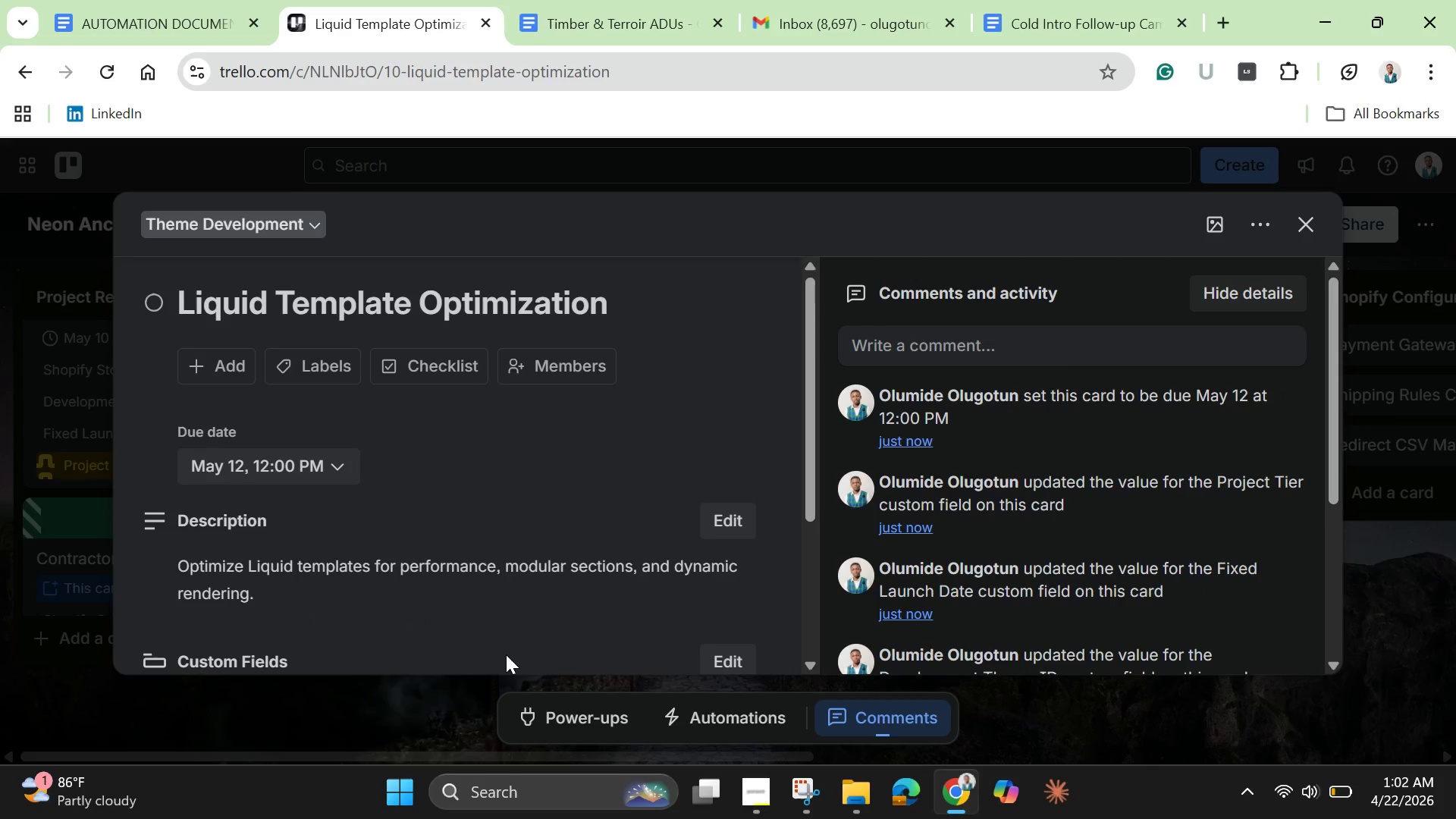 
left_click([1216, 225])
 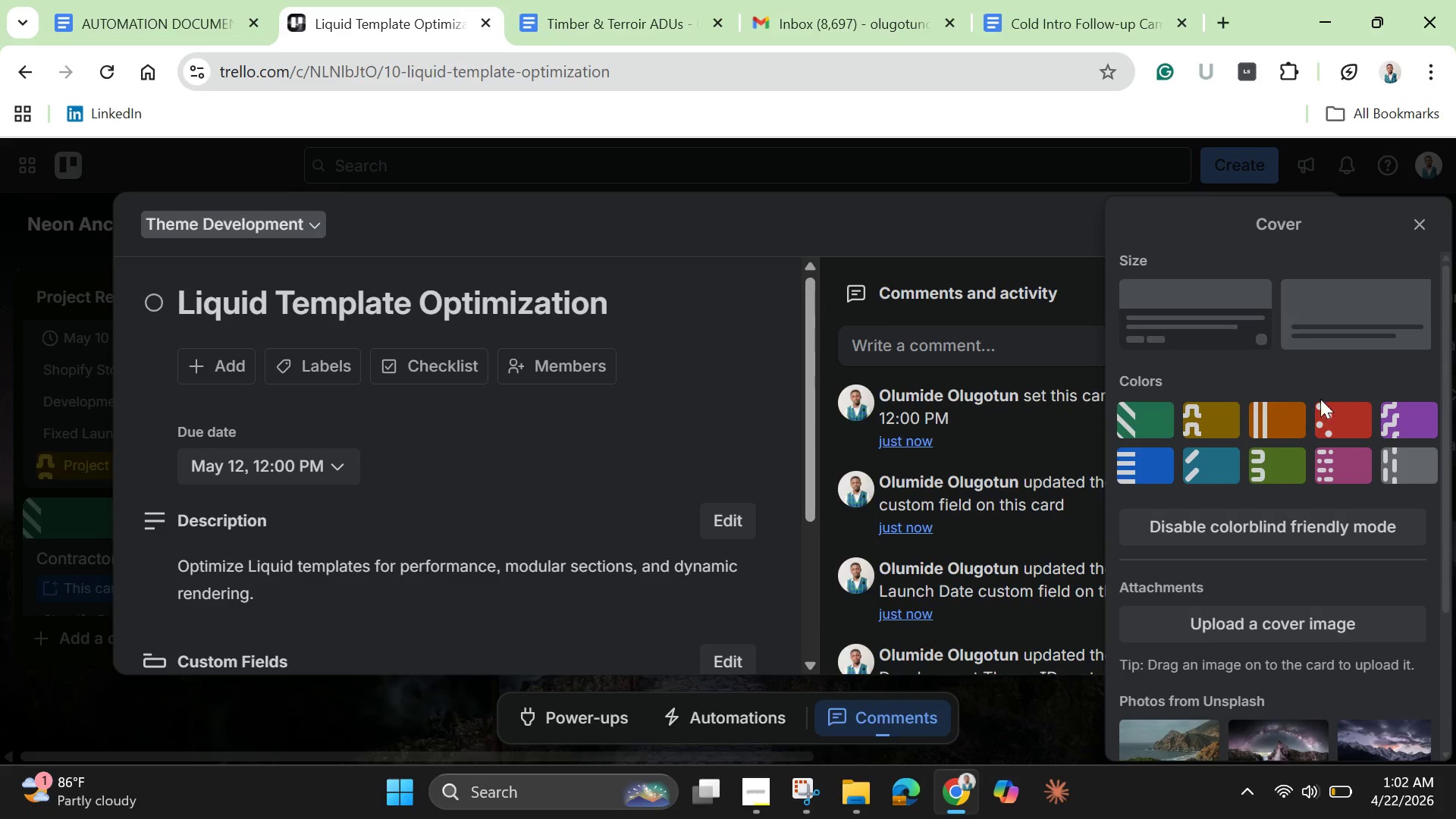 
left_click([1276, 412])
 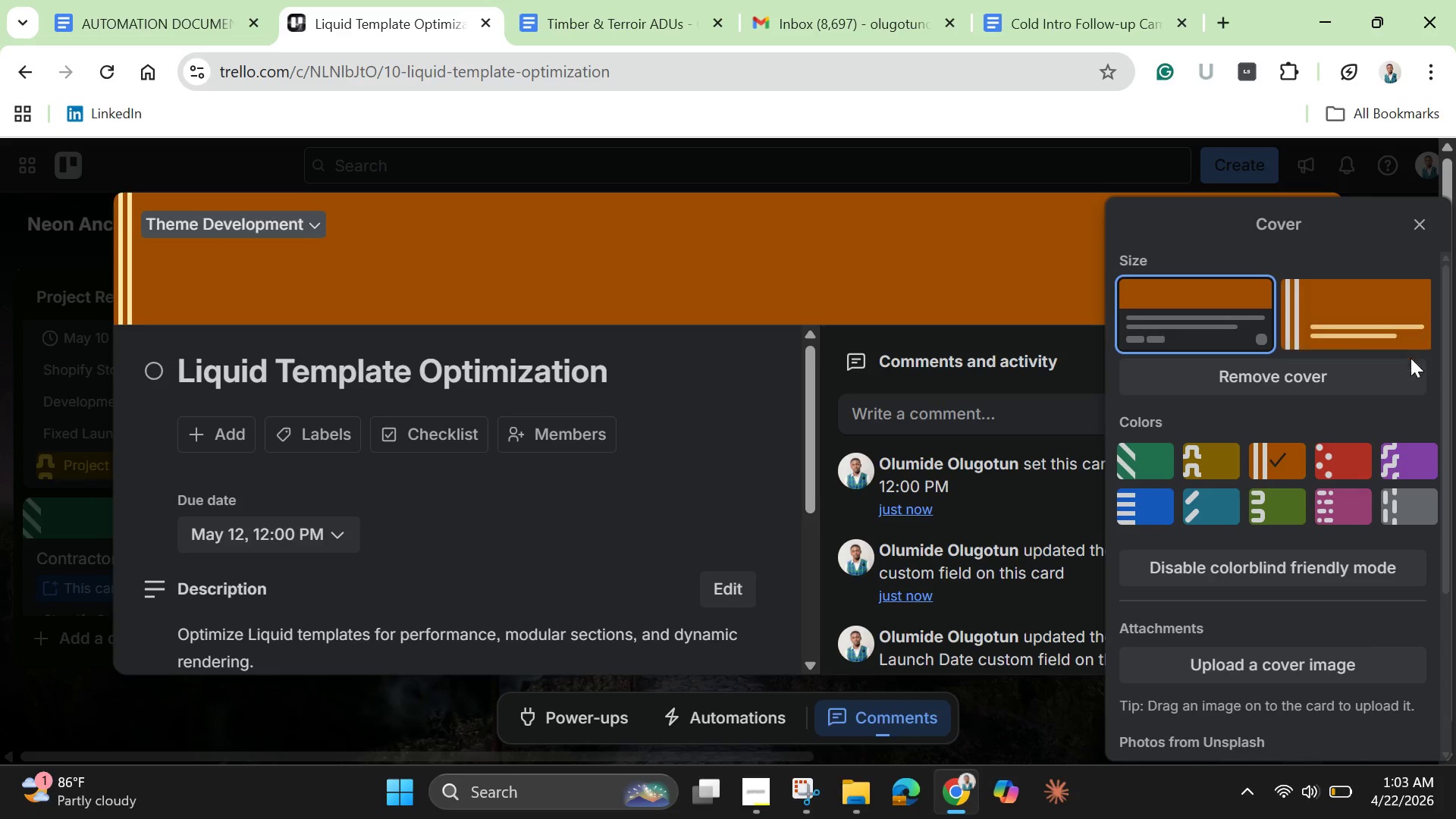 
wait(5.48)
 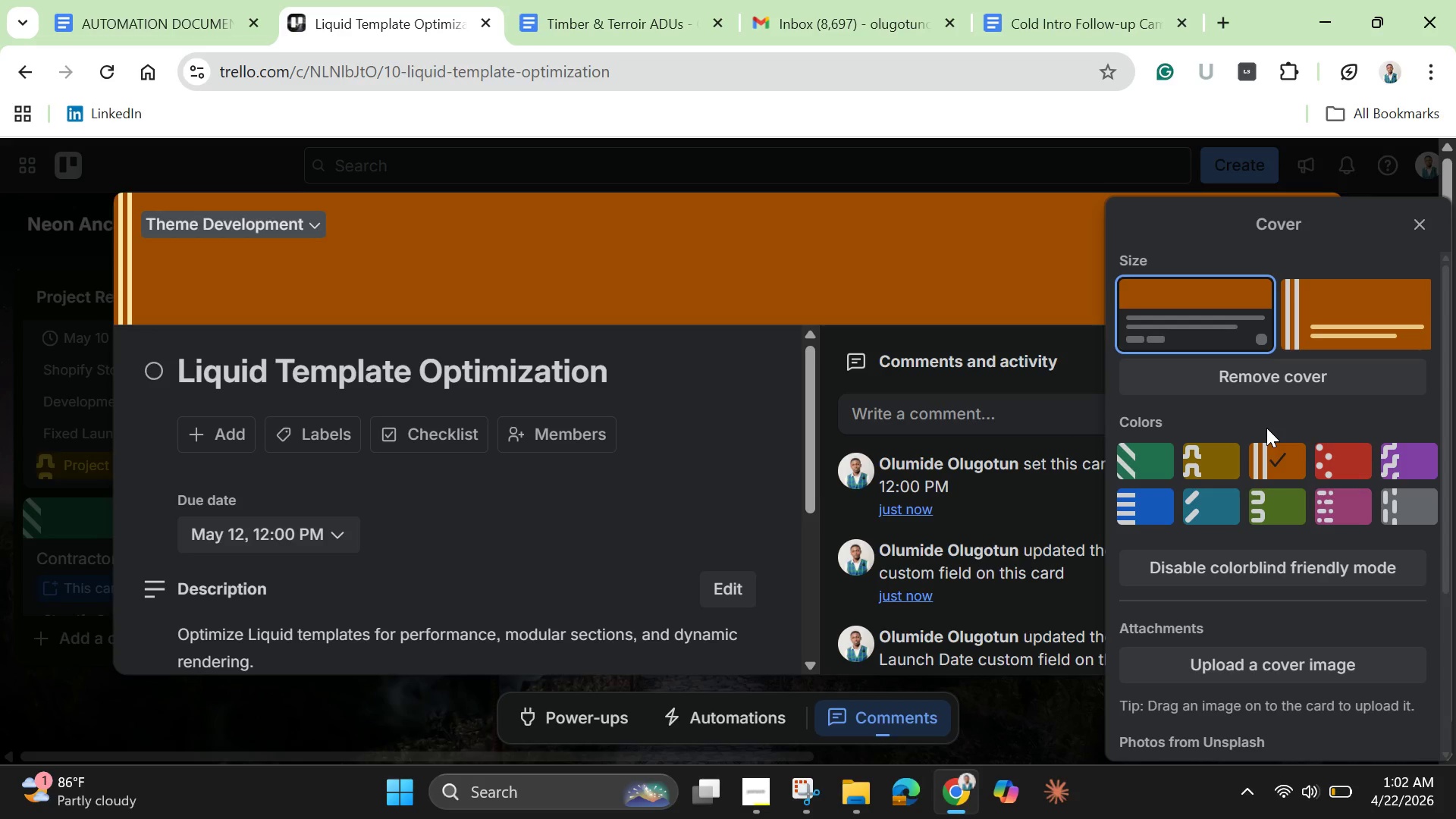 
left_click([1404, 463])
 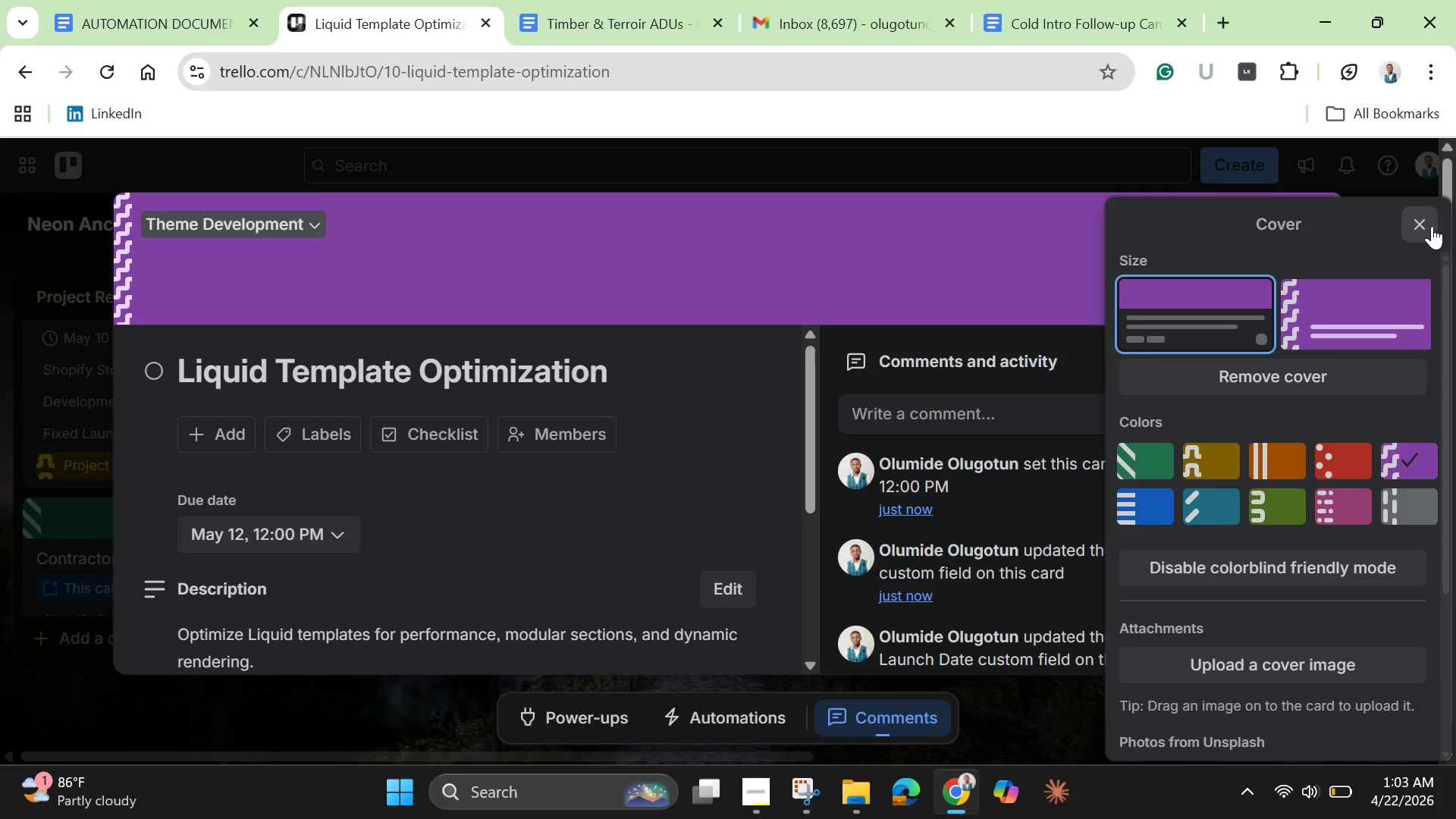 
left_click([1432, 226])
 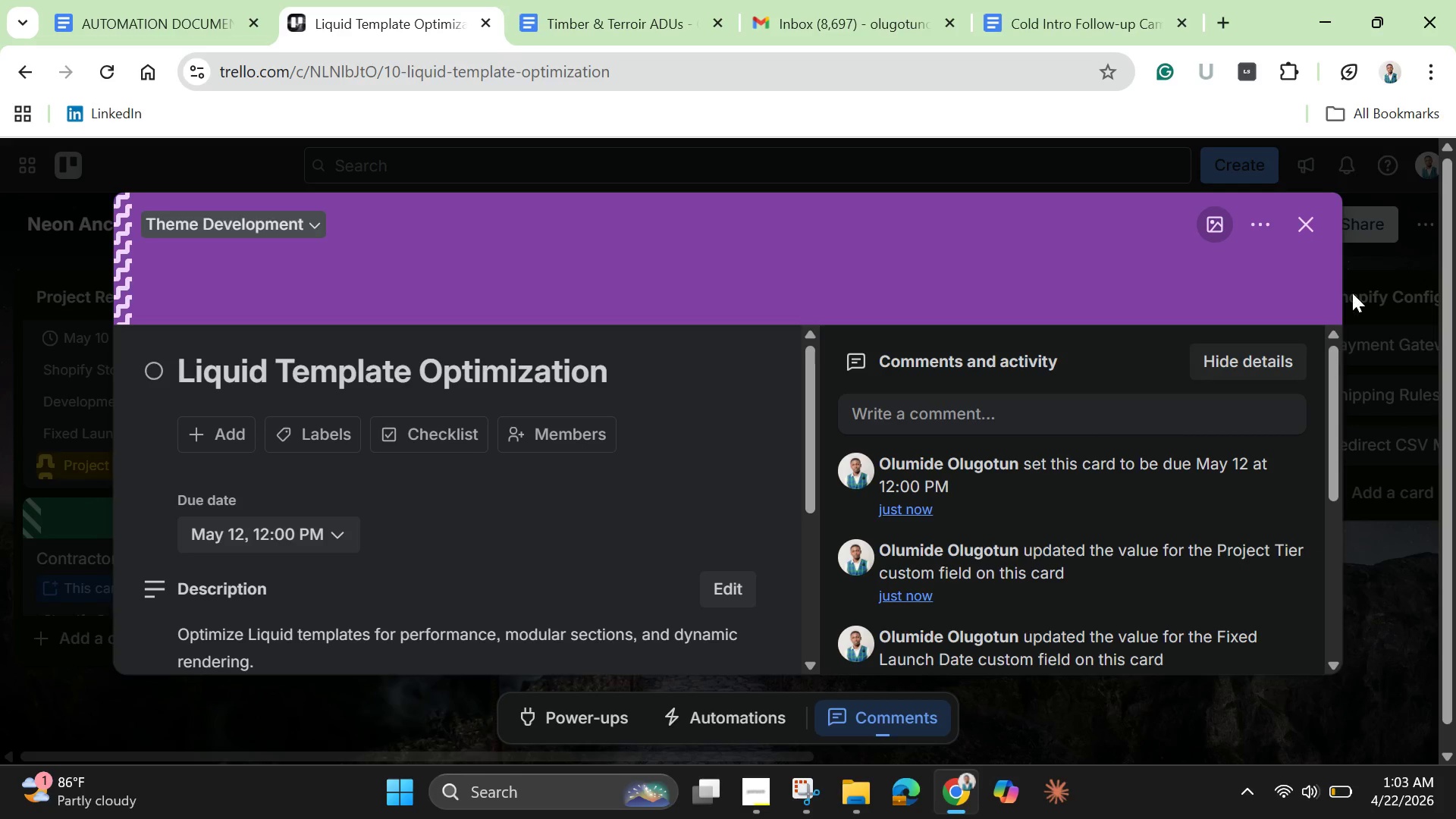 
left_click([1312, 237])
 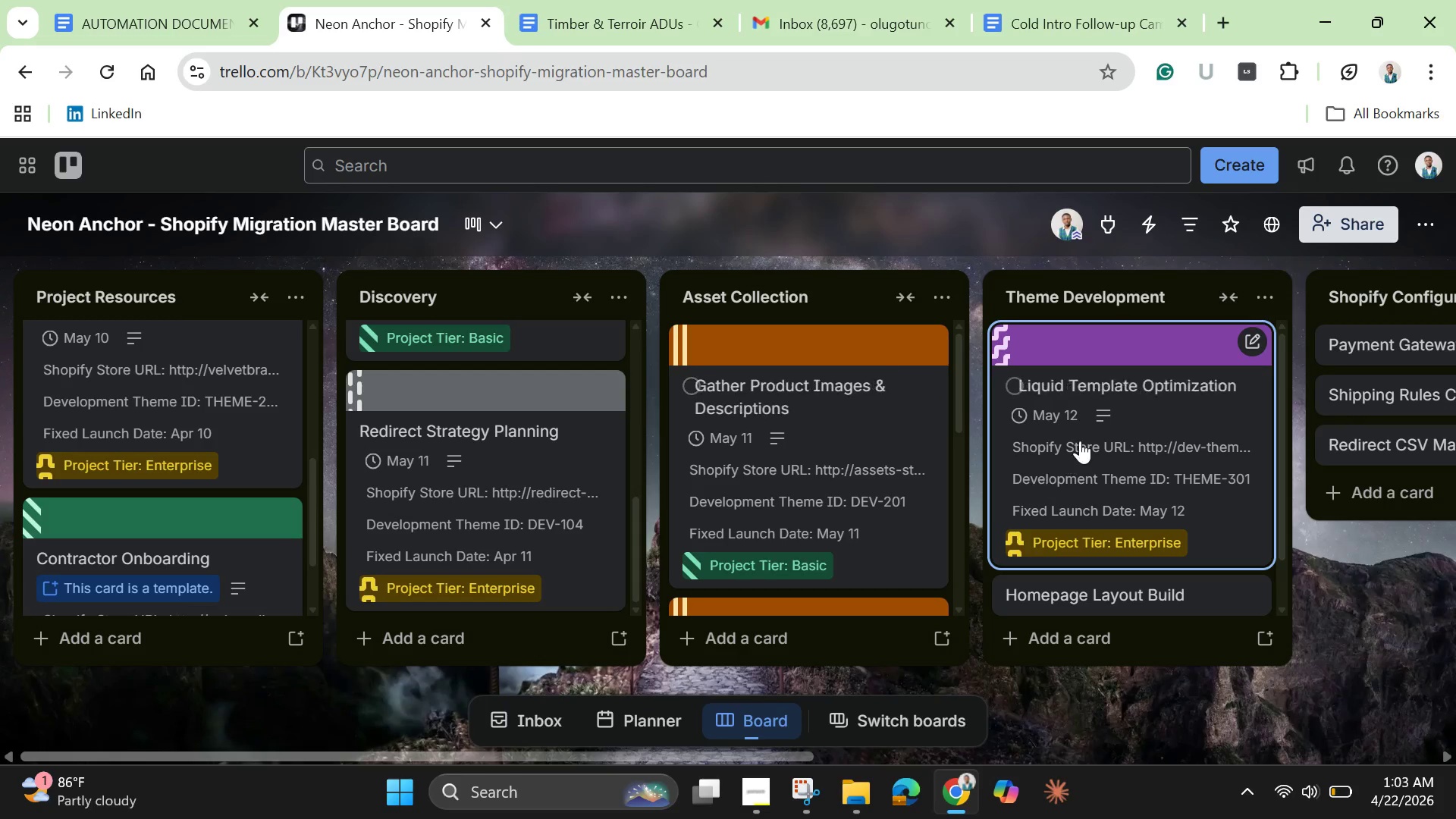 
scroll: coordinate [1083, 441], scroll_direction: down, amount: 3.0
 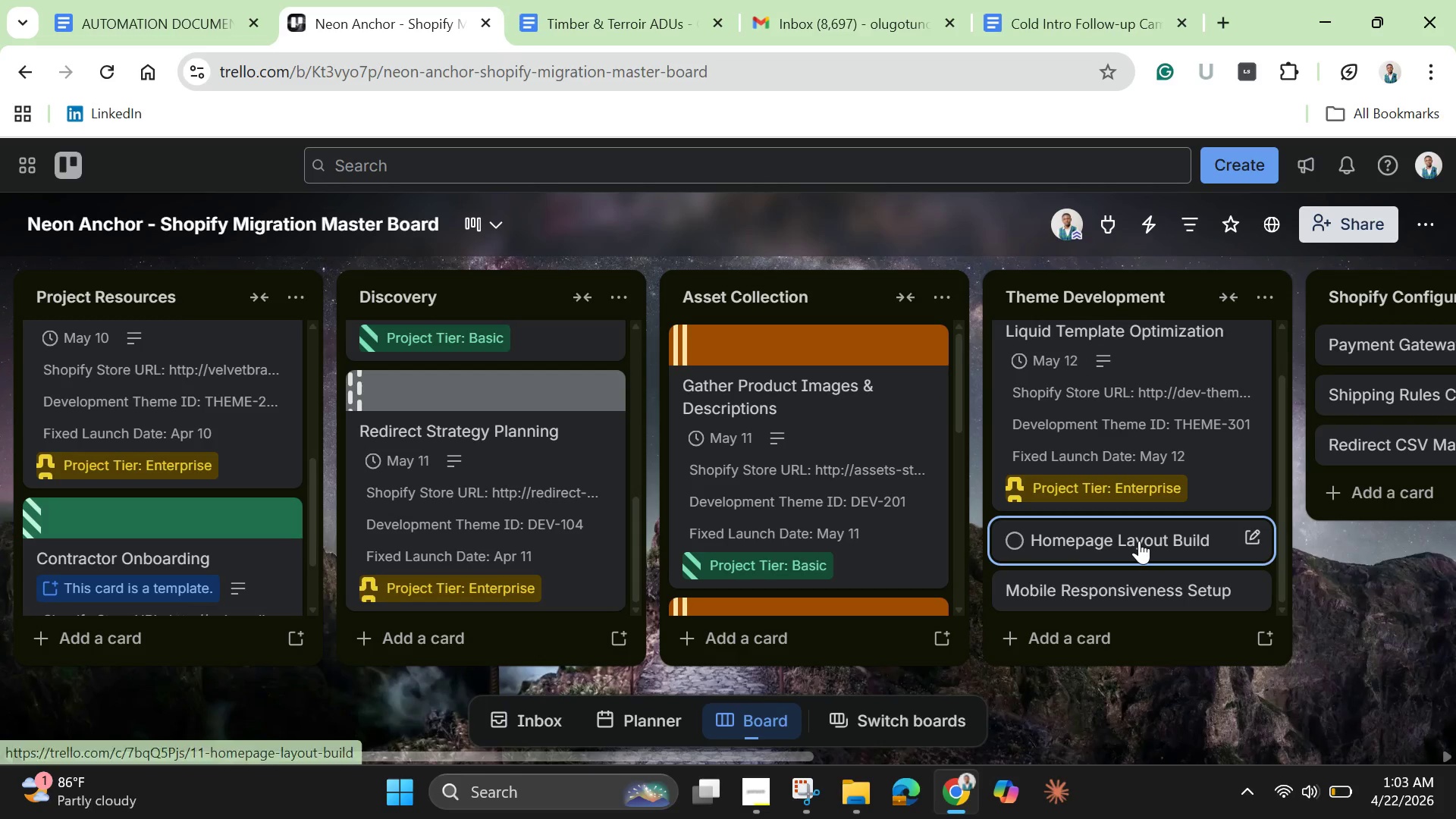 
left_click([1139, 541])
 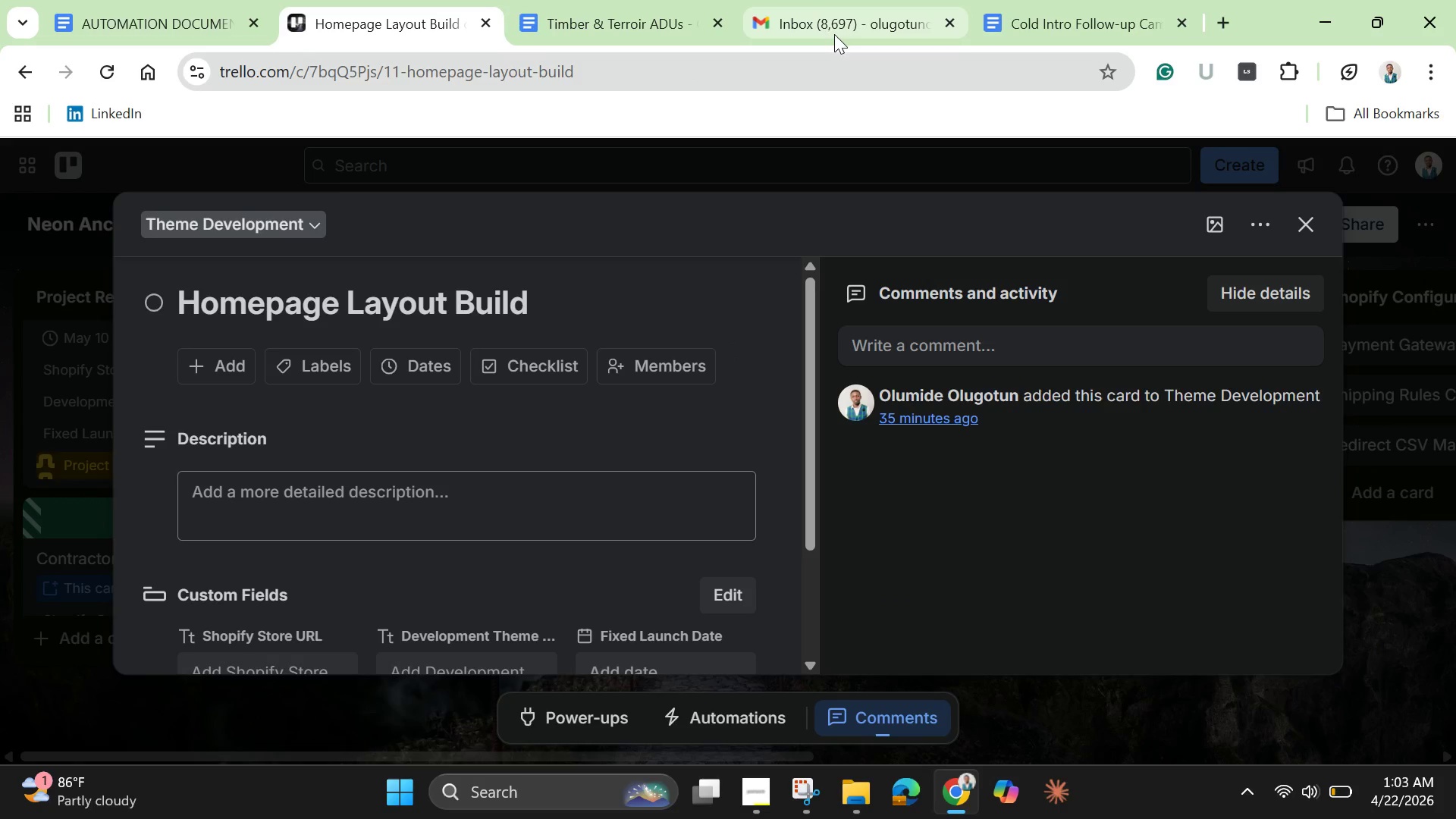 
wait(5.56)
 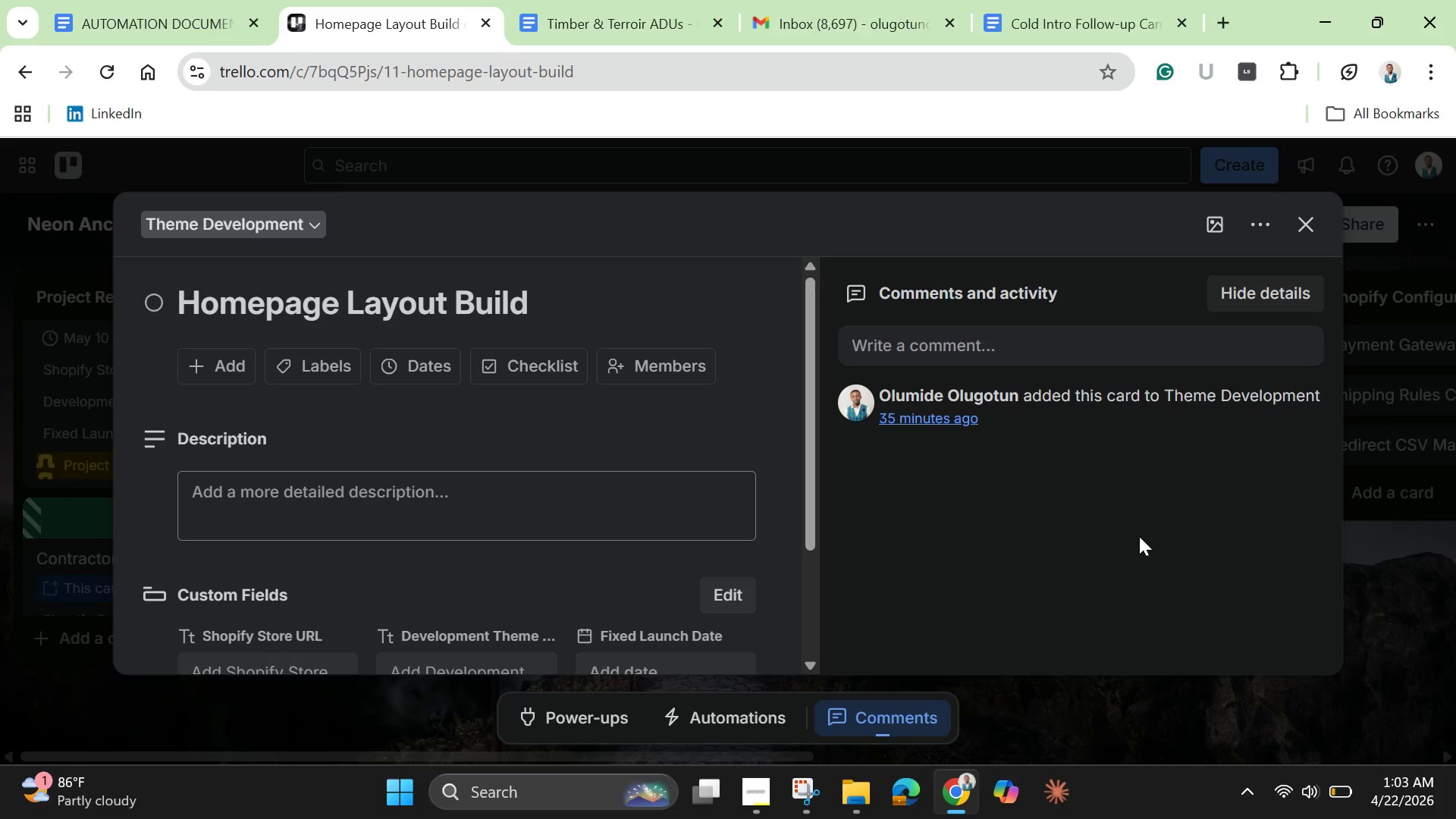 
key(CapsLock)
 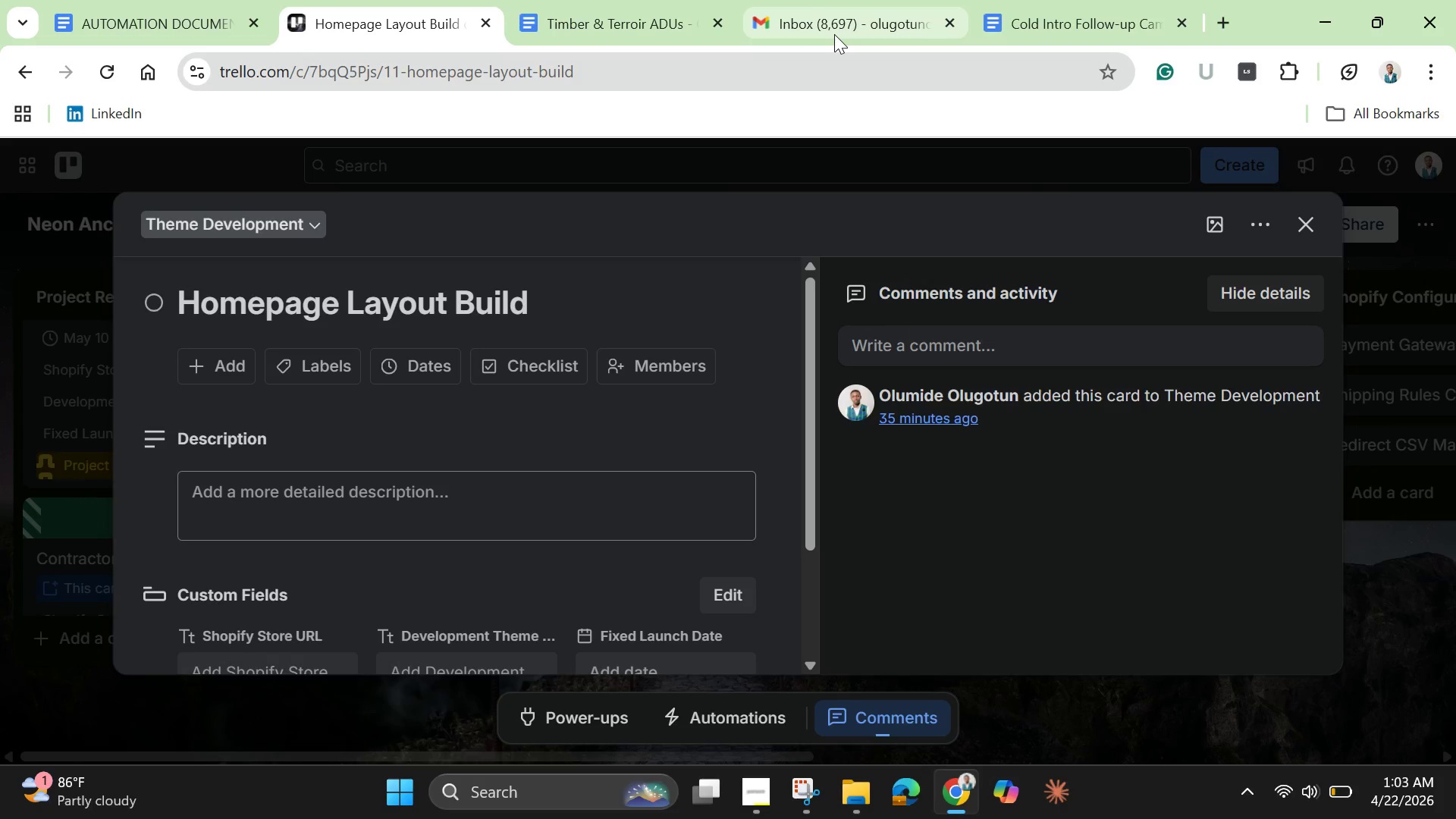 
key(CapsLock)
 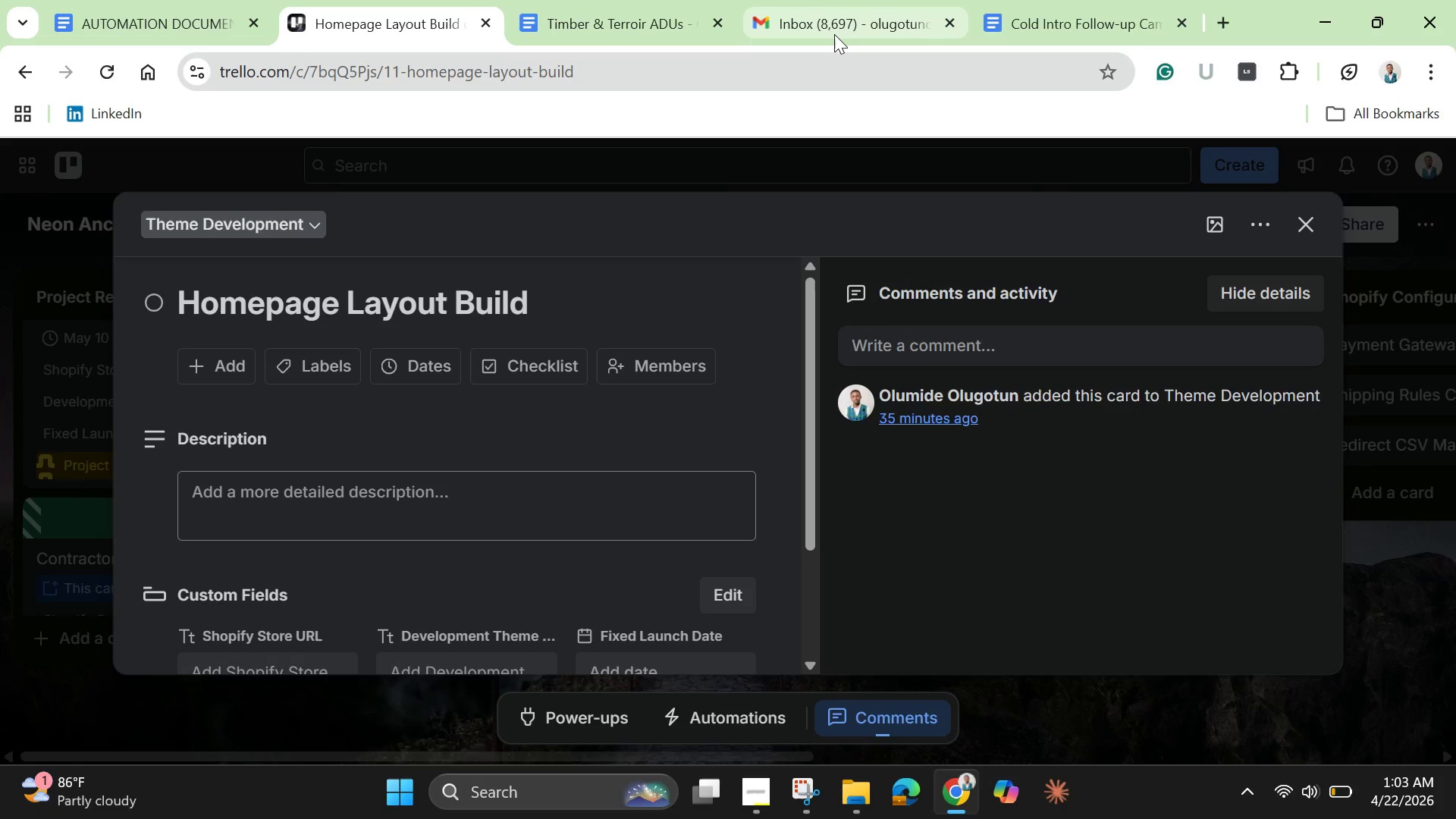 
key(CapsLock)
 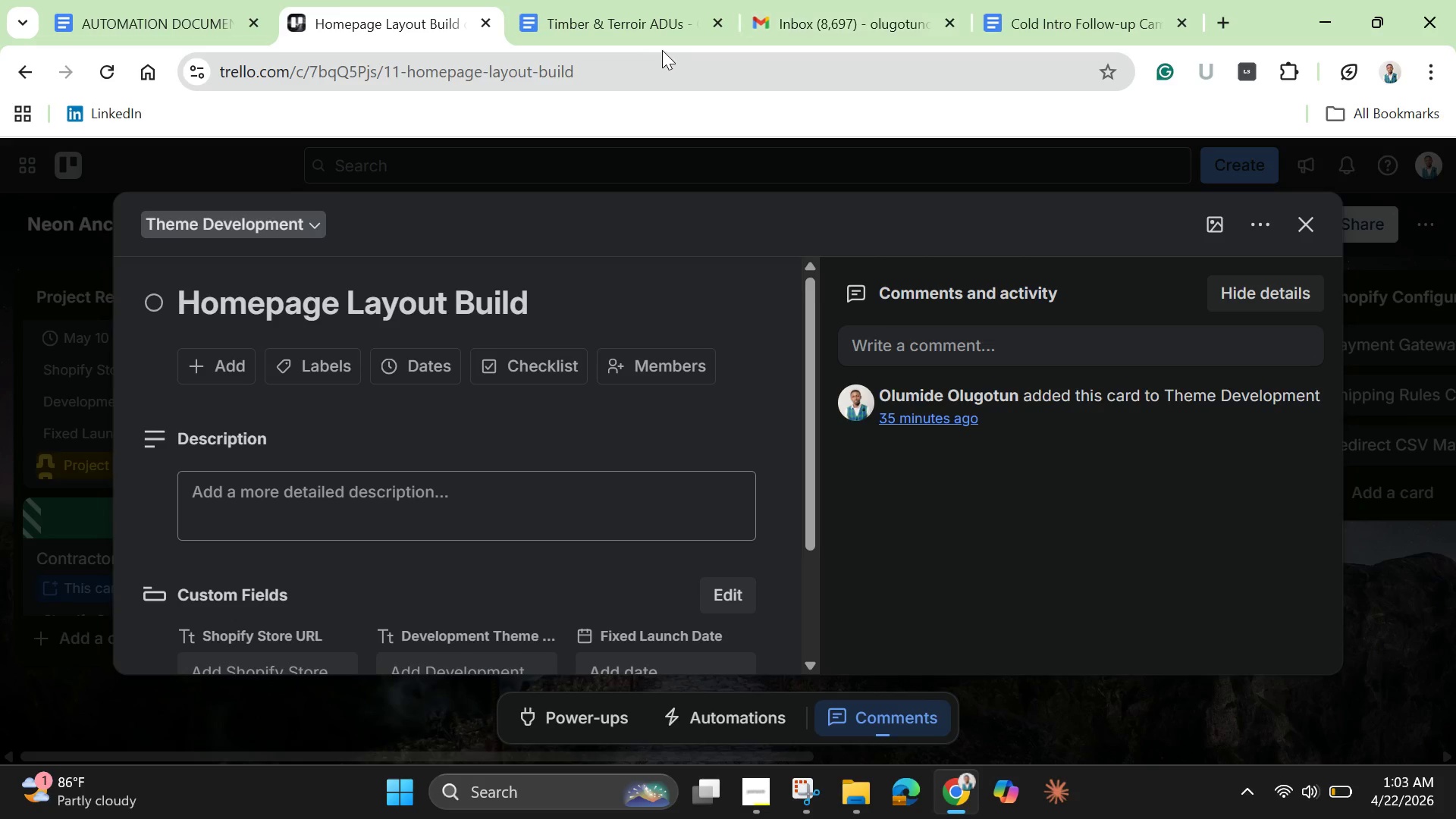 
left_click([608, 12])
 